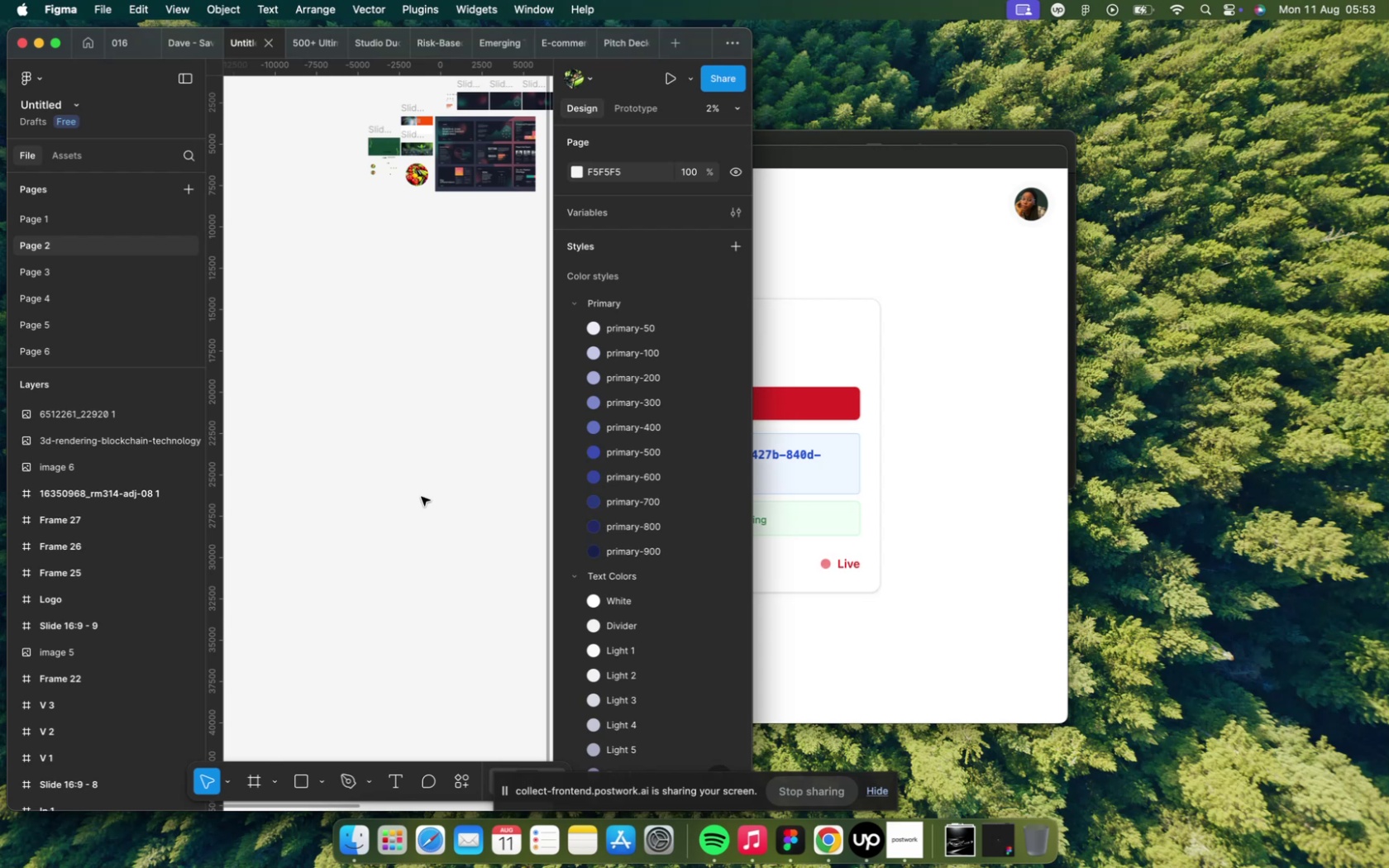 
hold_key(key=CommandLeft, duration=4.02)
scroll: coordinate [399, 442], scroll_direction: down, amount: 2.0
 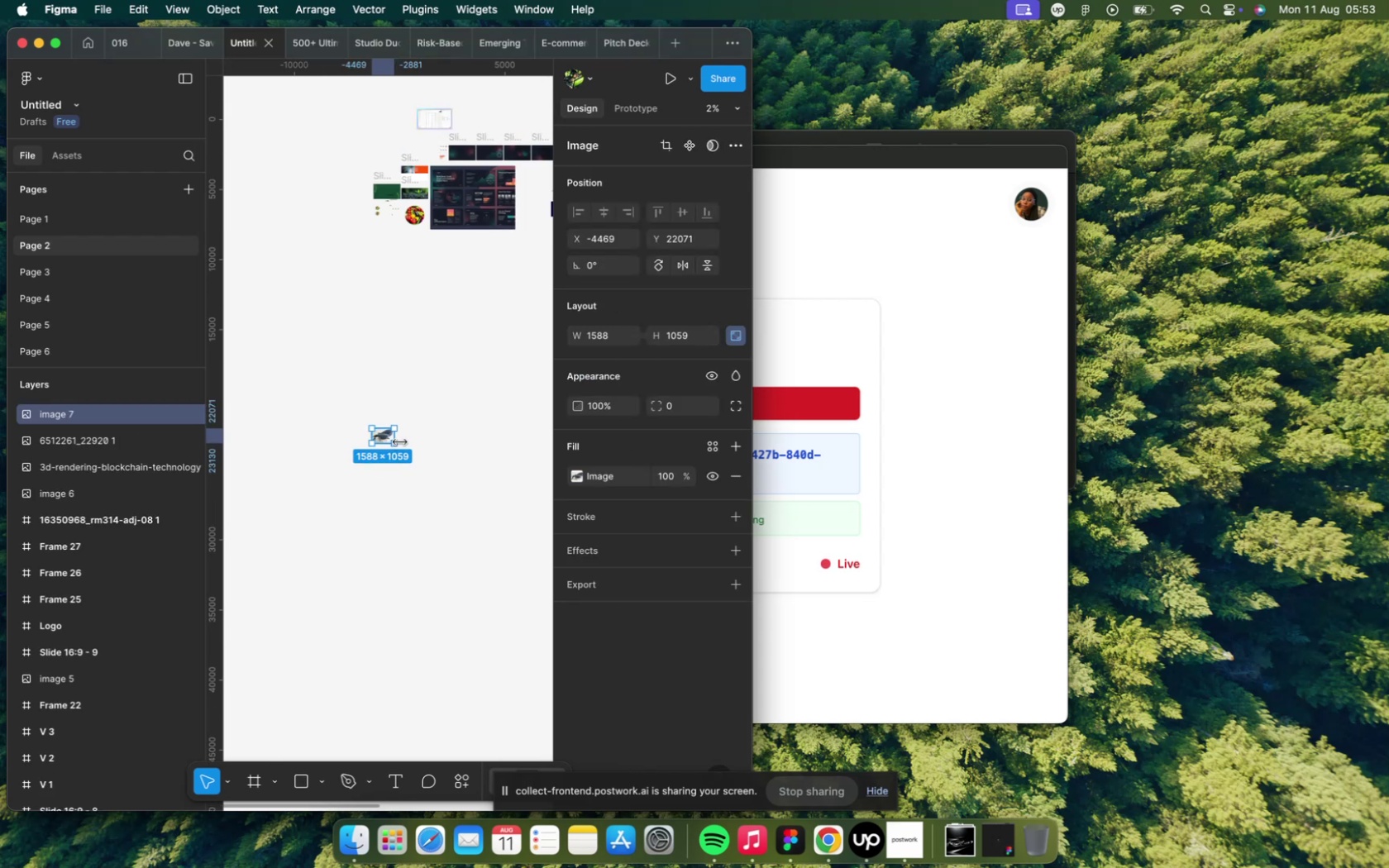 
scroll: coordinate [373, 436], scroll_direction: up, amount: 28.0
 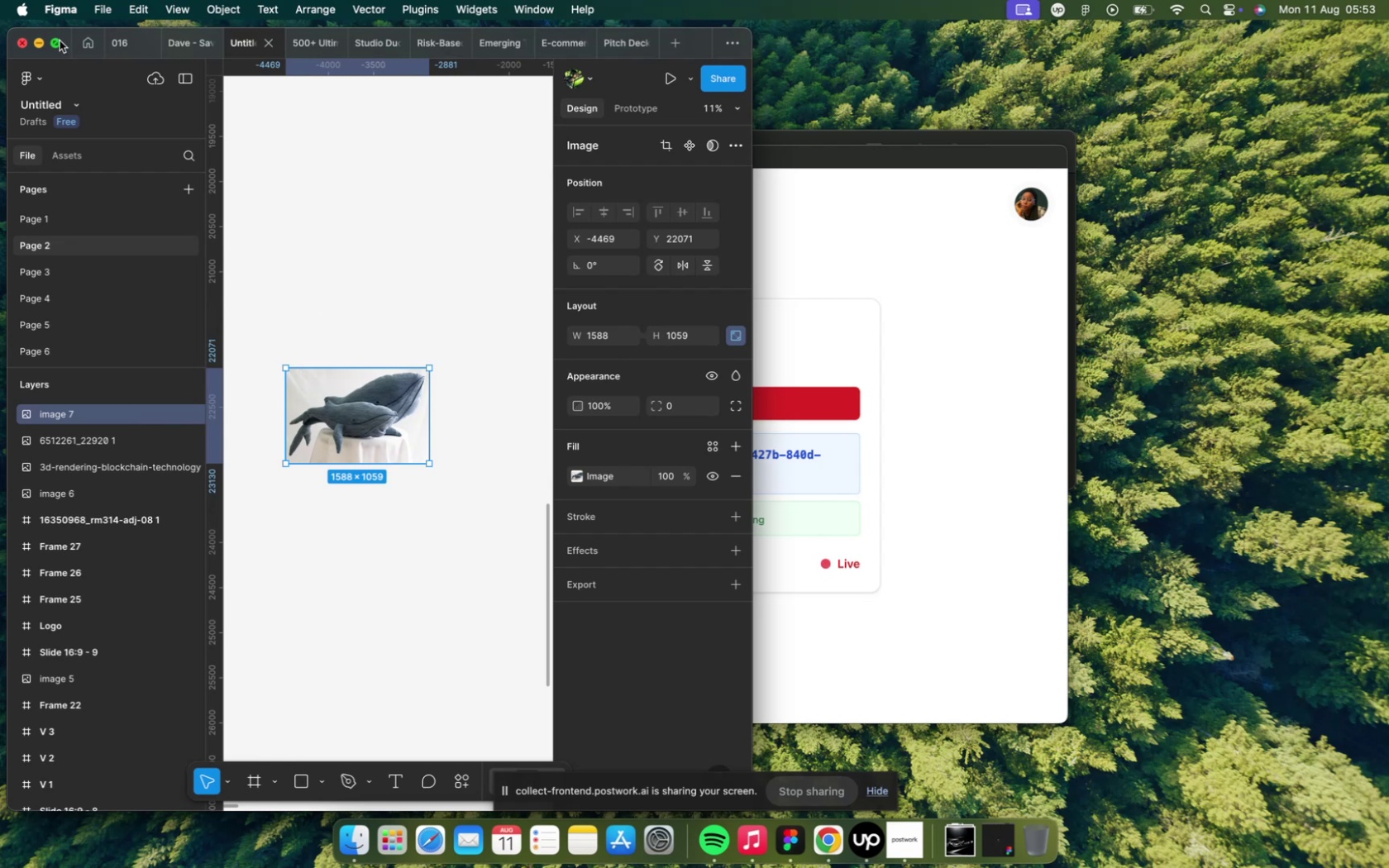 
left_click([59, 42])
 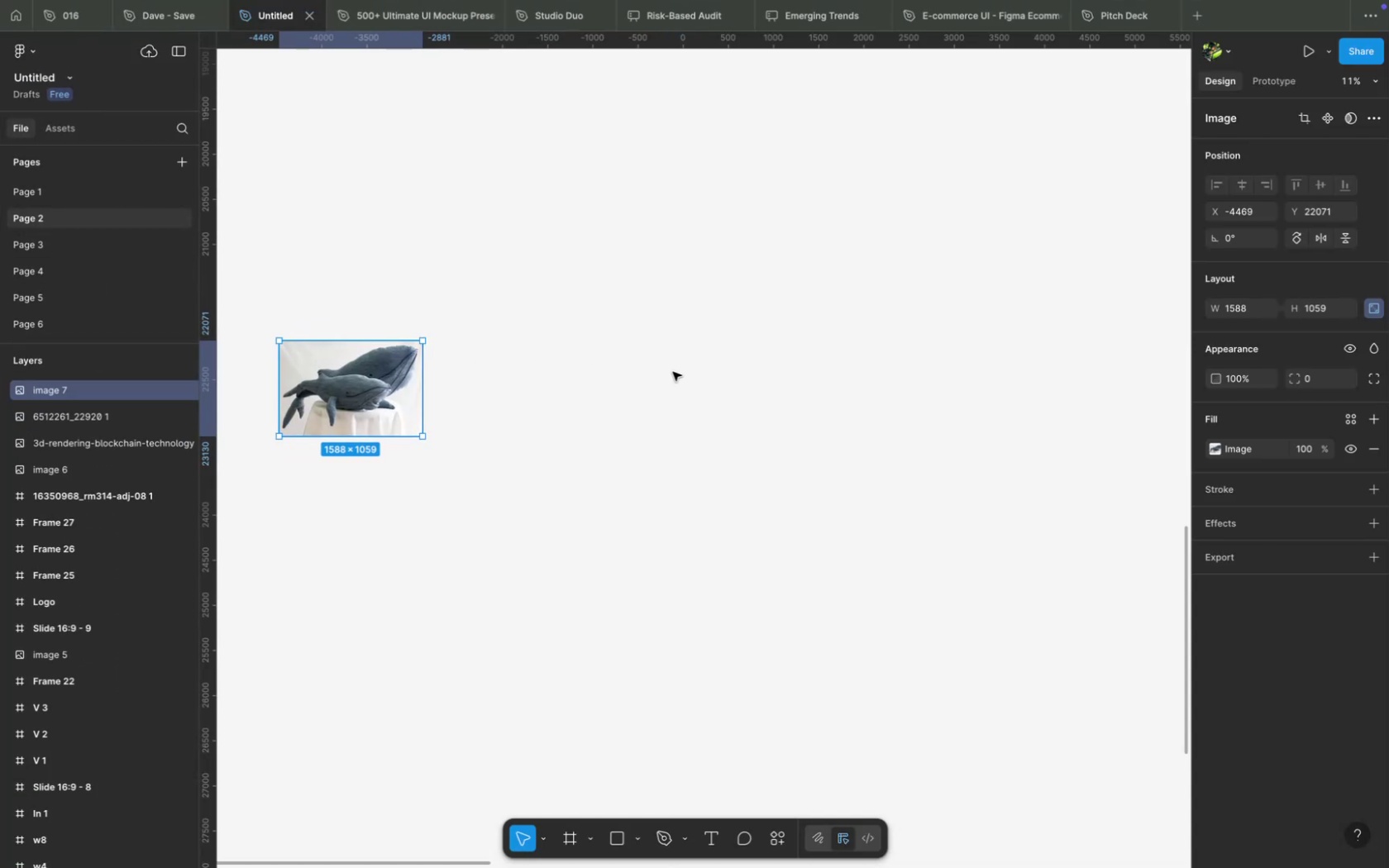 
wait(7.75)
 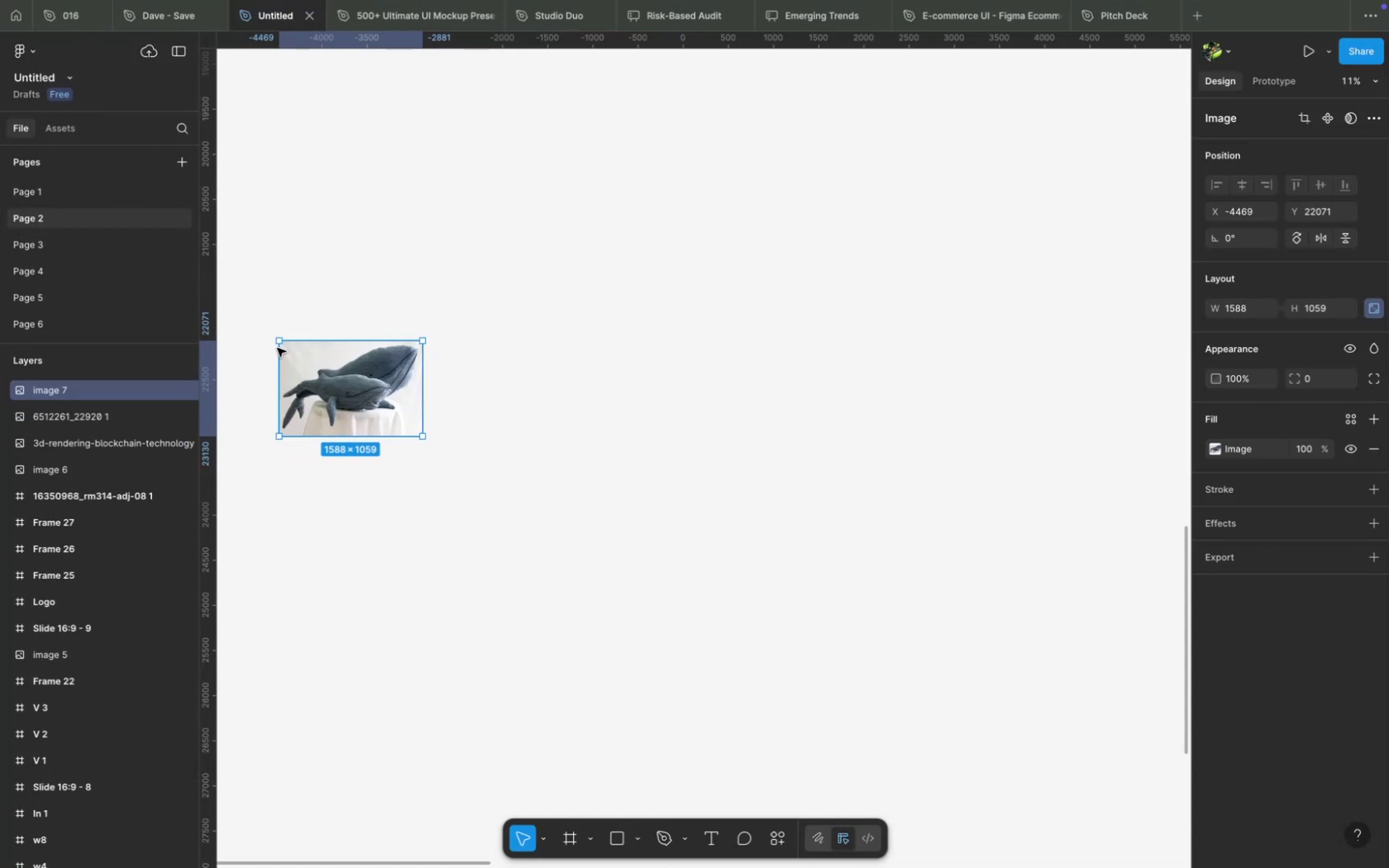 
left_click([671, 370])
 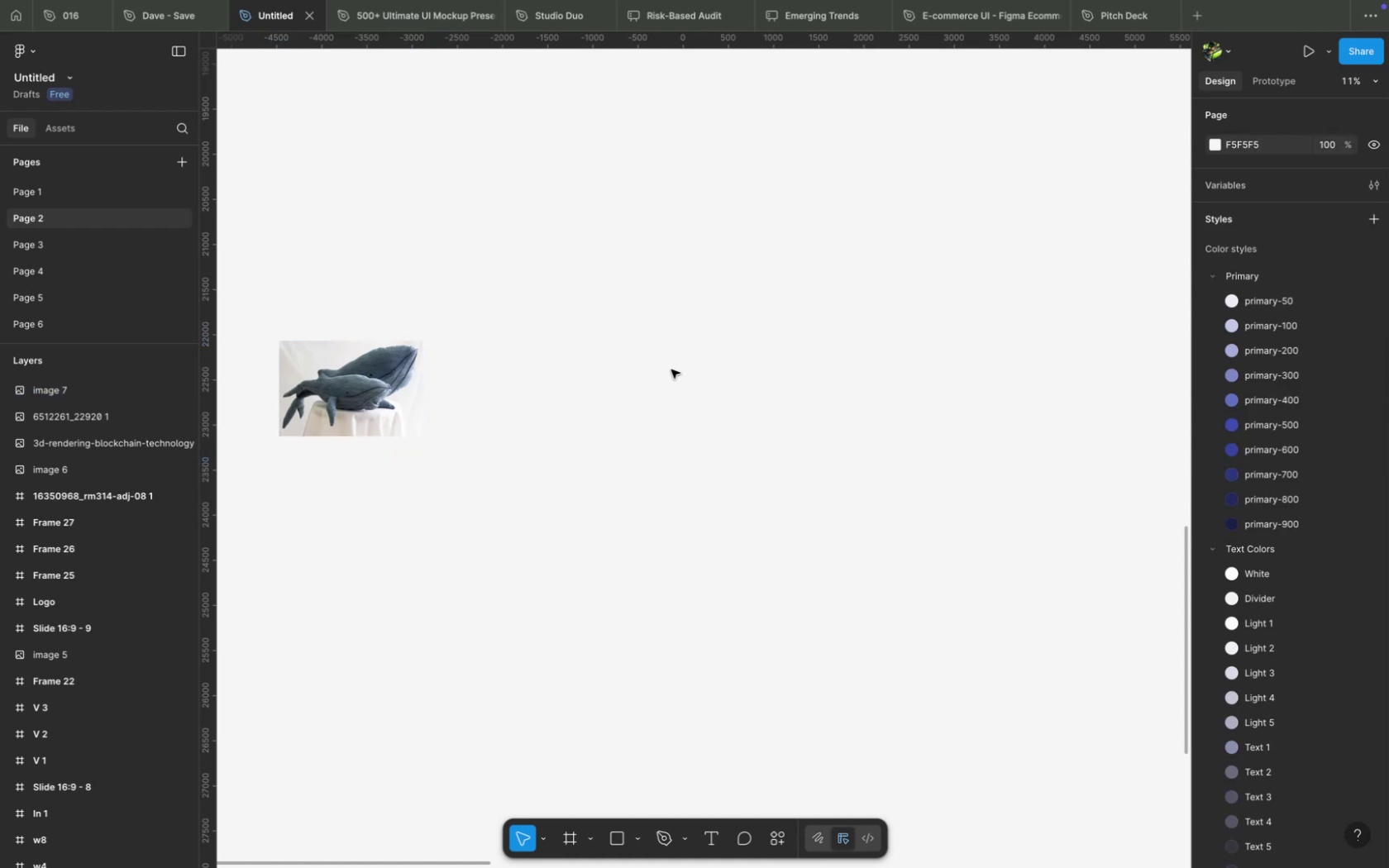 
hold_key(key=CommandLeft, duration=6.62)
scroll: coordinate [671, 370], scroll_direction: down, amount: 18.0
 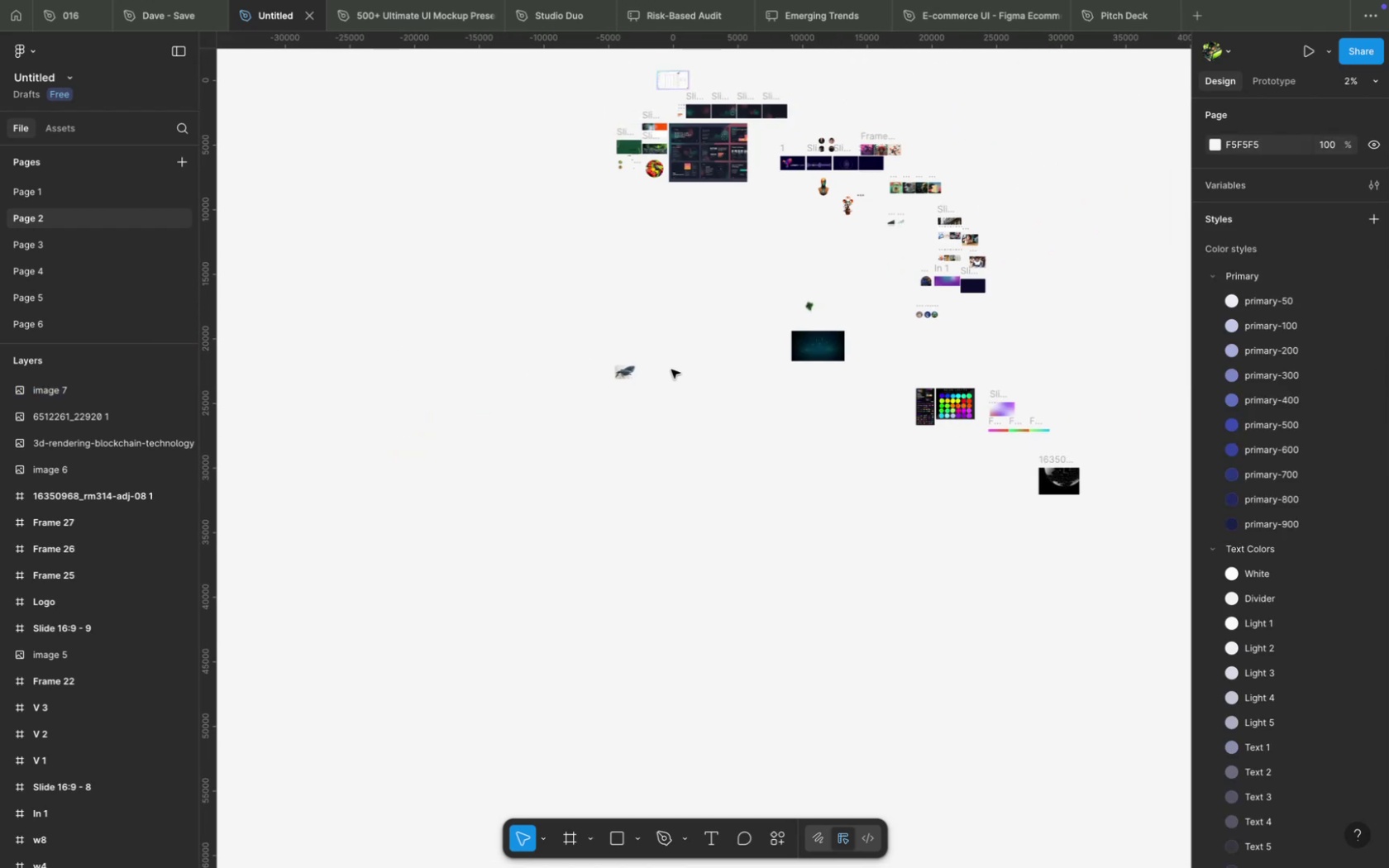 
scroll: coordinate [671, 370], scroll_direction: up, amount: 13.0
 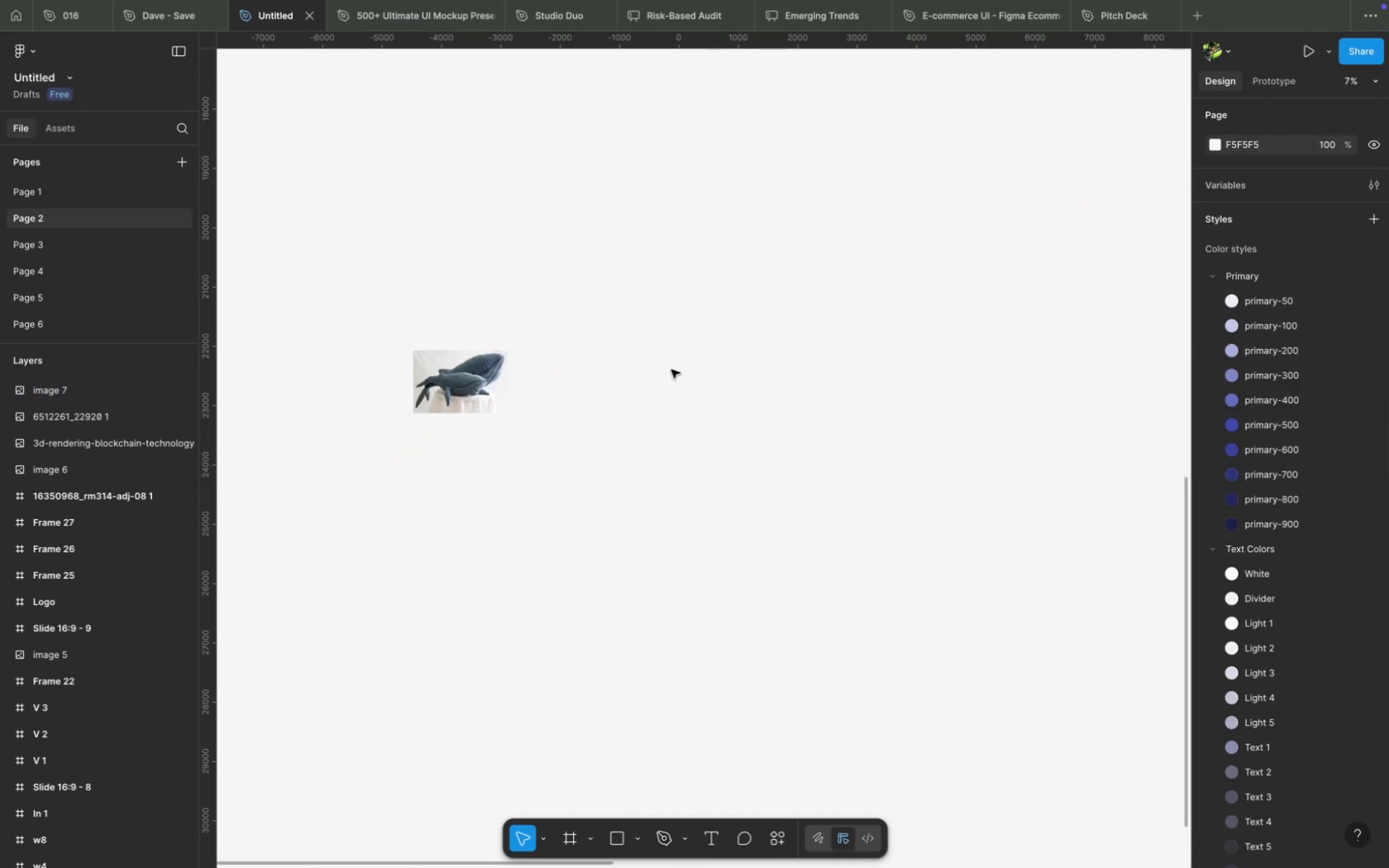 
left_click([671, 370])
 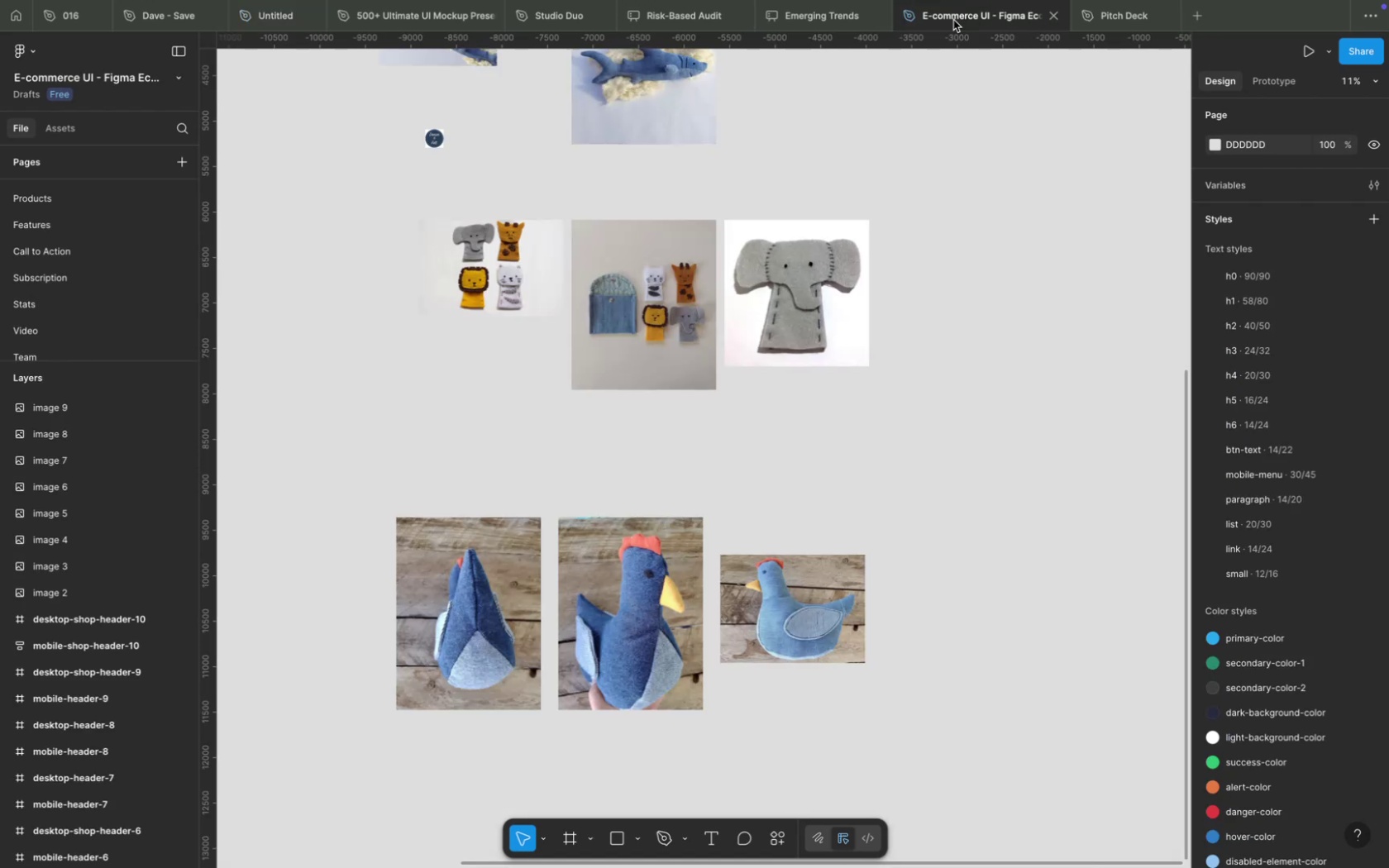 
wait(13.47)
 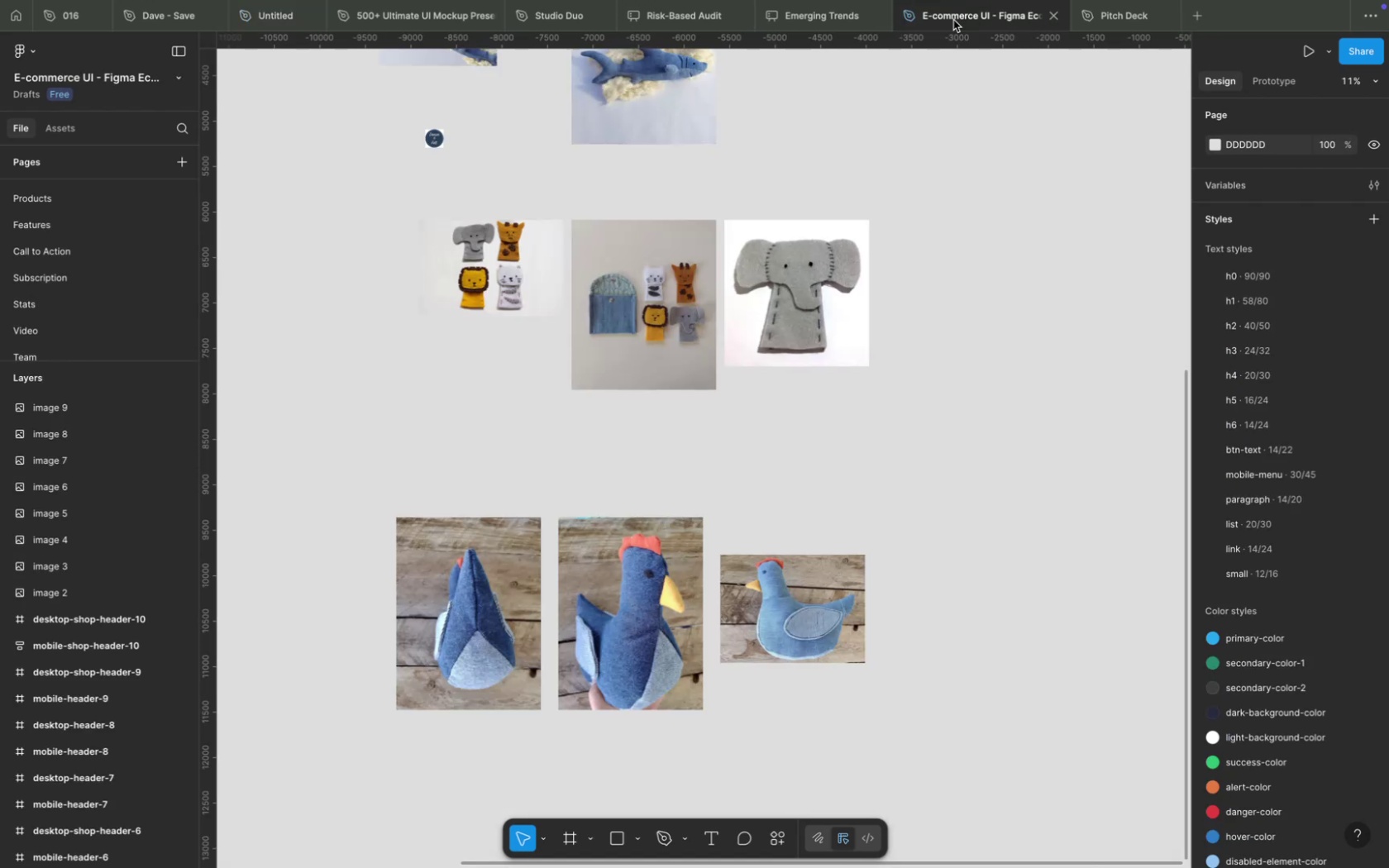 
left_click([250, 17])
 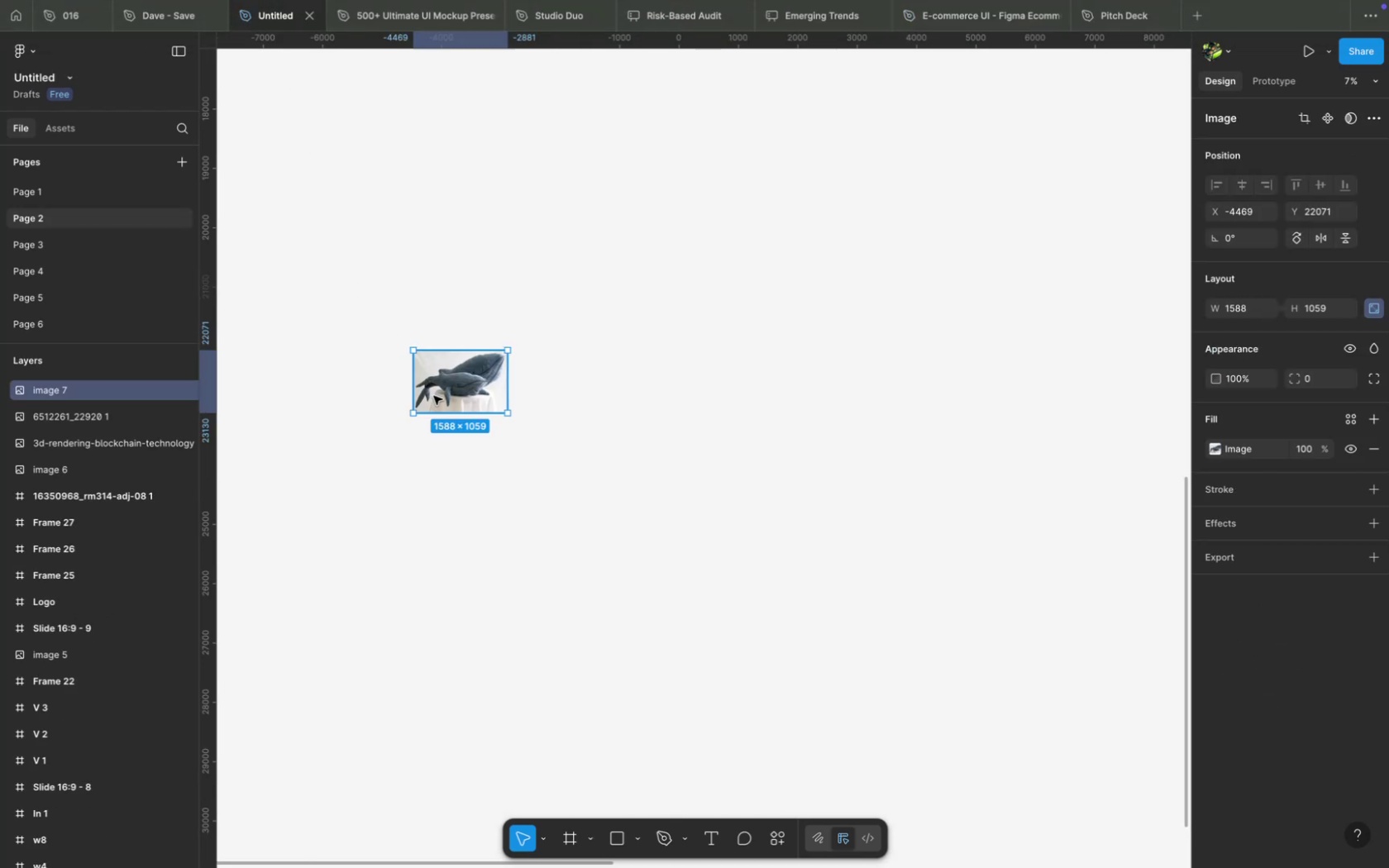 
key(Meta+CommandLeft)
 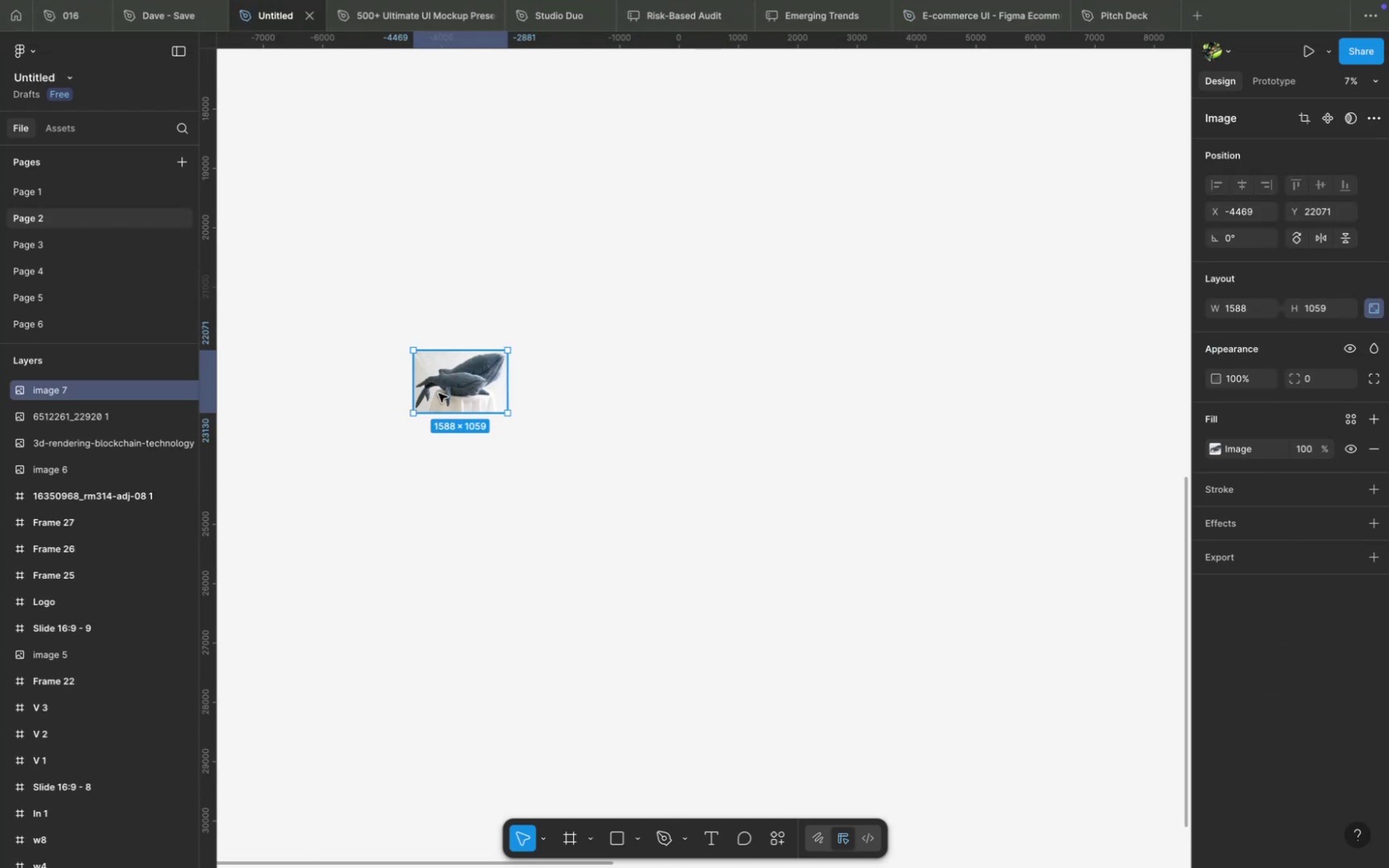 
key(Meta+X)
 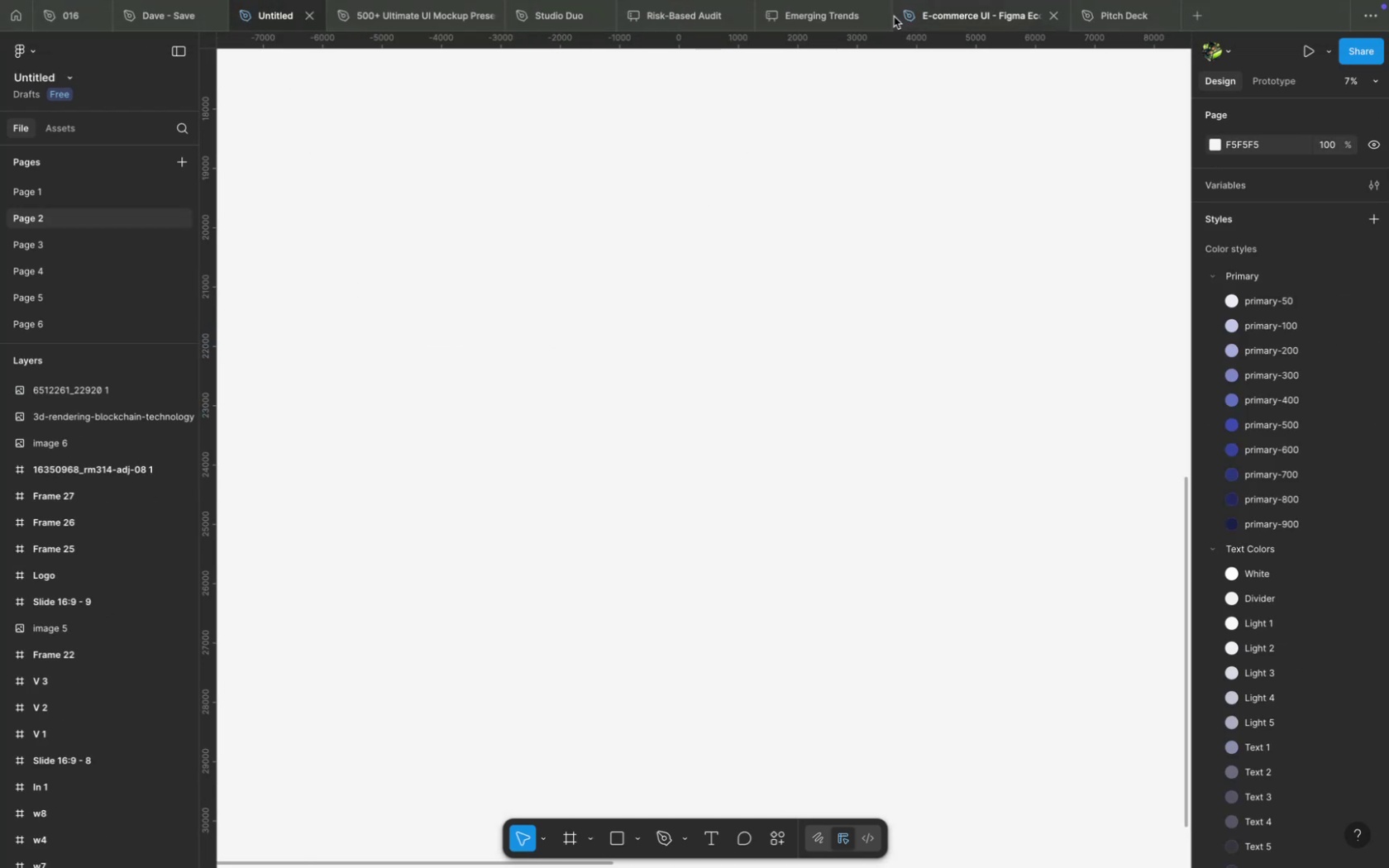 
left_click([947, 17])
 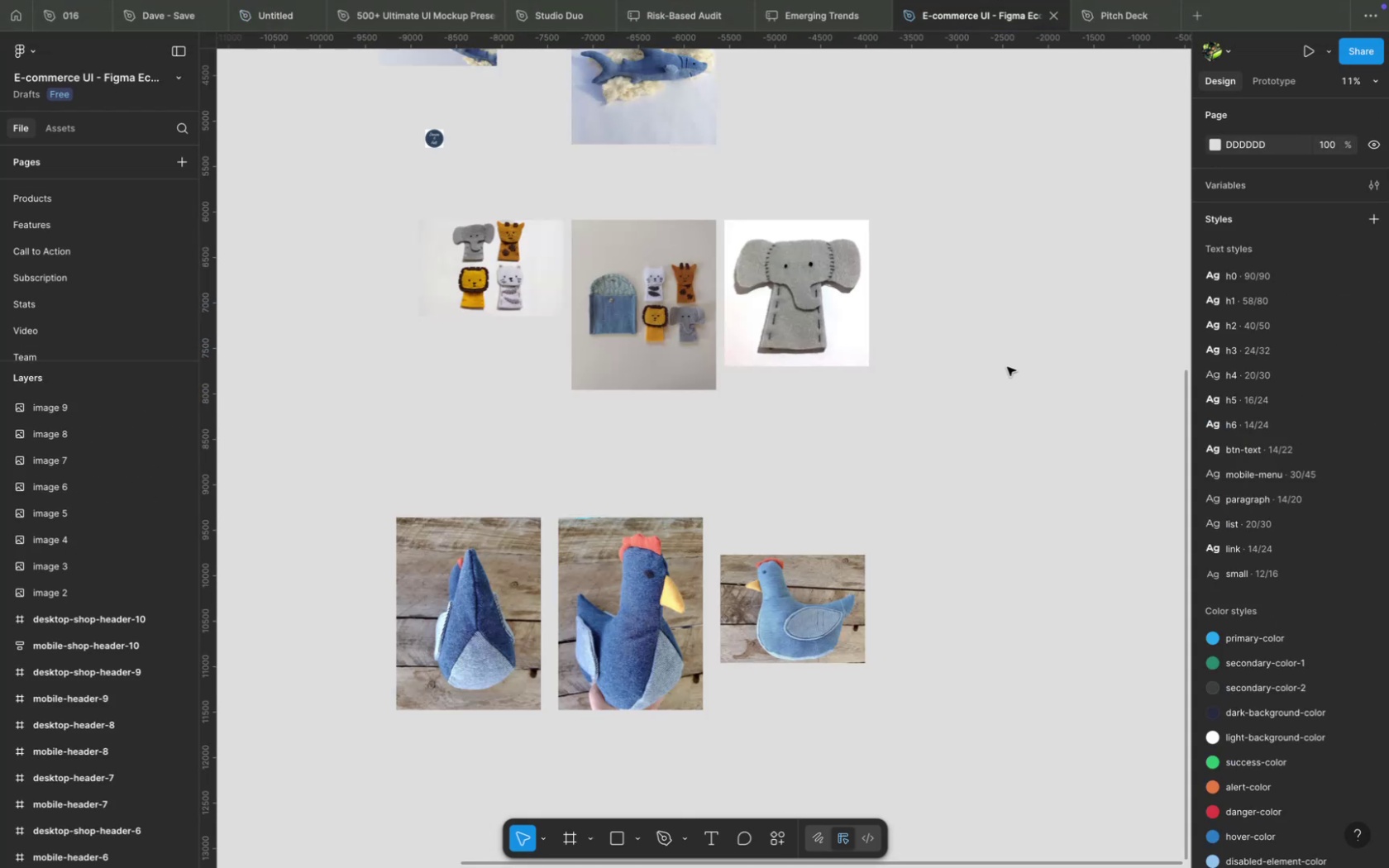 
left_click([1015, 363])
 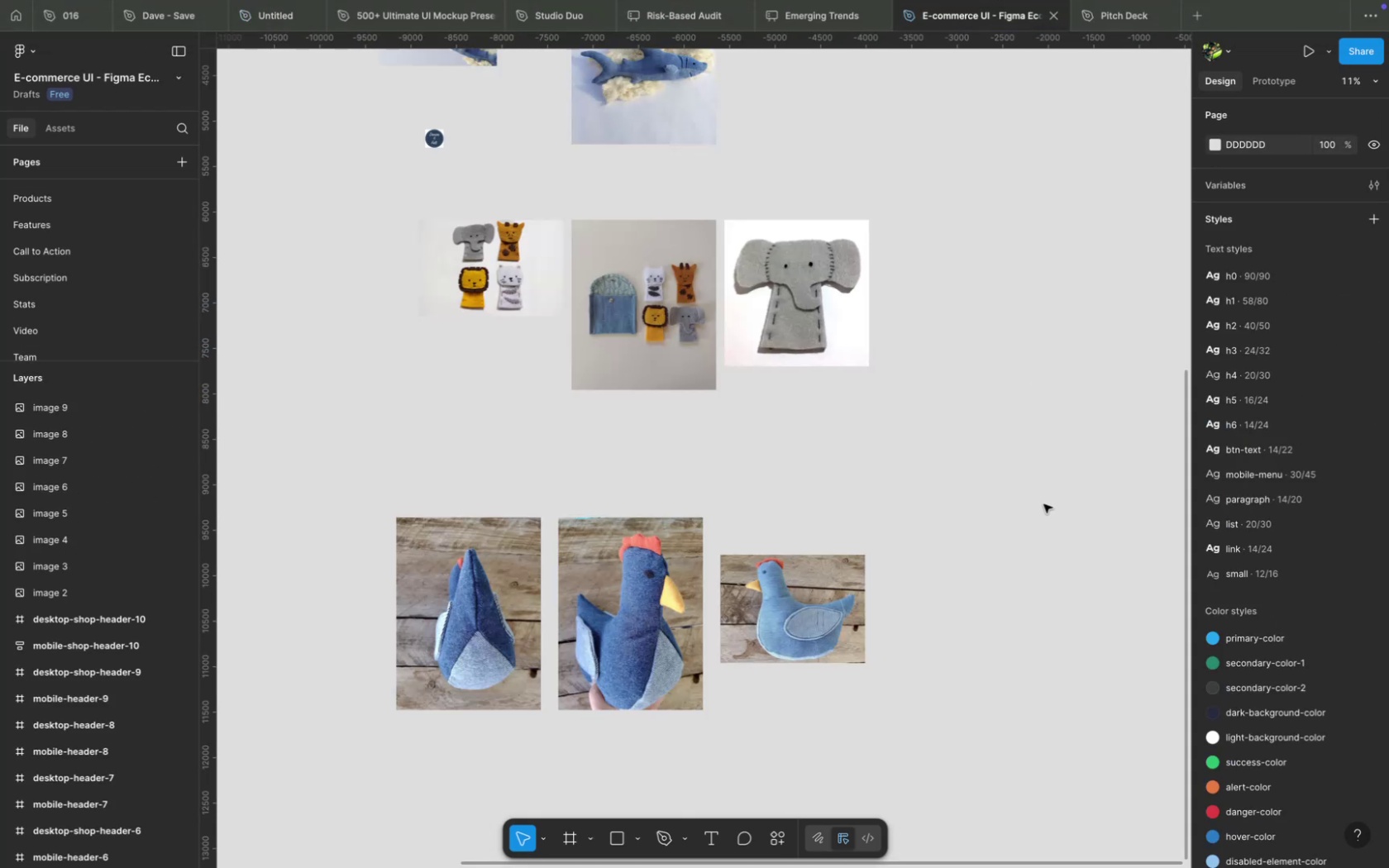 
key(Meta+V)
 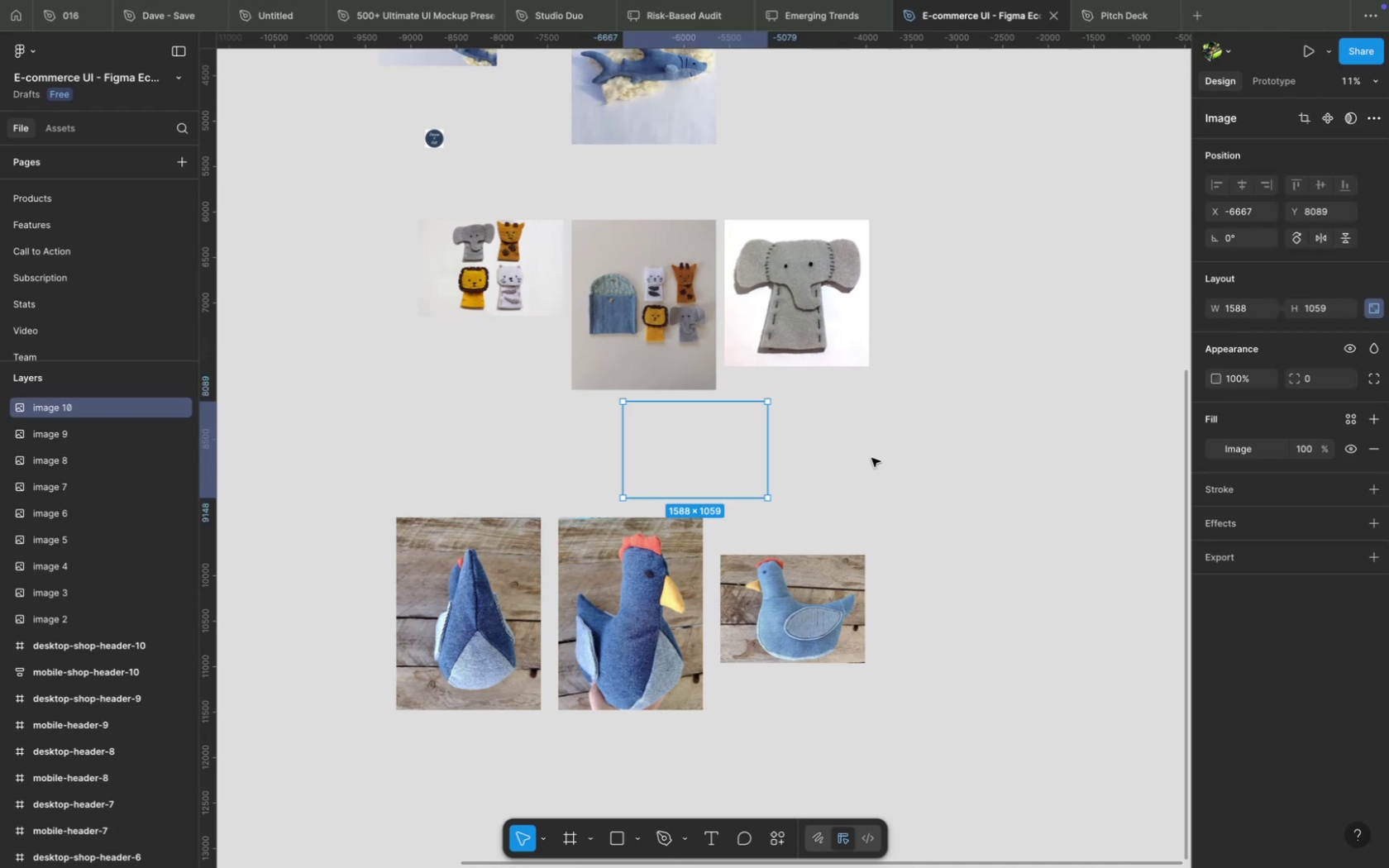 
scroll: coordinate [829, 411], scroll_direction: up, amount: 16.0
 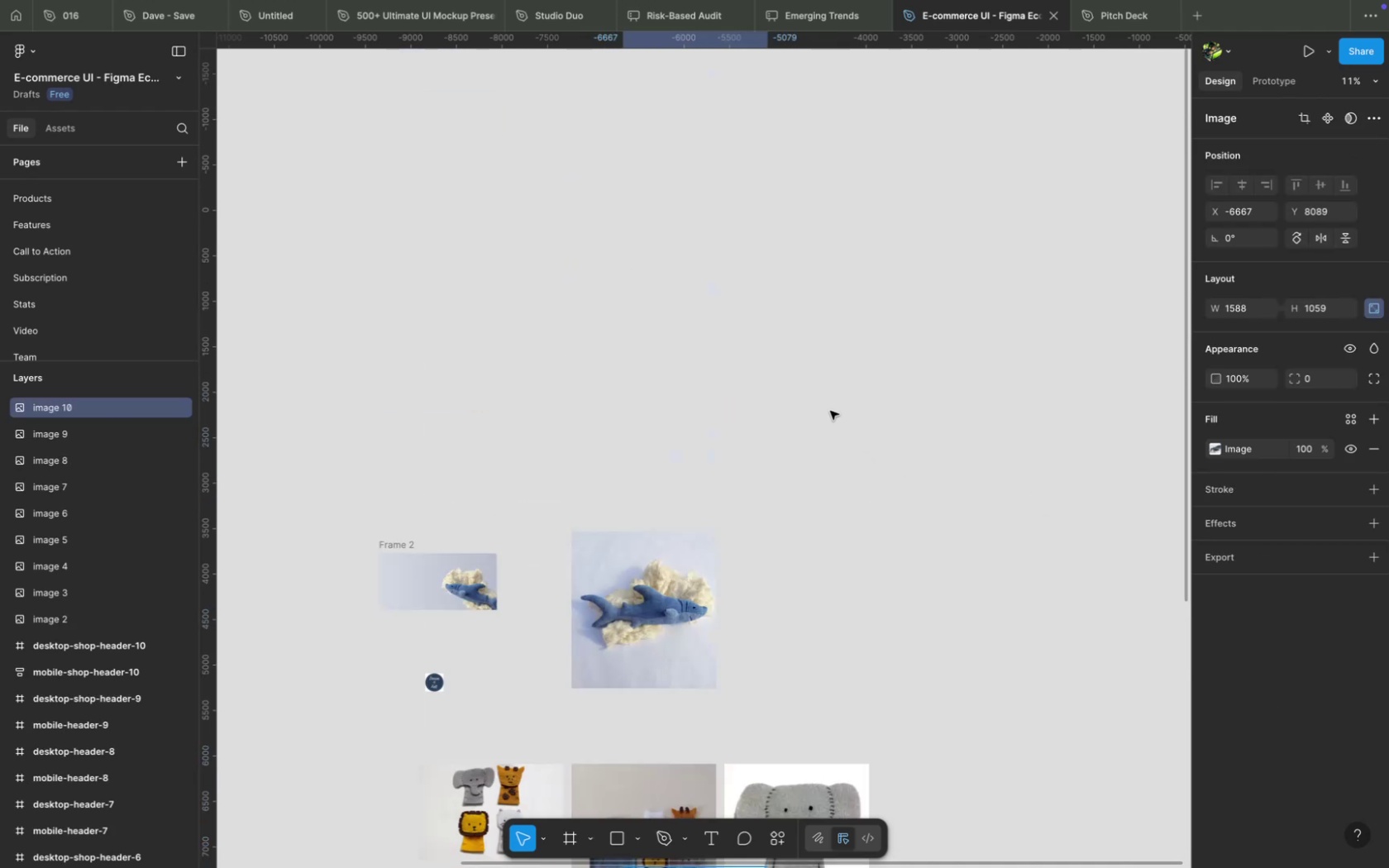 
hold_key(key=ShiftLeft, duration=0.46)
 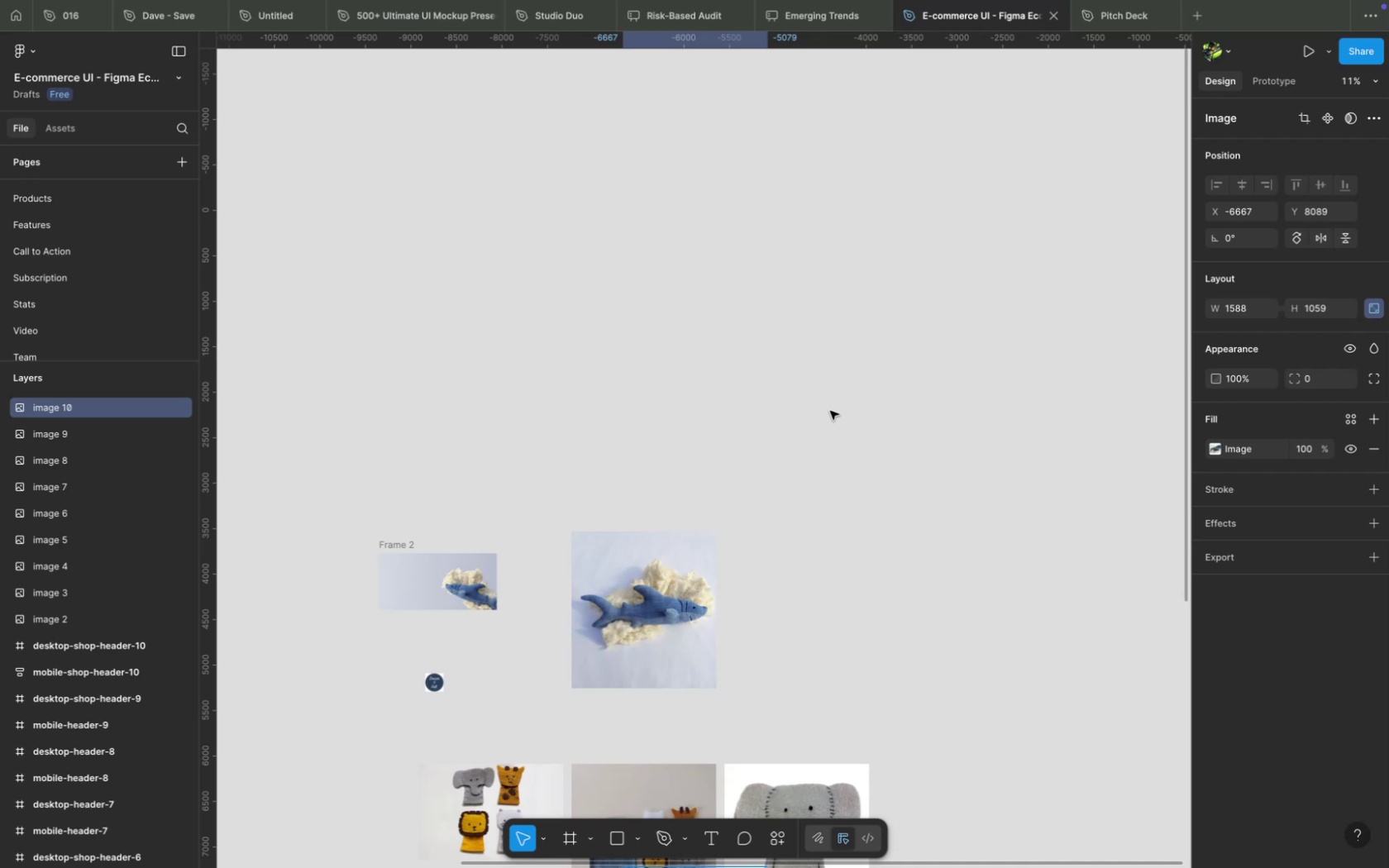 
hold_key(key=CommandLeft, duration=2.19)
scroll: coordinate [829, 411], scroll_direction: down, amount: 7.0
 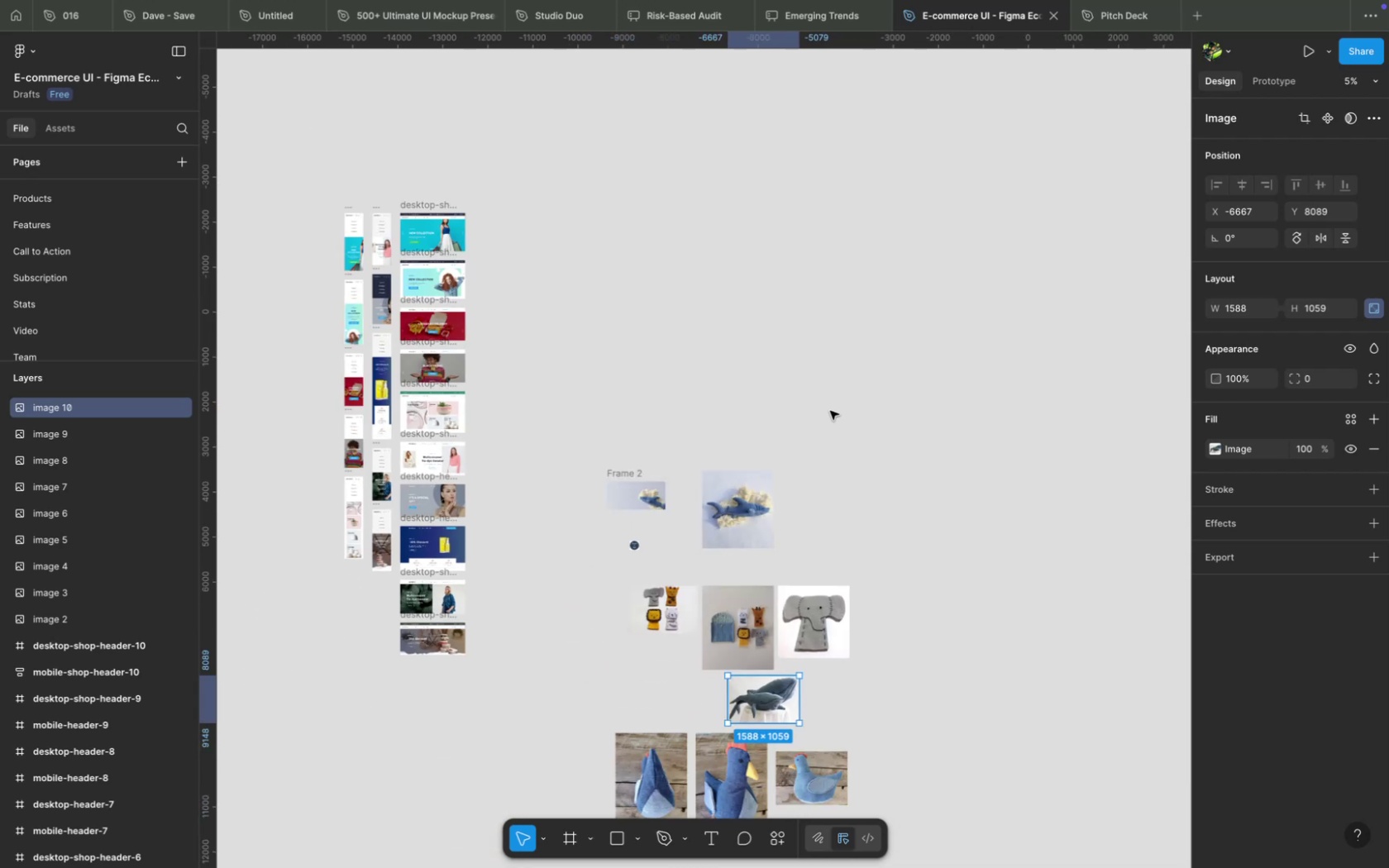 
scroll: coordinate [829, 411], scroll_direction: up, amount: 2.0
 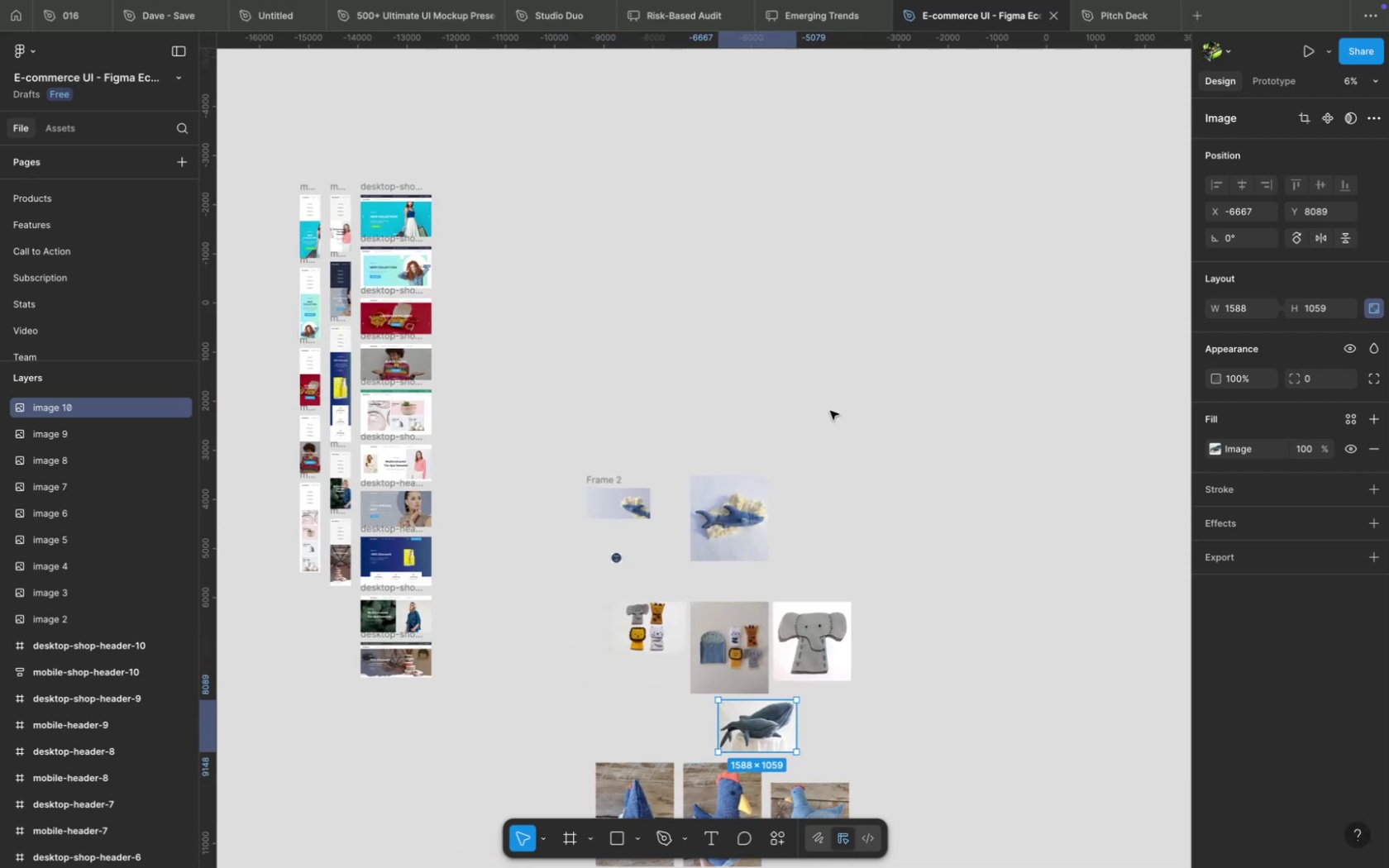 
wait(11.49)
 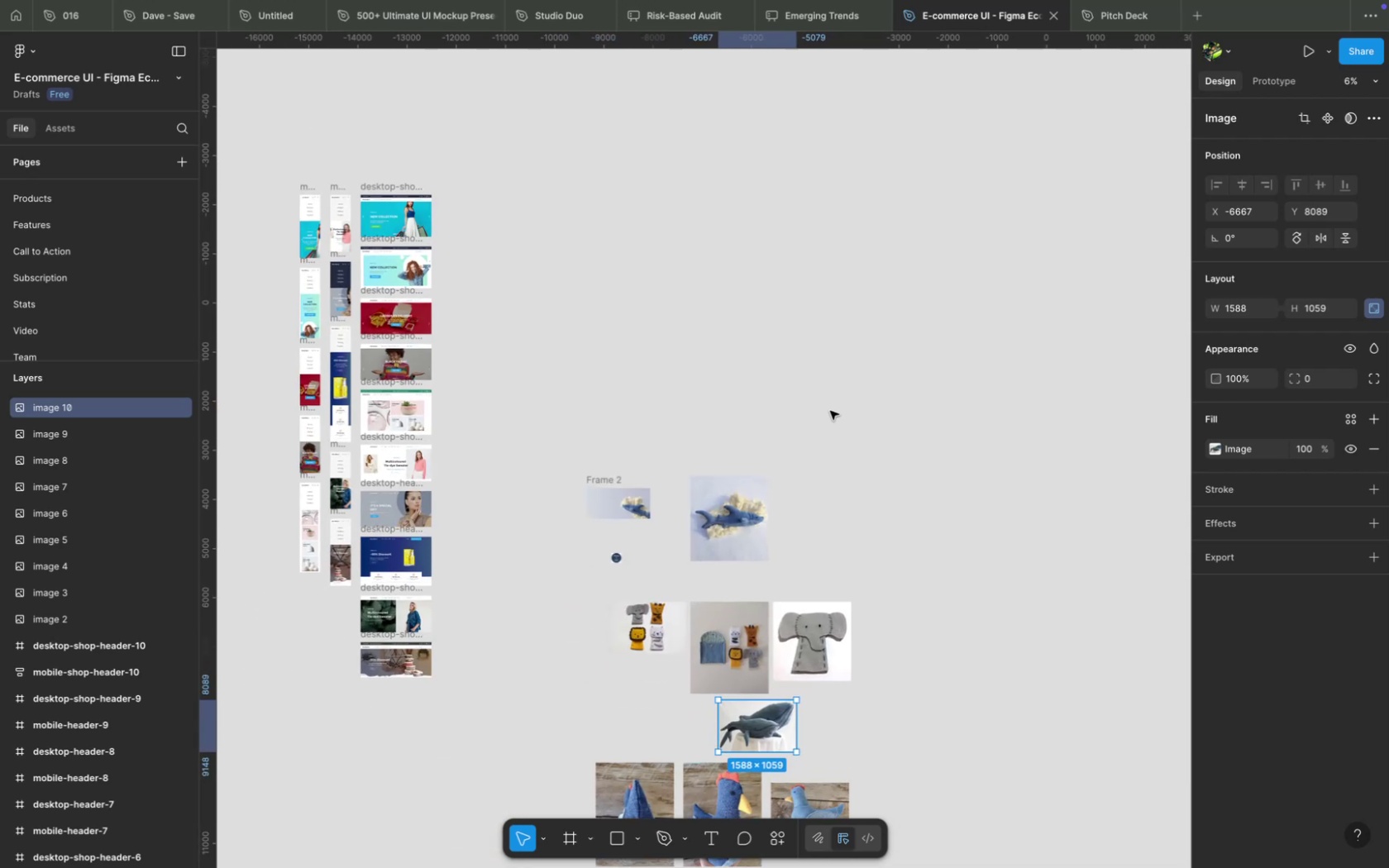 
hold_key(key=OptionLeft, duration=2.37)
left_click_drag(start_coordinate=[597, 481], to_coordinate=[842, 706])
 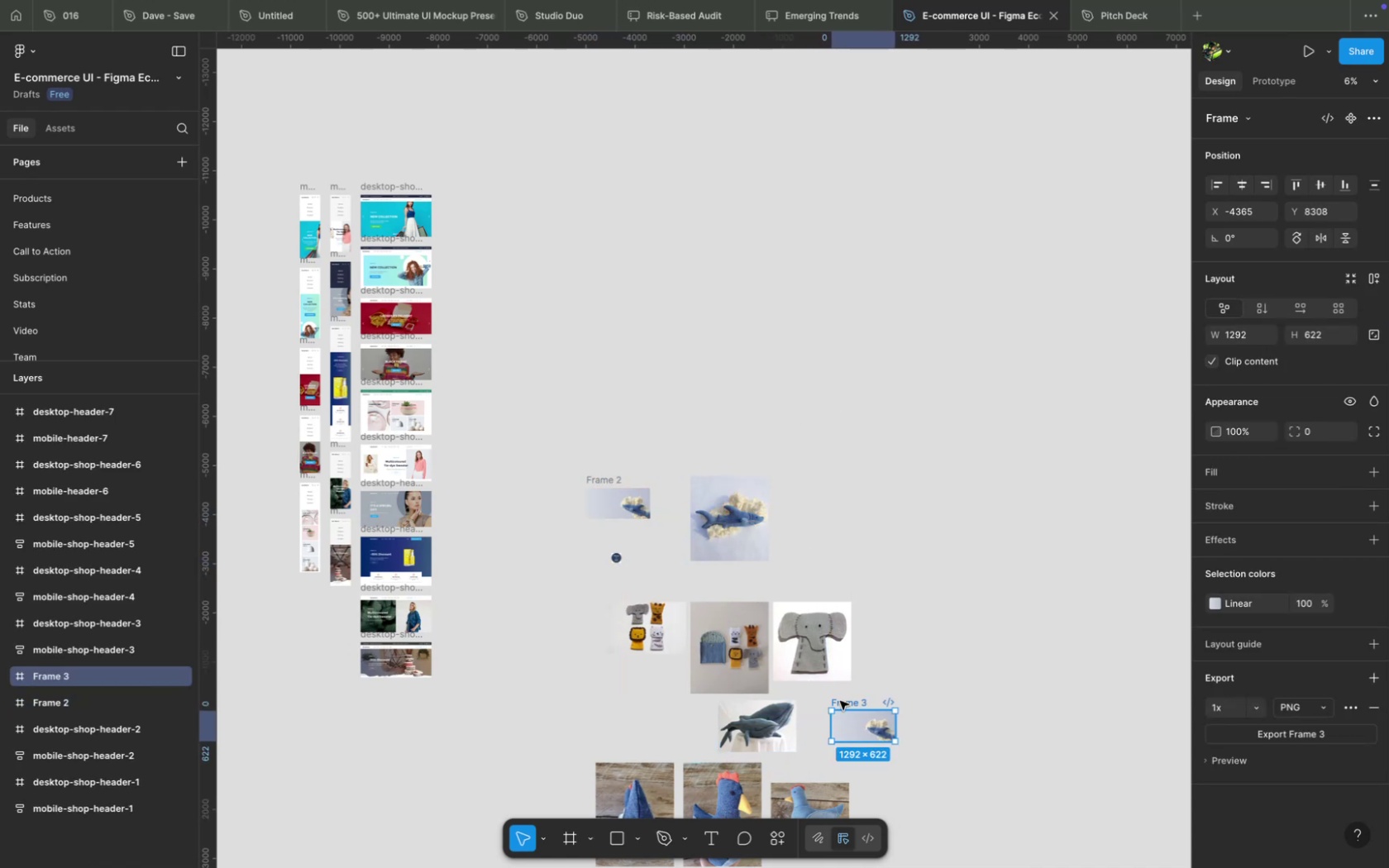 
hold_key(key=CommandLeft, duration=2.02)
scroll: coordinate [862, 728], scroll_direction: up, amount: 21.0
 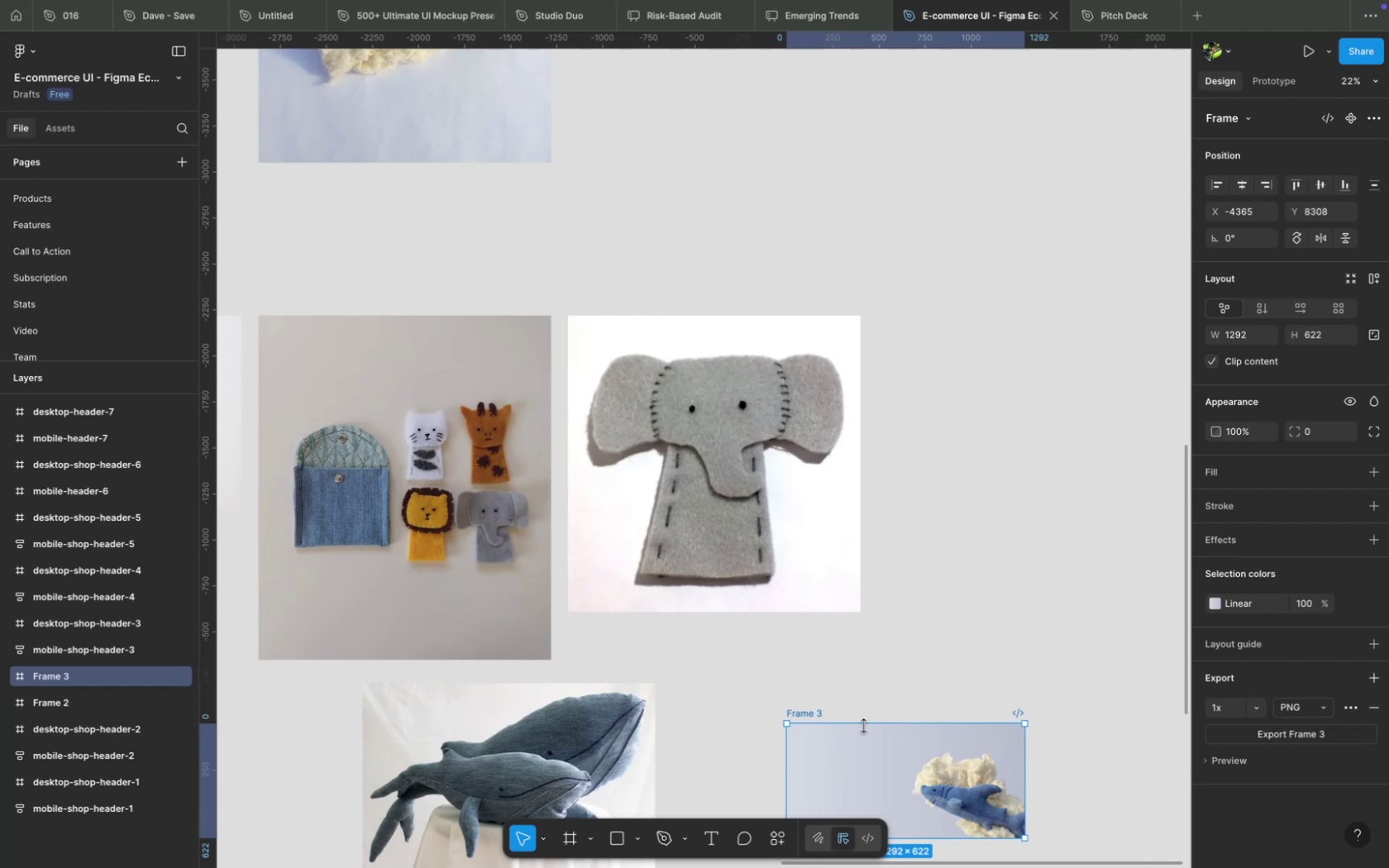 
scroll: coordinate [863, 725], scroll_direction: down, amount: 17.0
 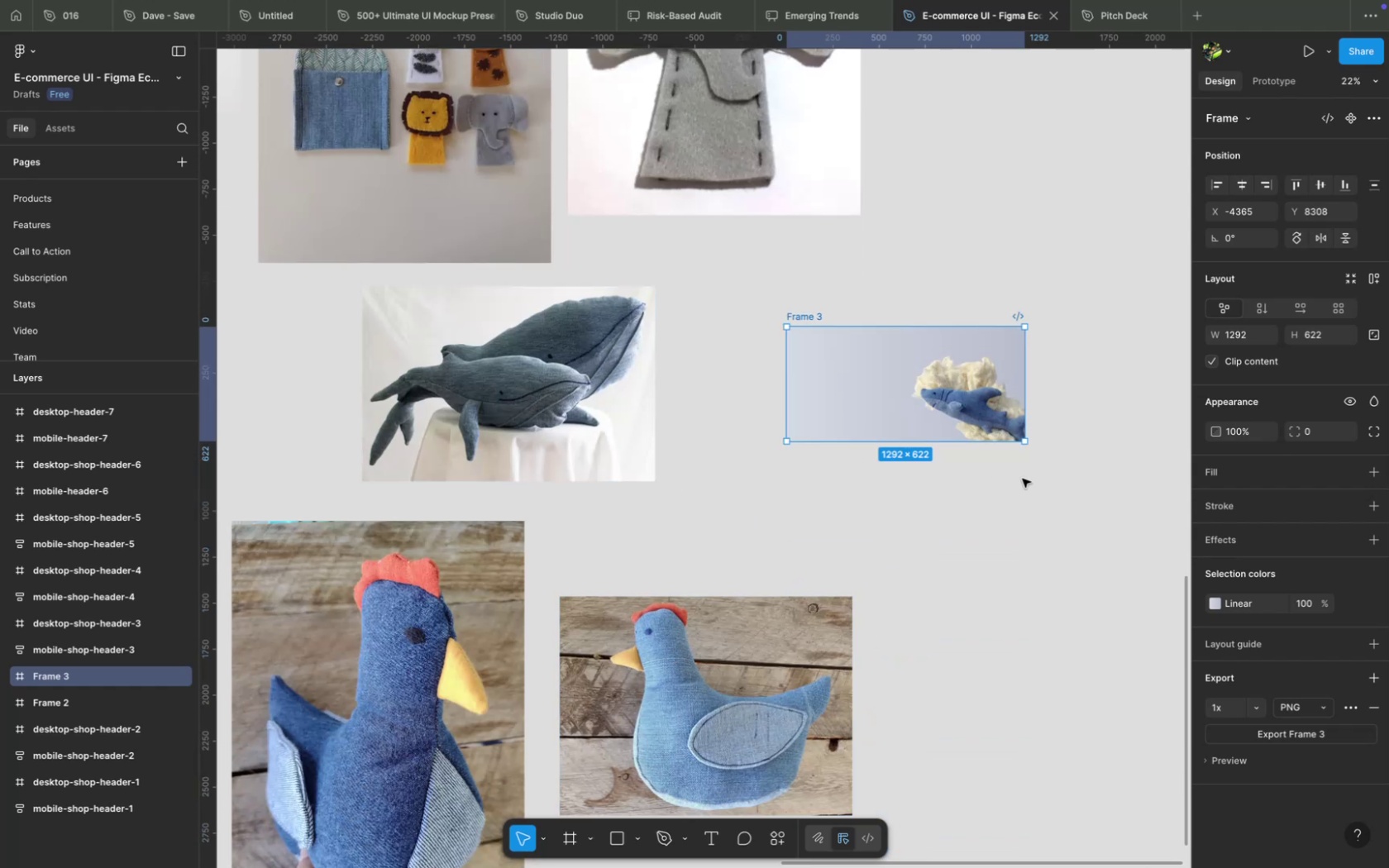 
wait(12.88)
 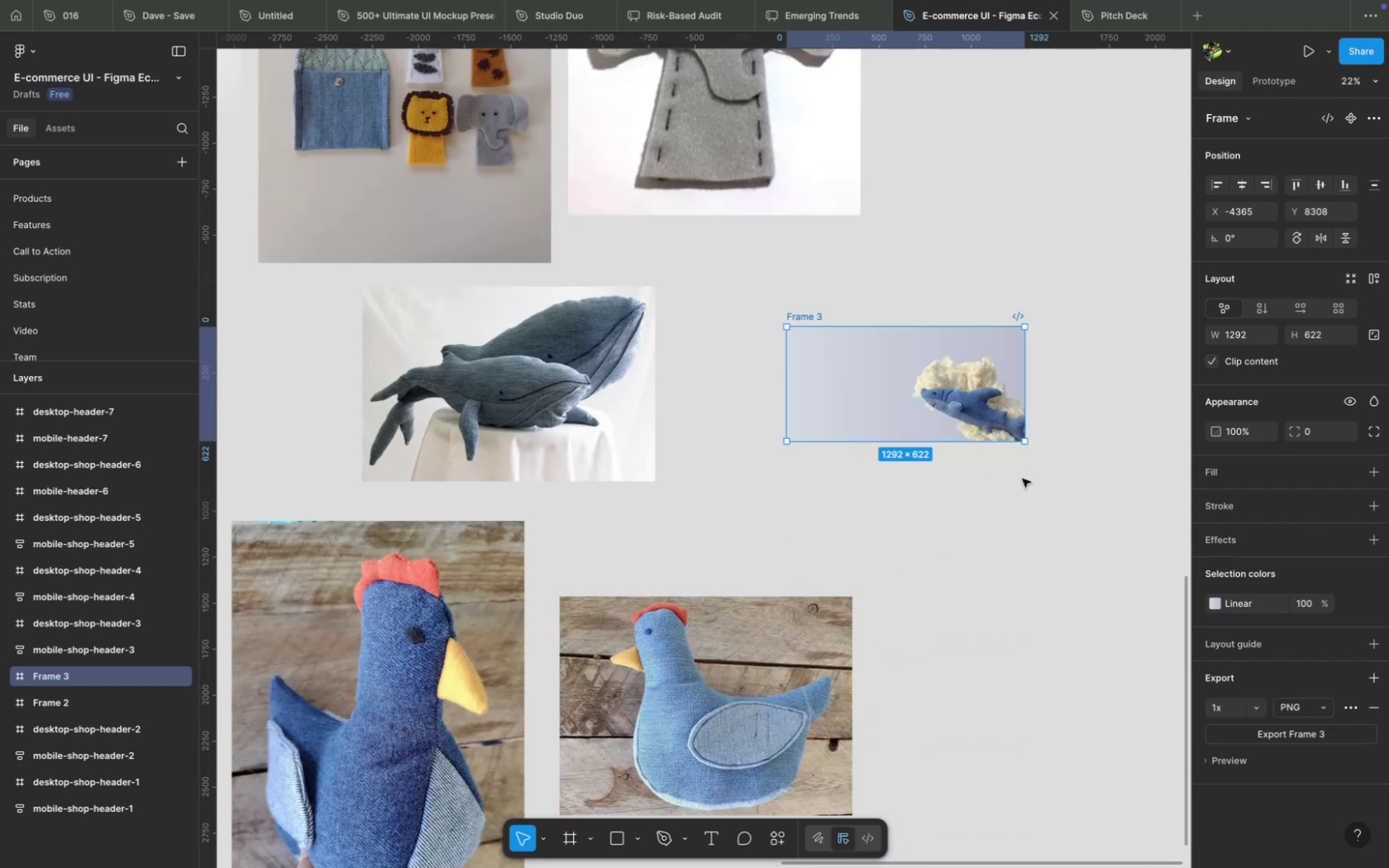 
left_click([967, 409])
 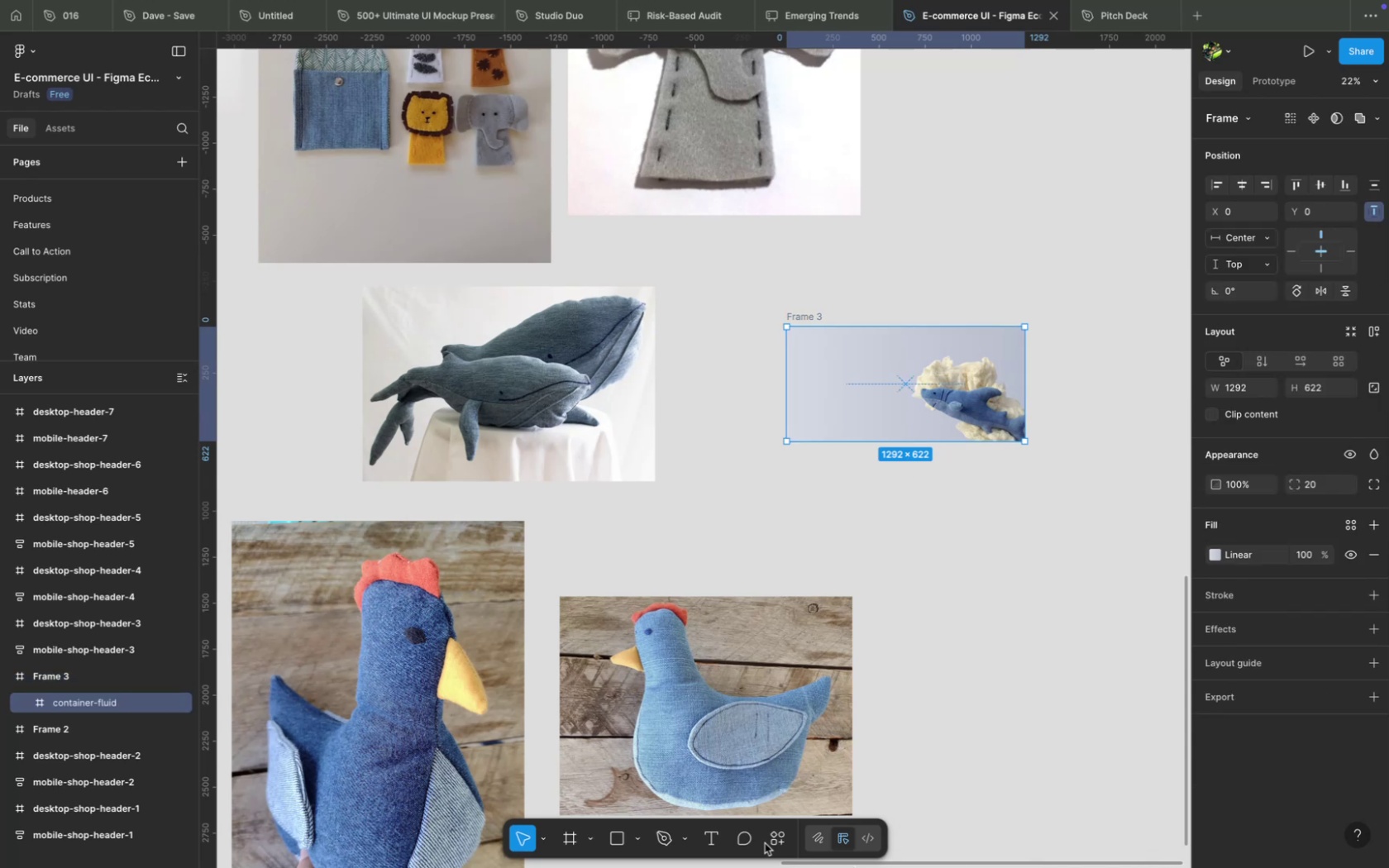 
mouse_move([759, 797])
 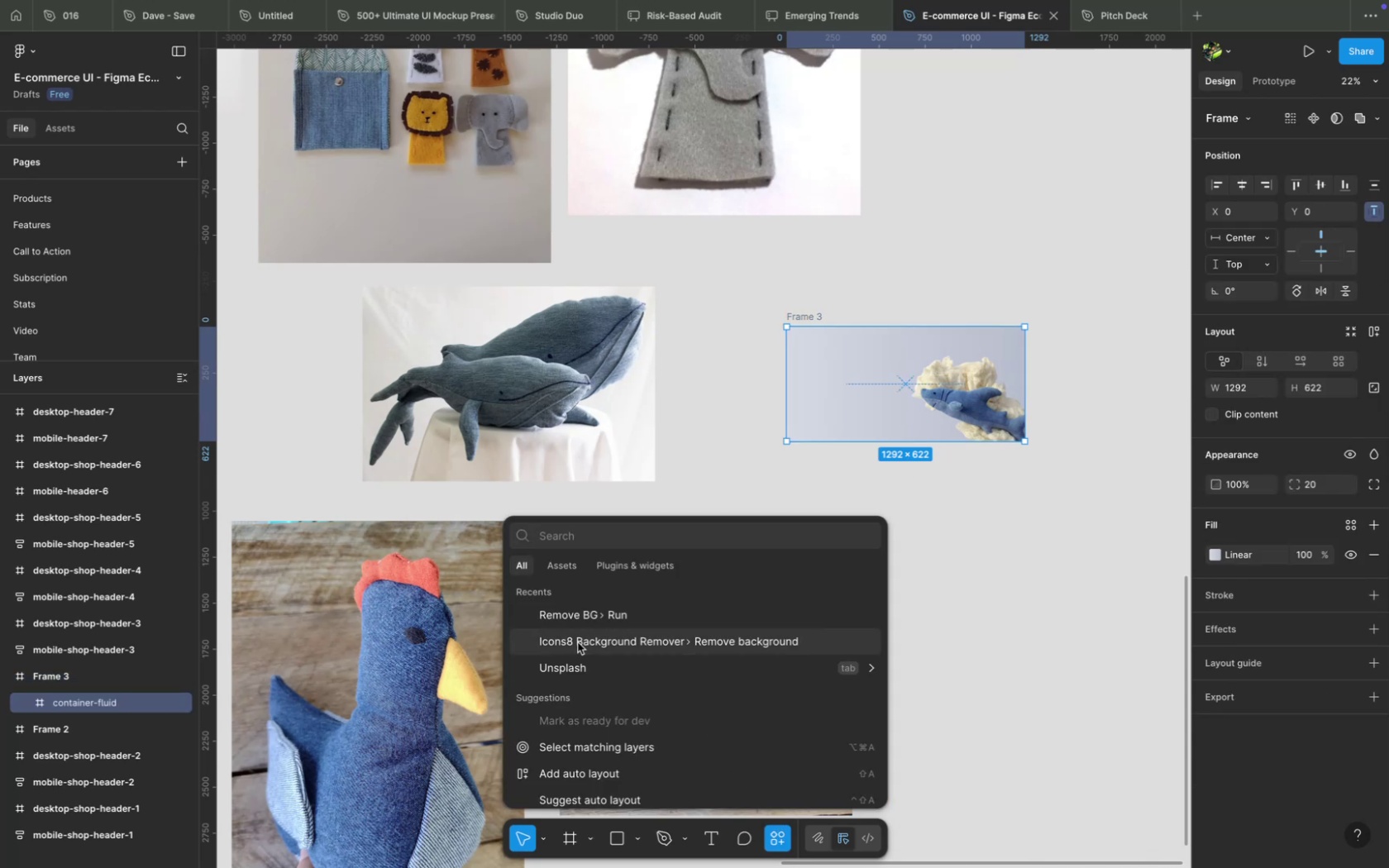 
left_click([566, 670])
 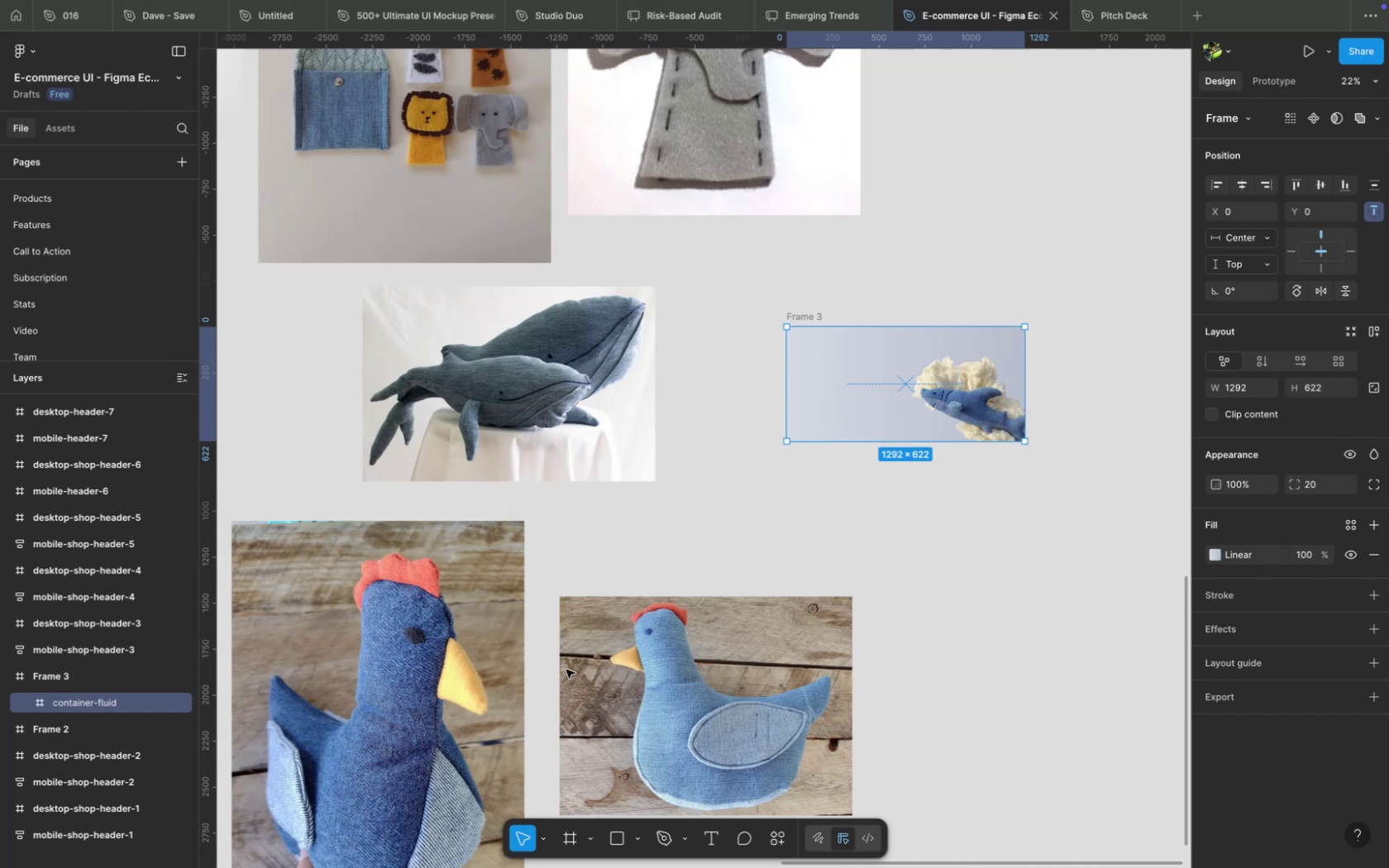 
wait(9.2)
 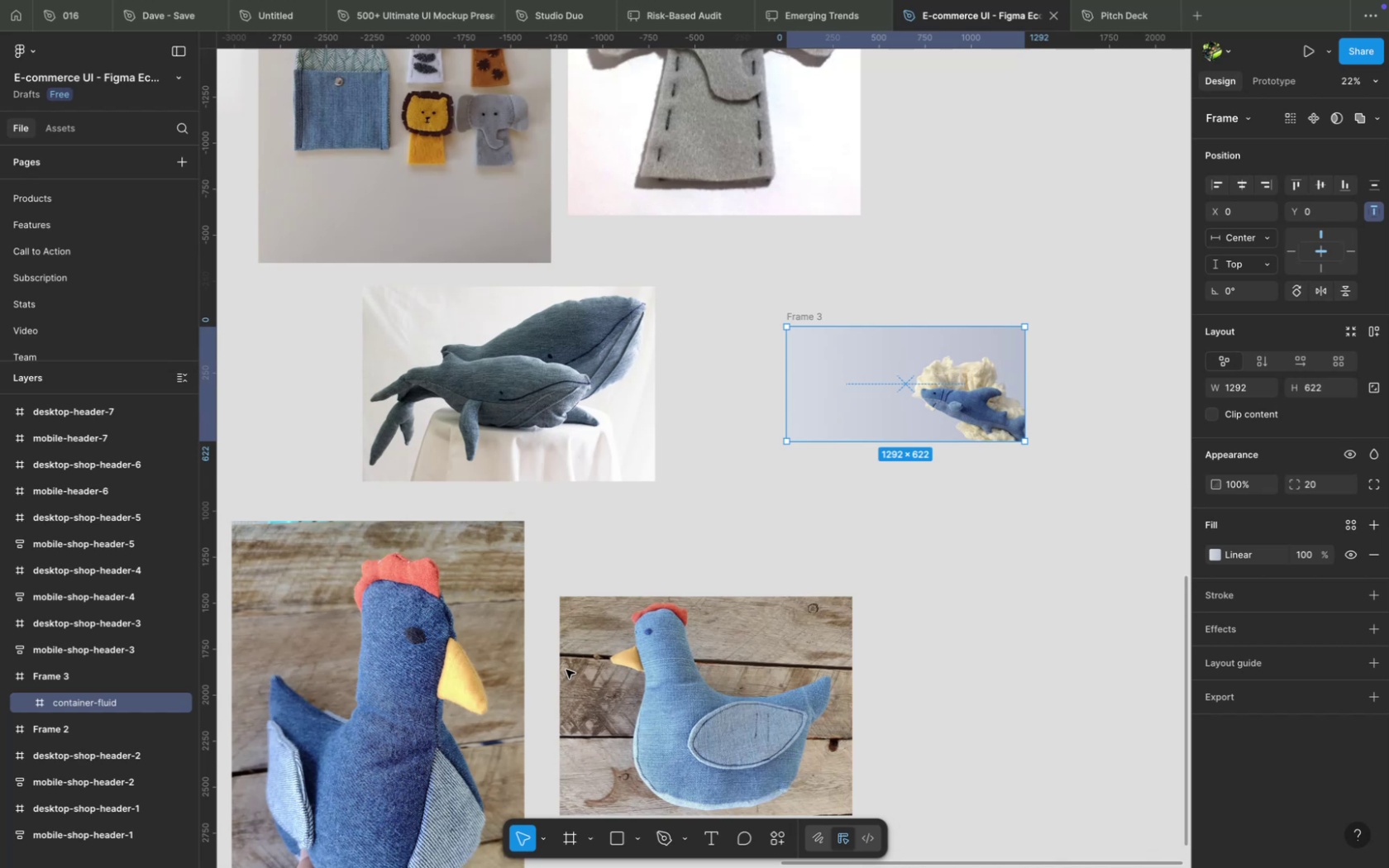 
type(white cloth)
 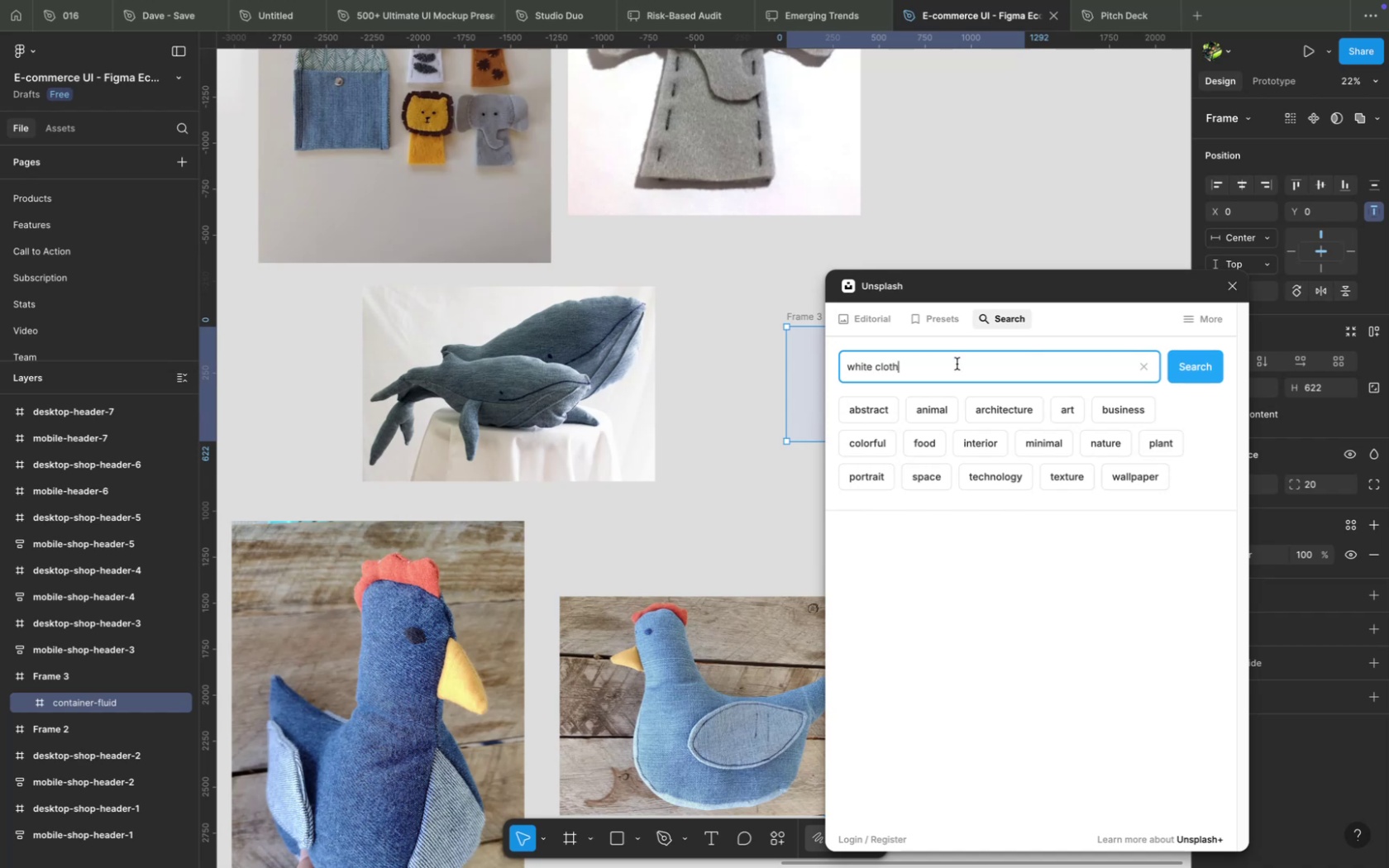 
key(Enter)
 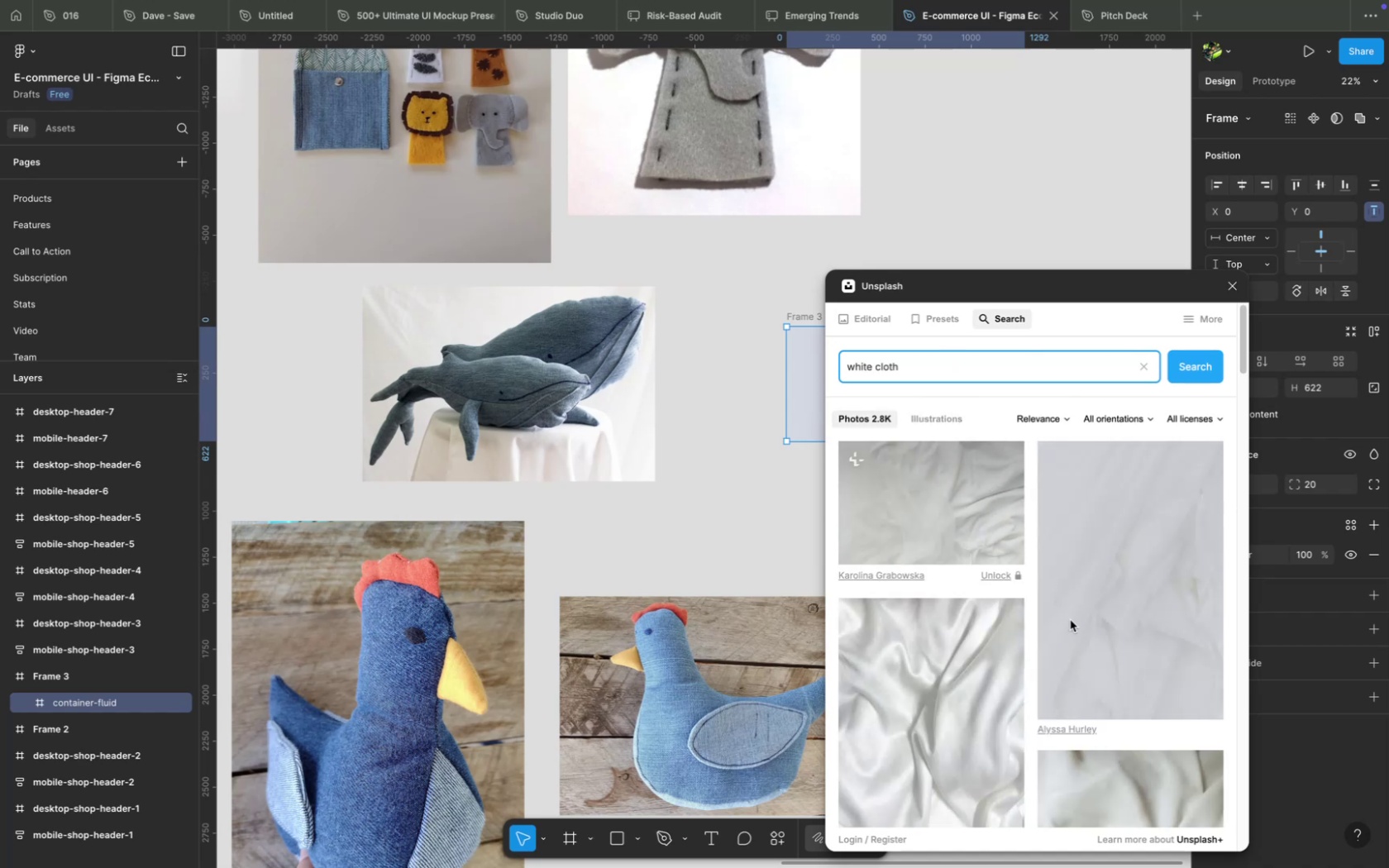 
wait(5.59)
 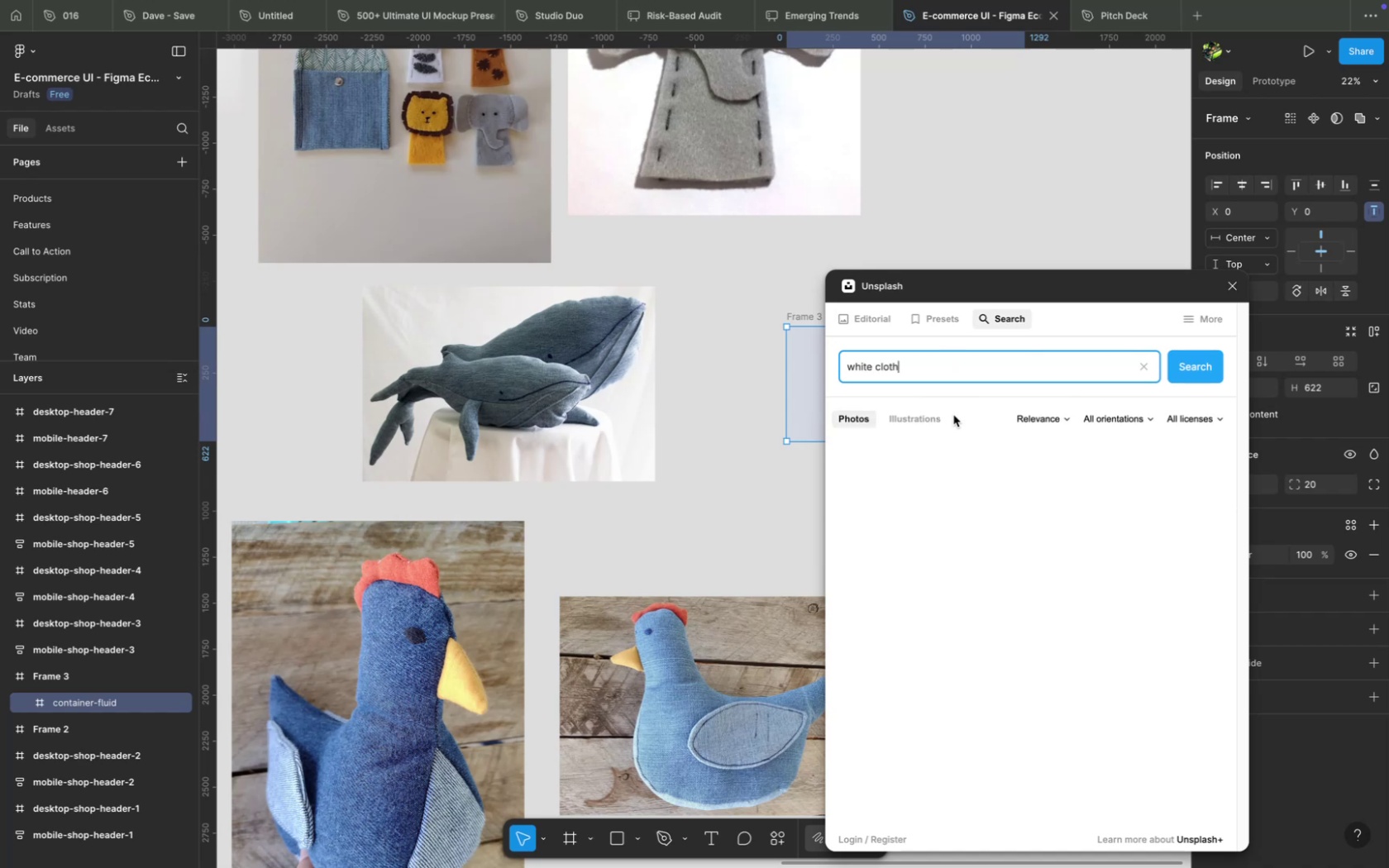 
left_click([1069, 620])
 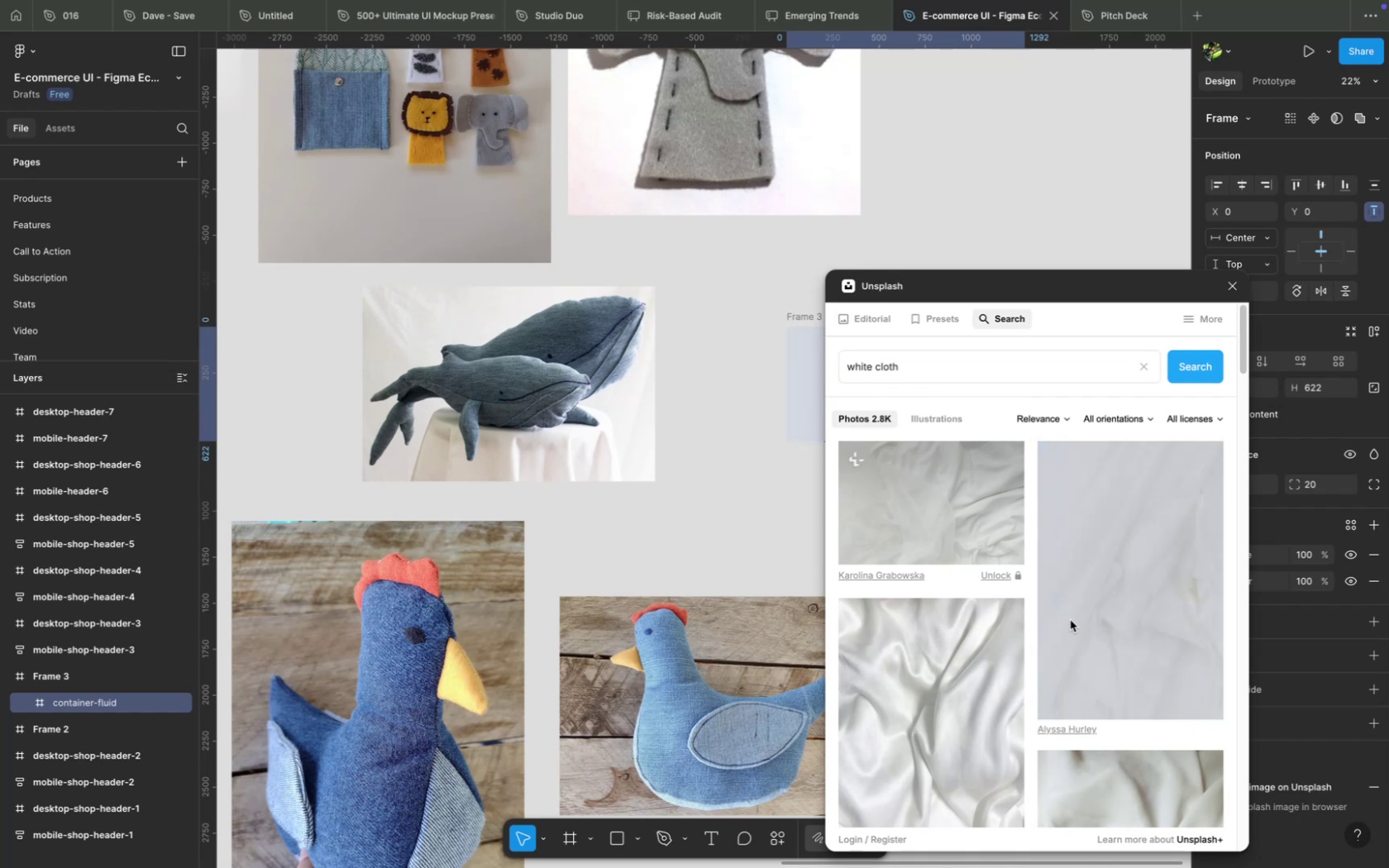 
wait(9.71)
 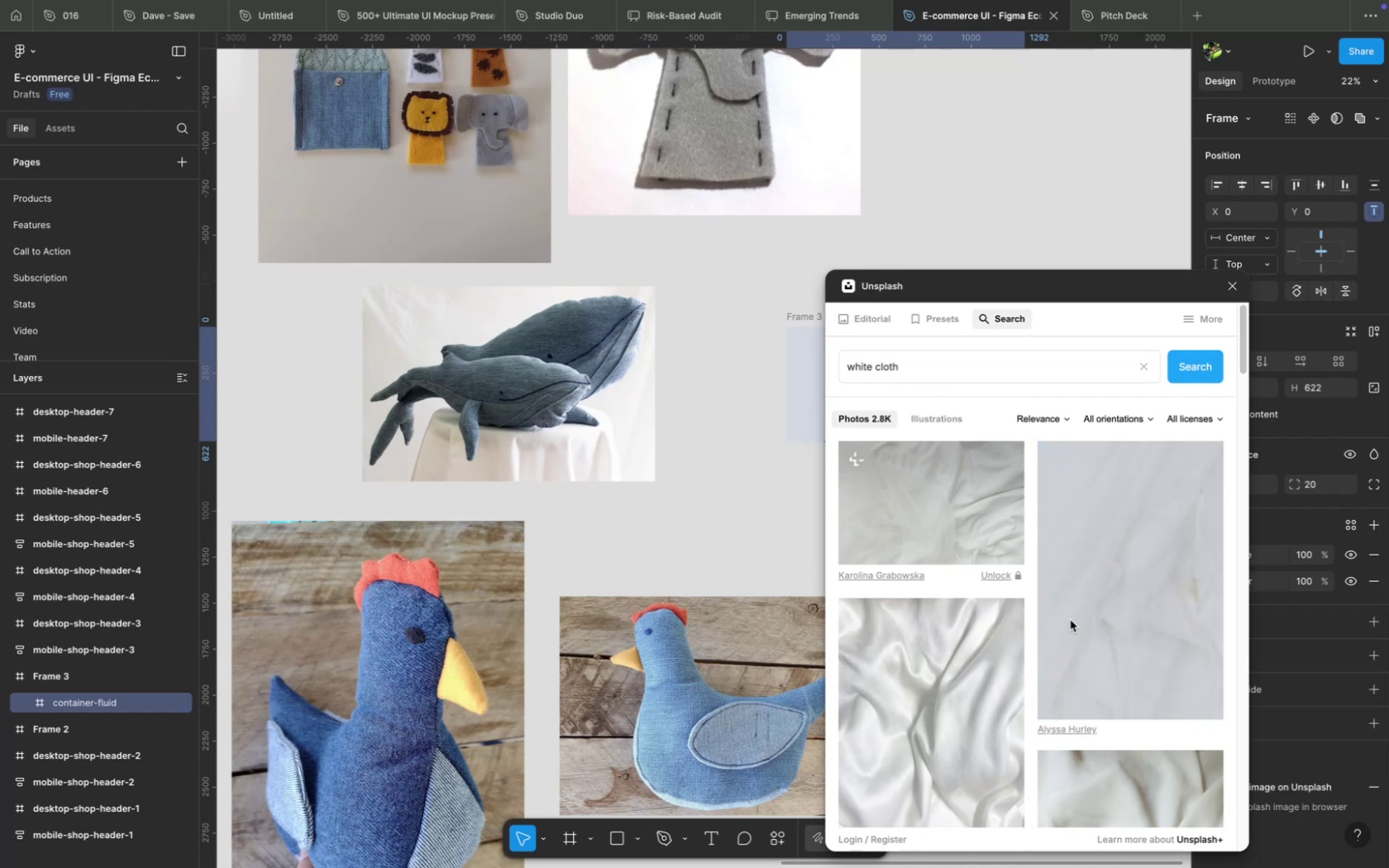 
double_click([972, 408])
 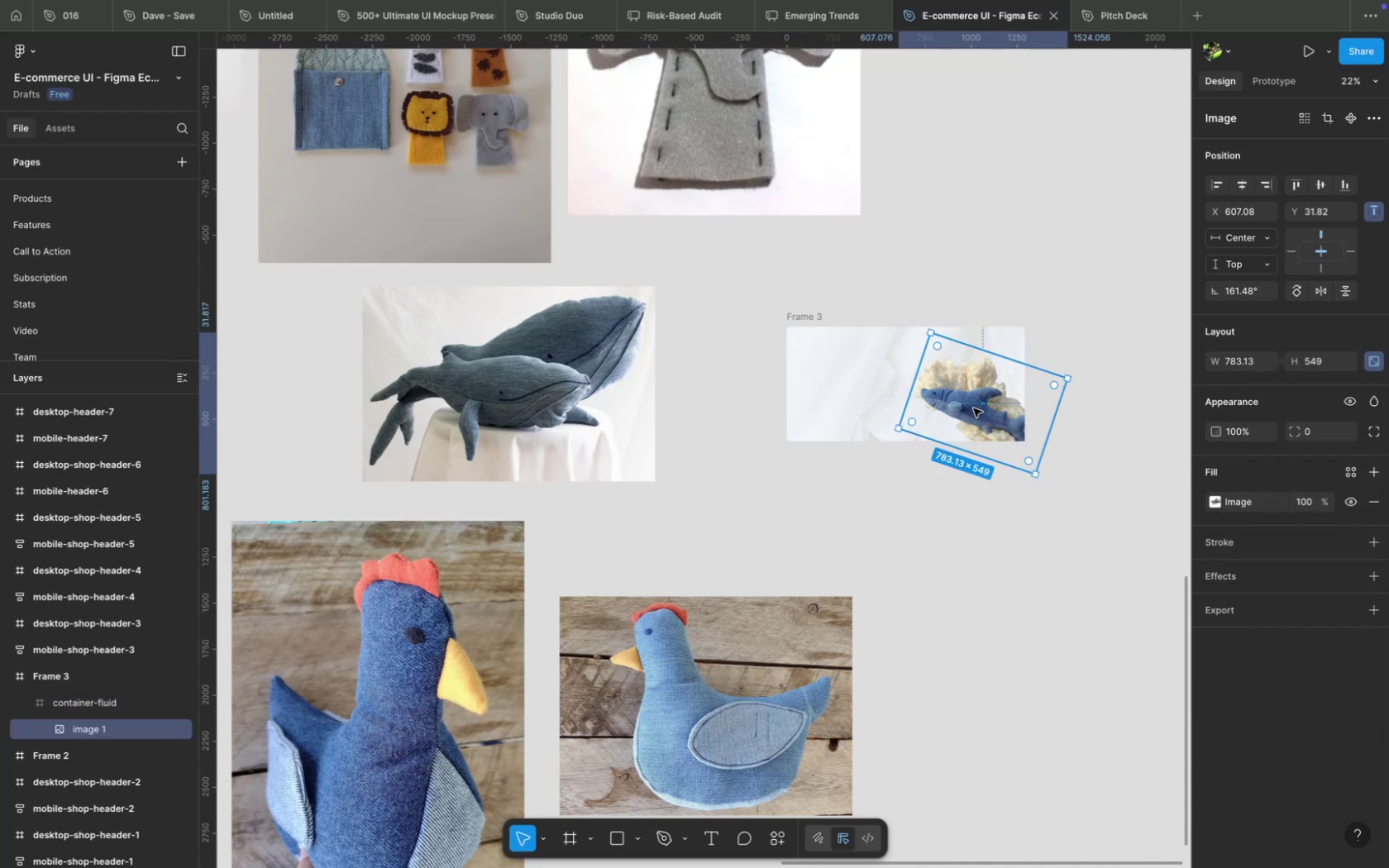 
key(Backspace)
 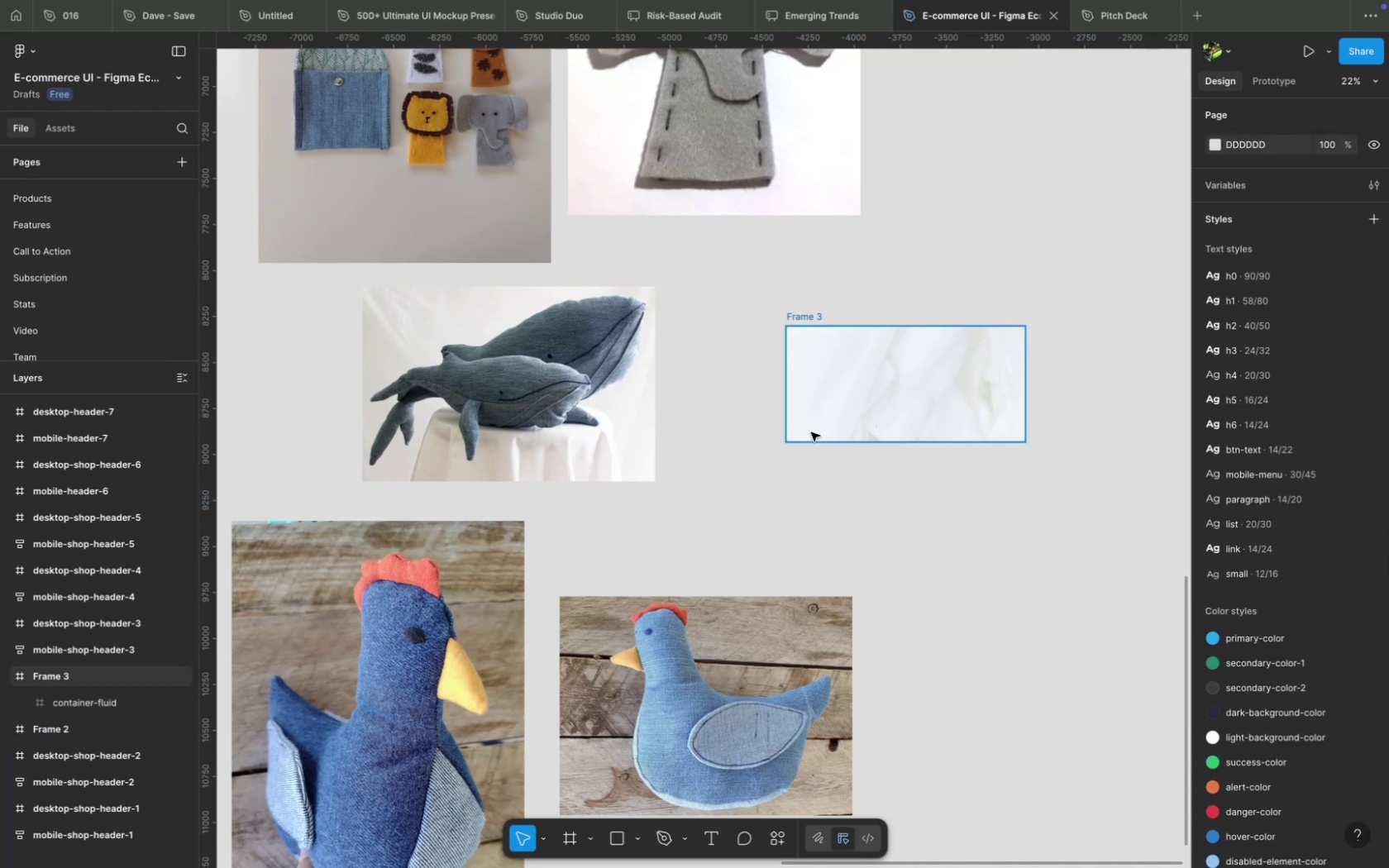 
left_click([558, 418])
 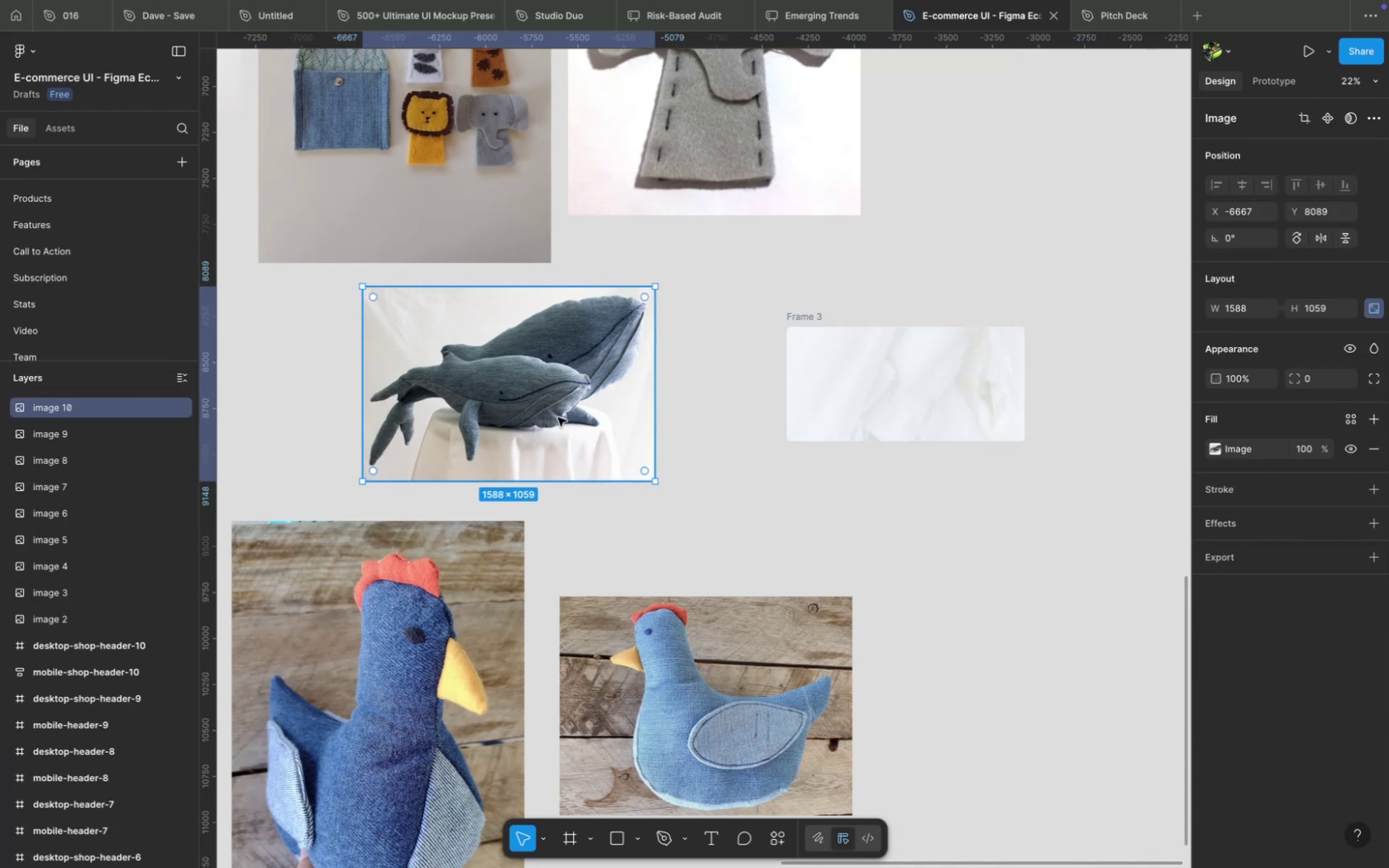 
hold_key(key=OptionLeft, duration=2.0)
left_click_drag(start_coordinate=[542, 405], to_coordinate=[1045, 595])
 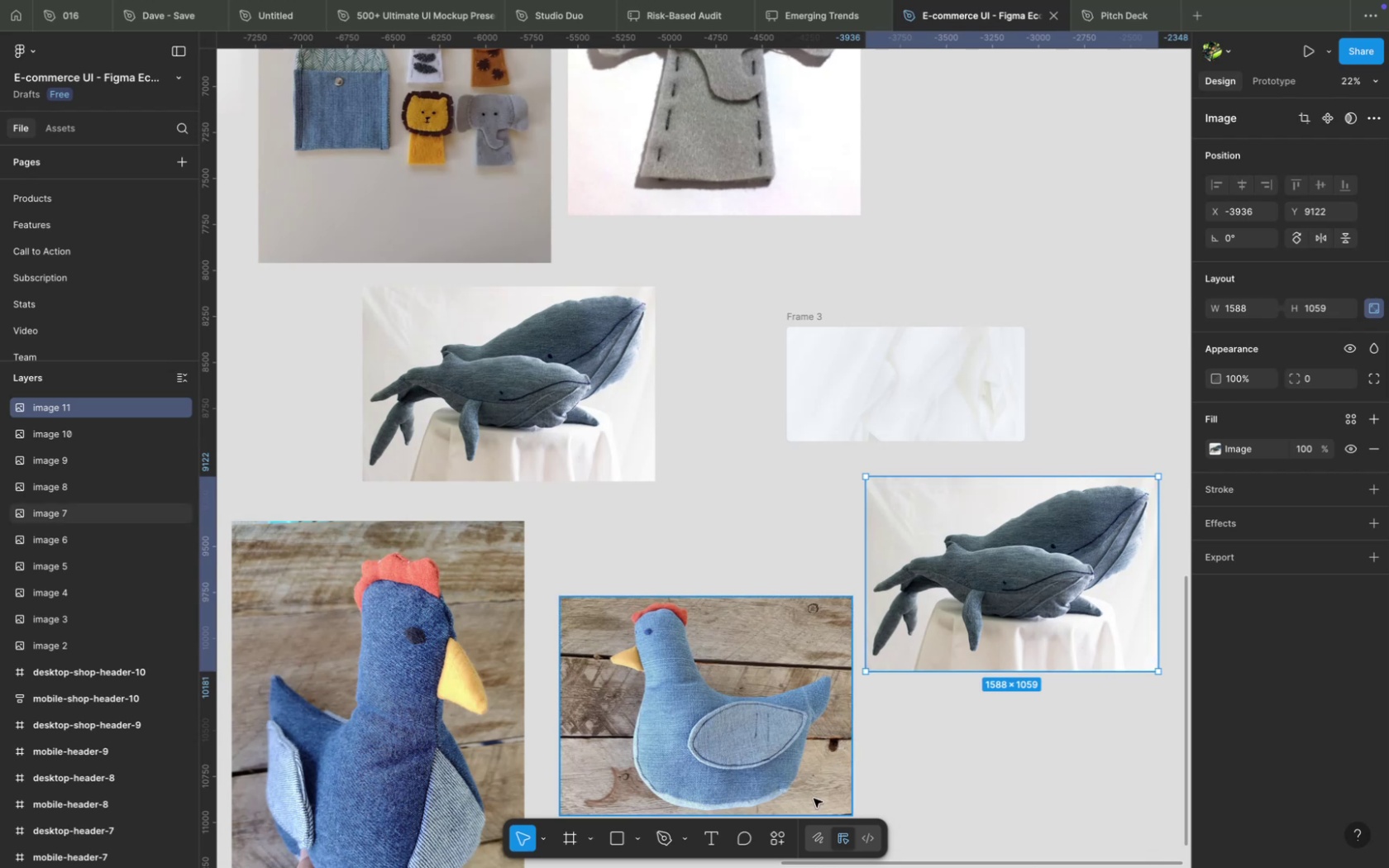 
left_click([785, 838])
 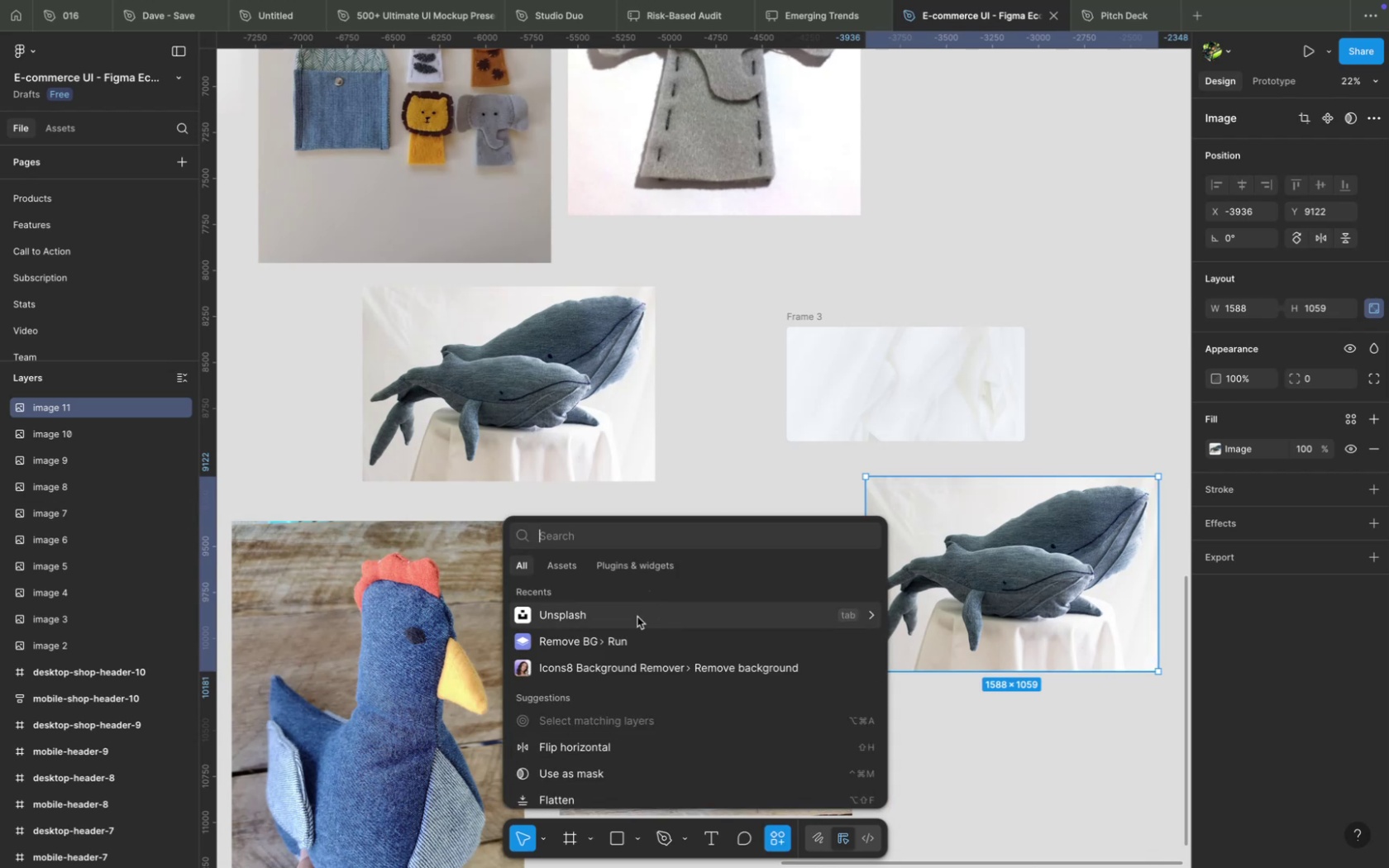 
left_click([633, 632])
 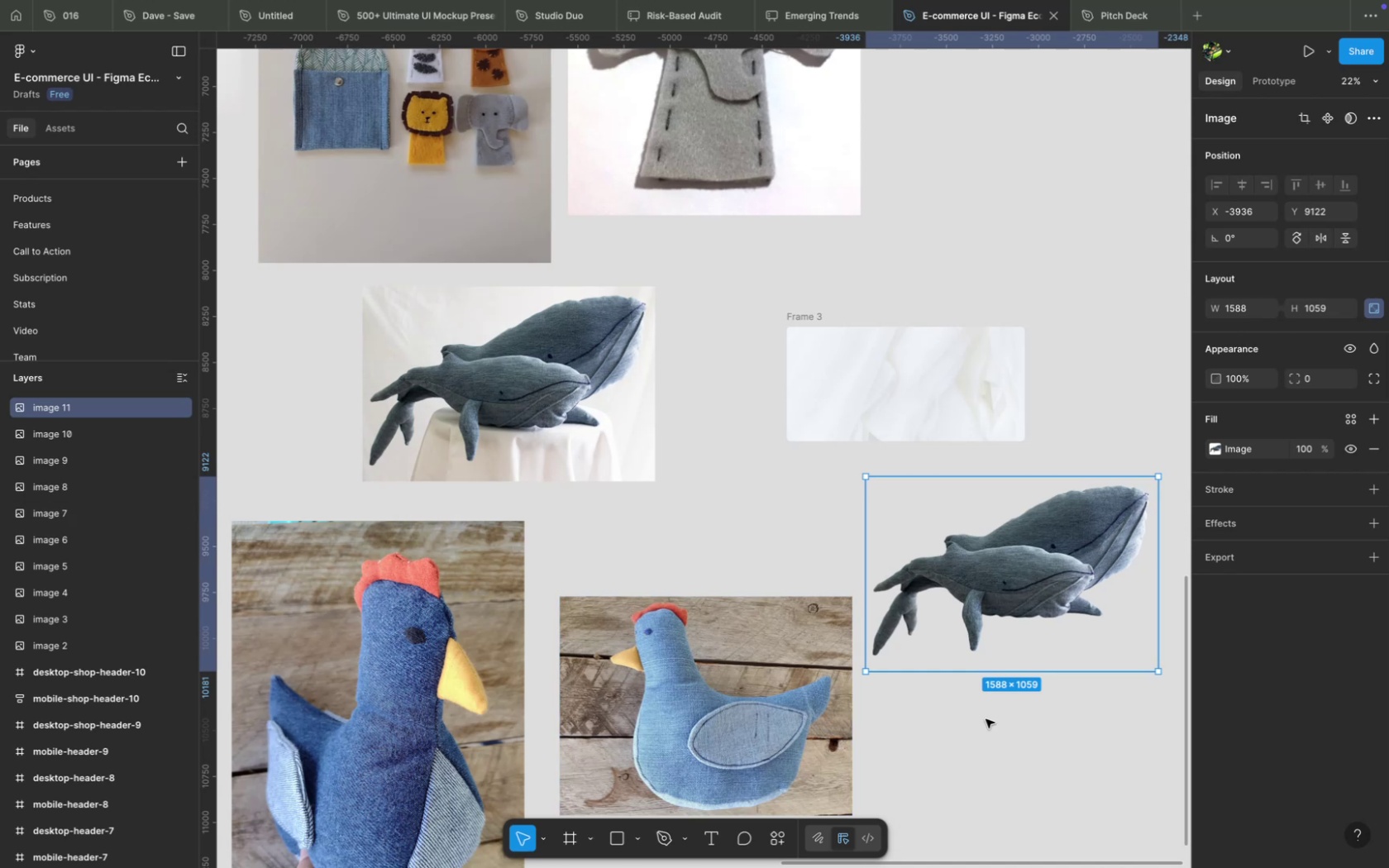 
wait(25.78)
 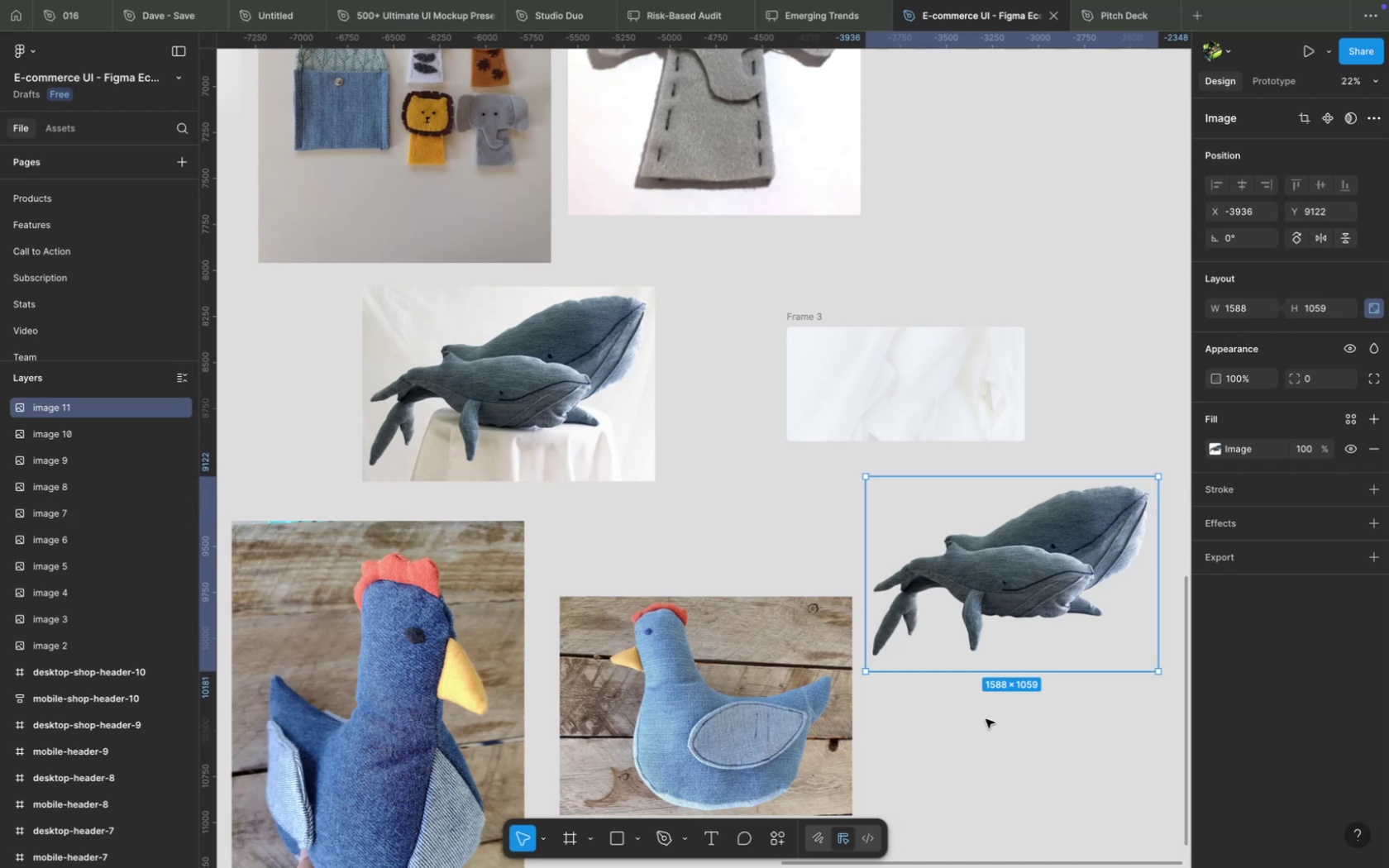 
left_click([770, 832])
 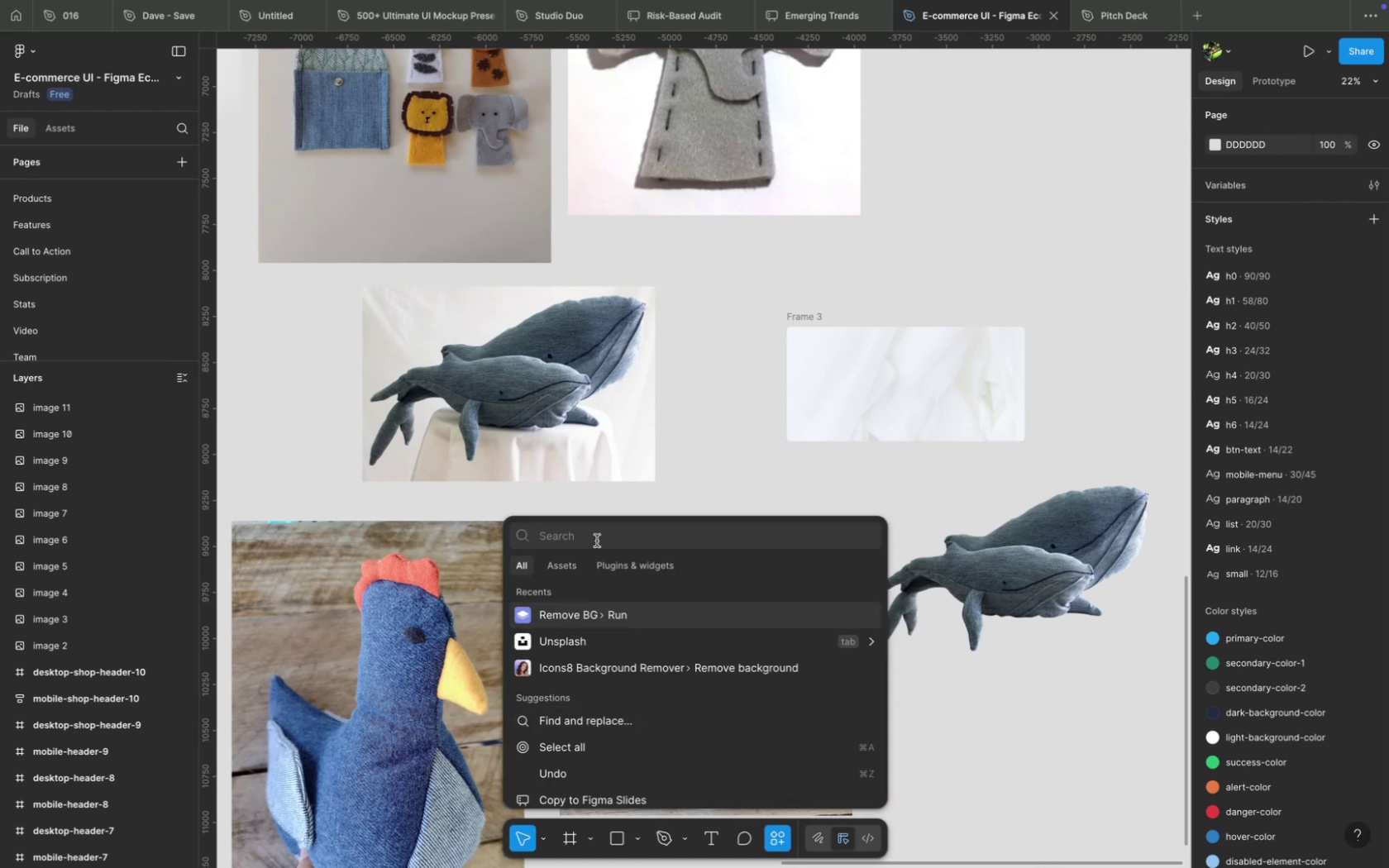 
left_click([600, 641])
 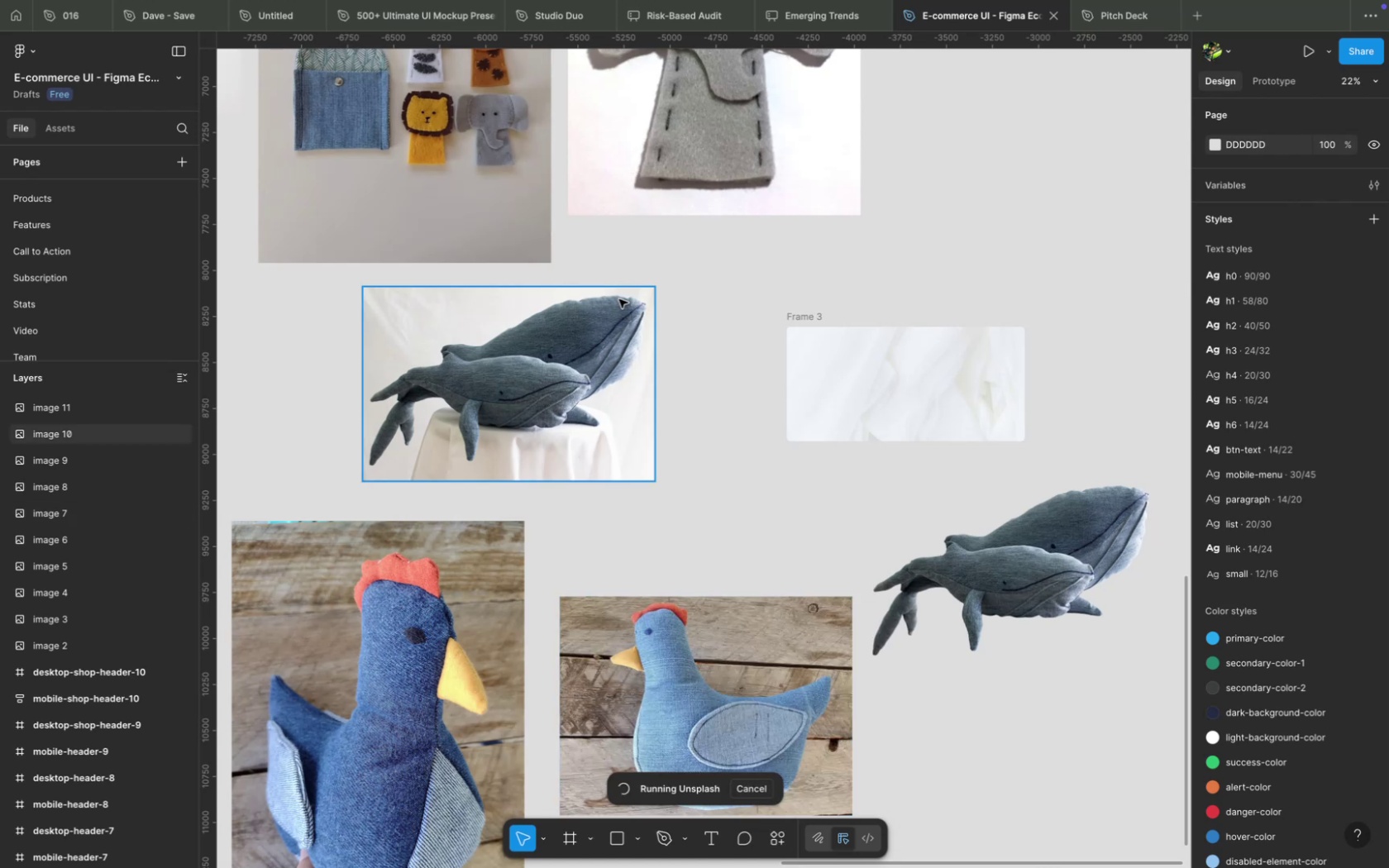 
wait(10.11)
 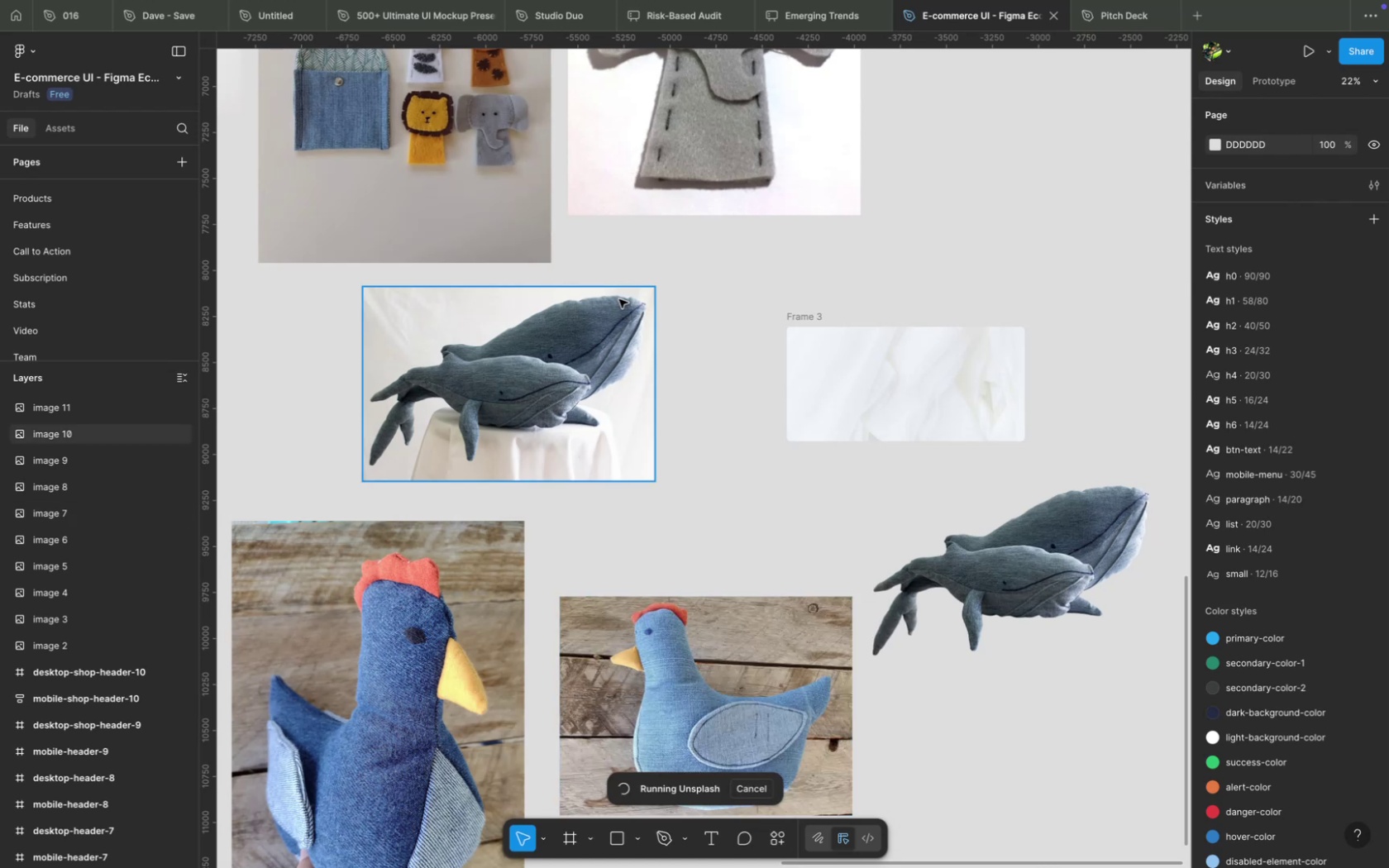 
type(table)
 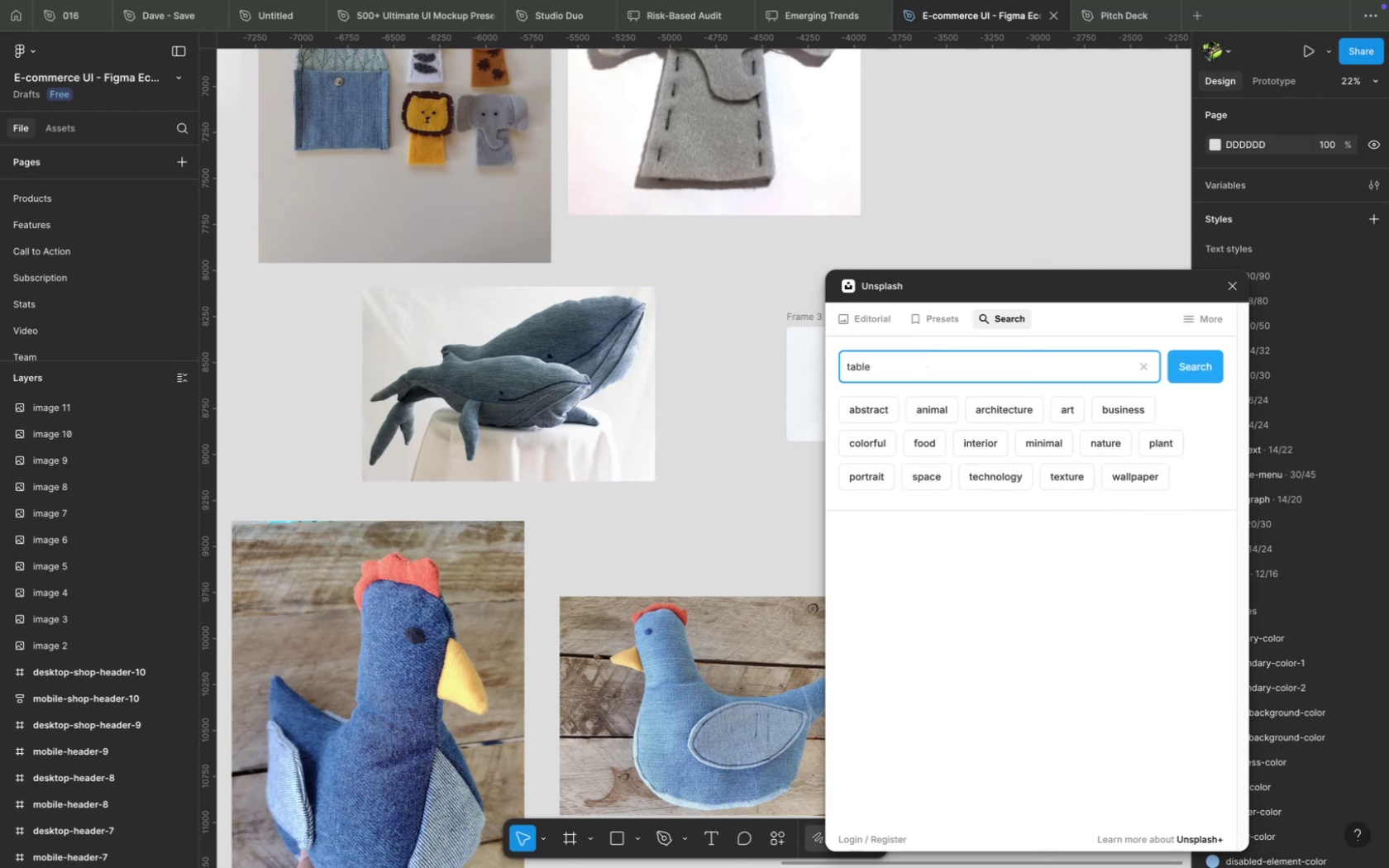 
key(Enter)
 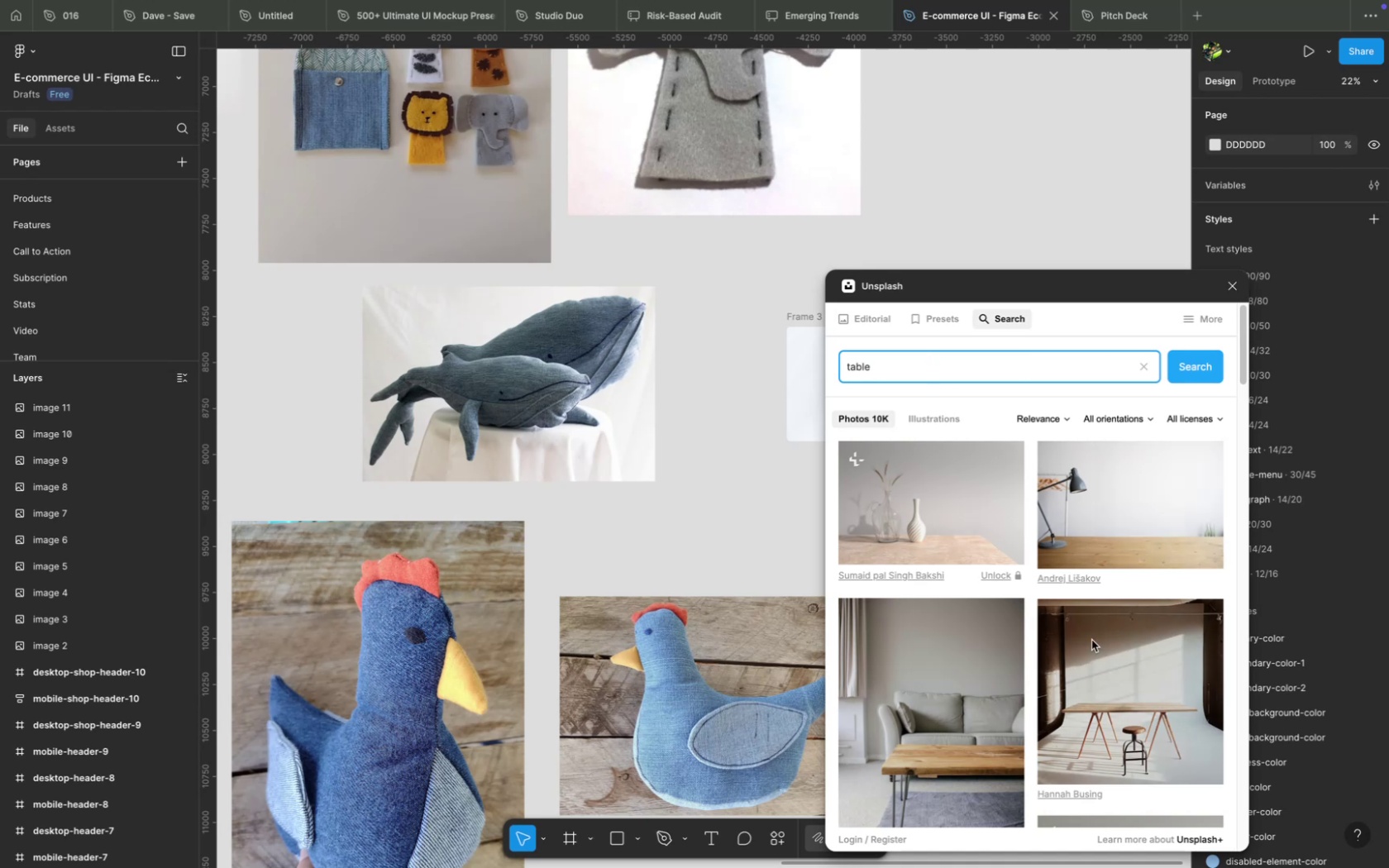 
wait(7.32)
 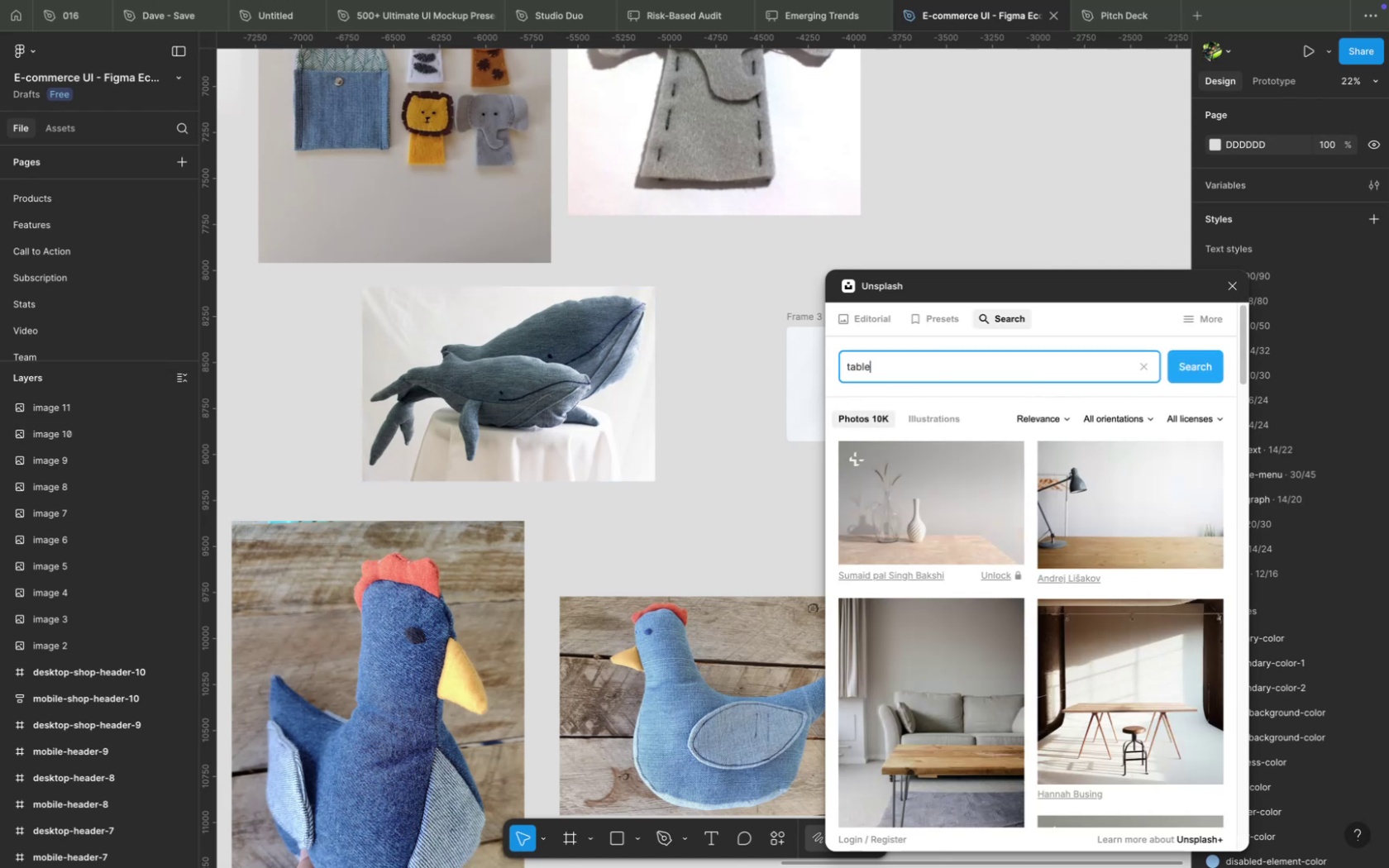 
mouse_move([1213, 421])
 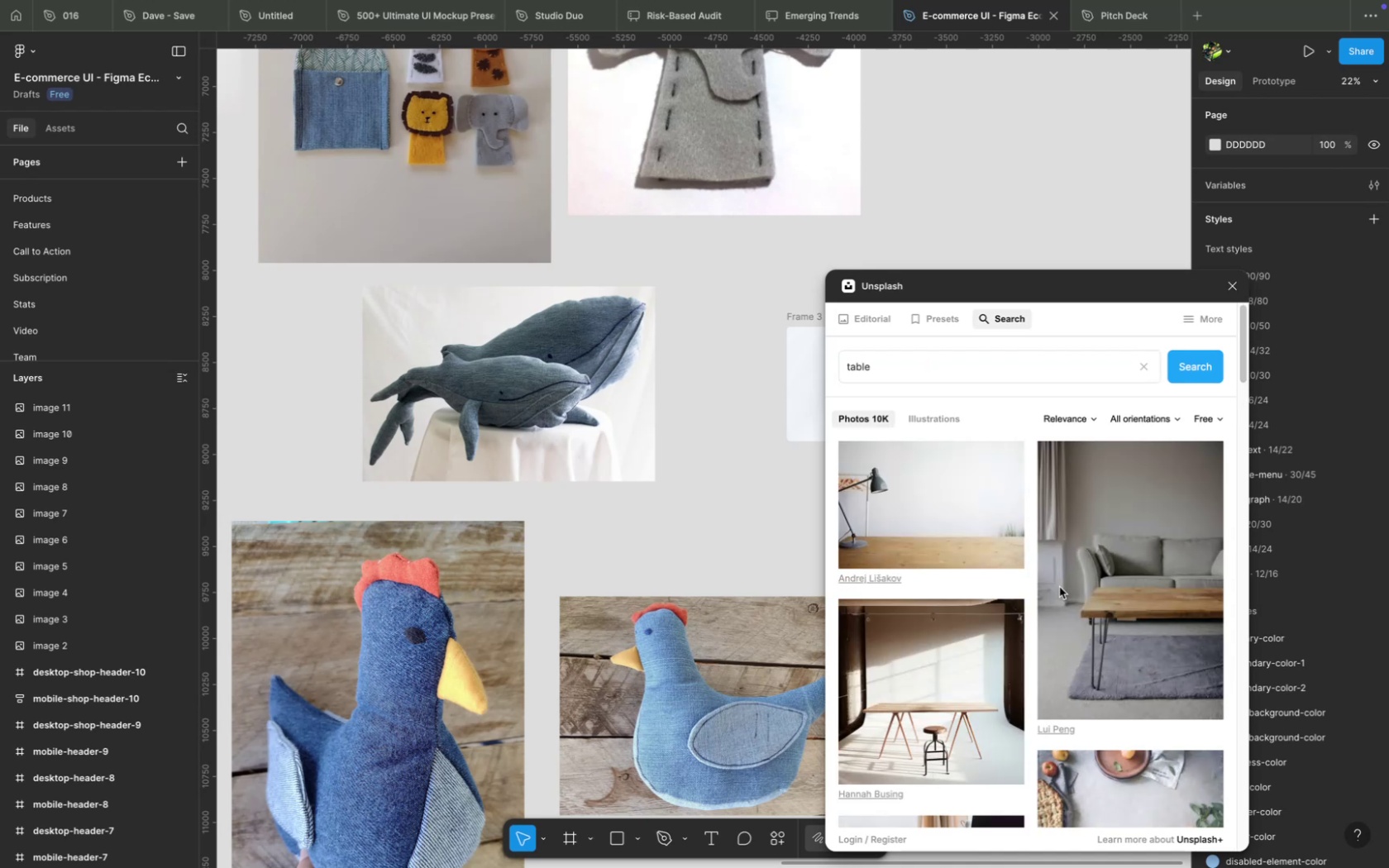 
scroll: coordinate [1040, 639], scroll_direction: down, amount: 23.0
 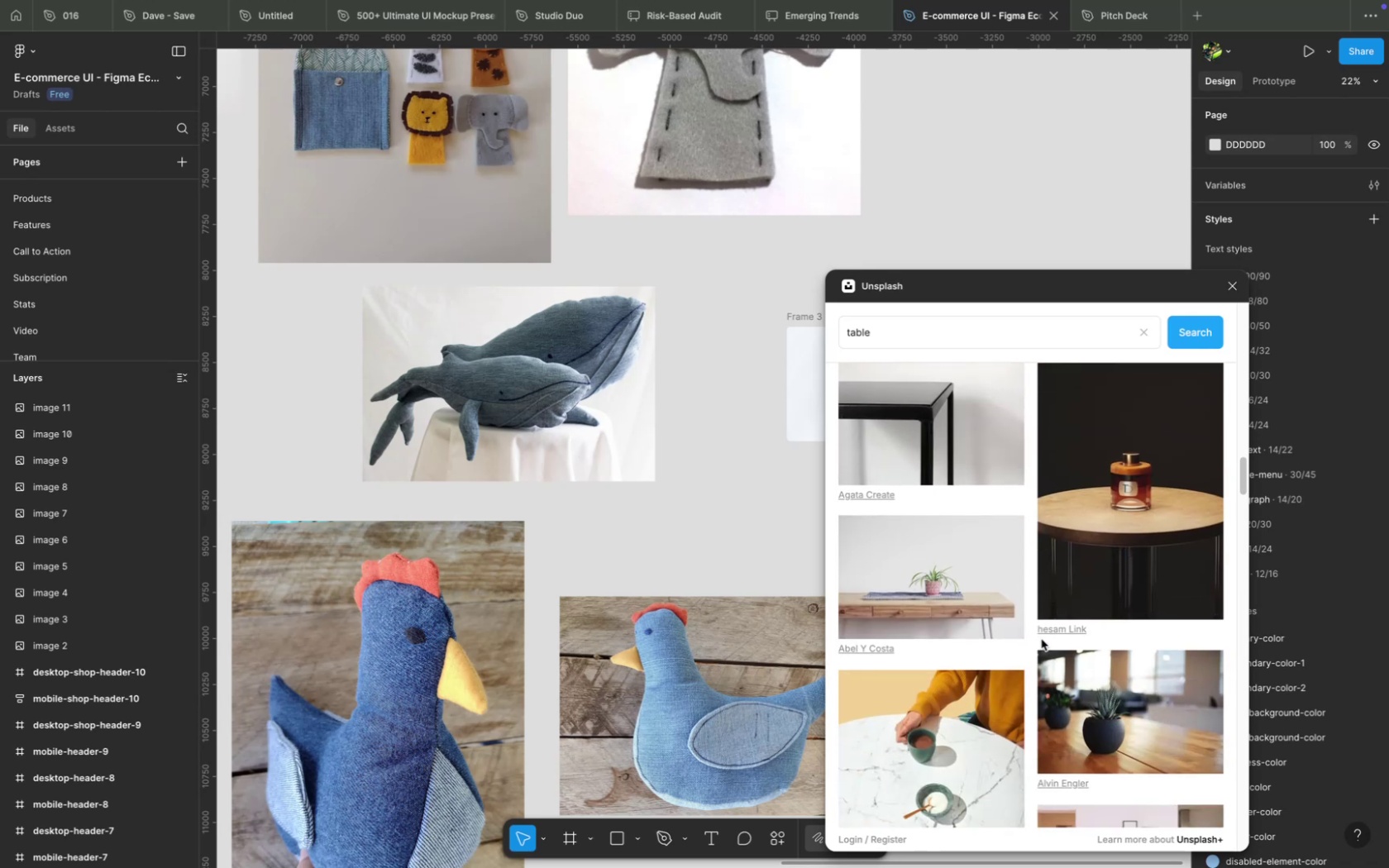 
scroll: coordinate [1040, 639], scroll_direction: down, amount: 36.0
 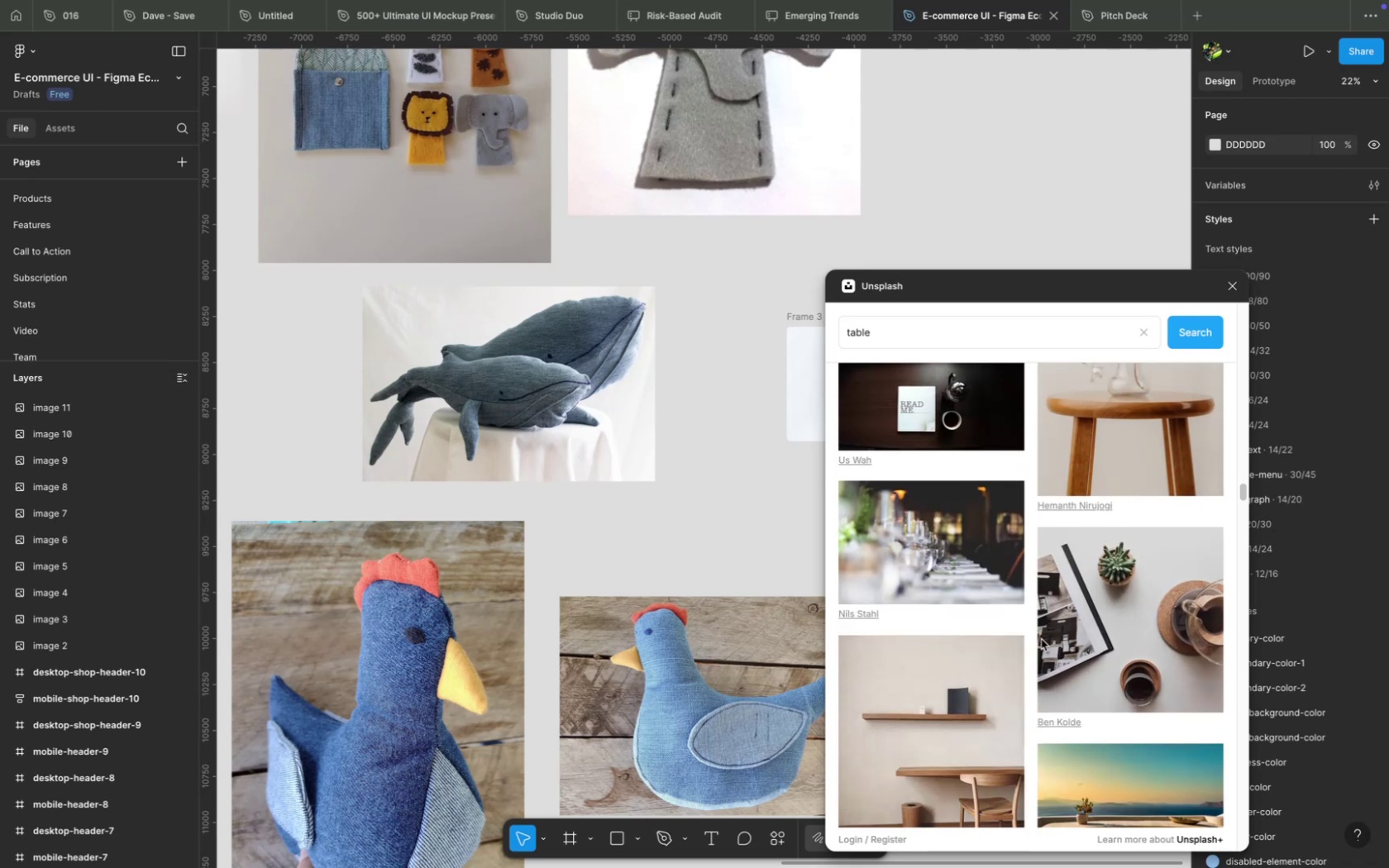 
scroll: coordinate [1040, 639], scroll_direction: up, amount: 4.0
 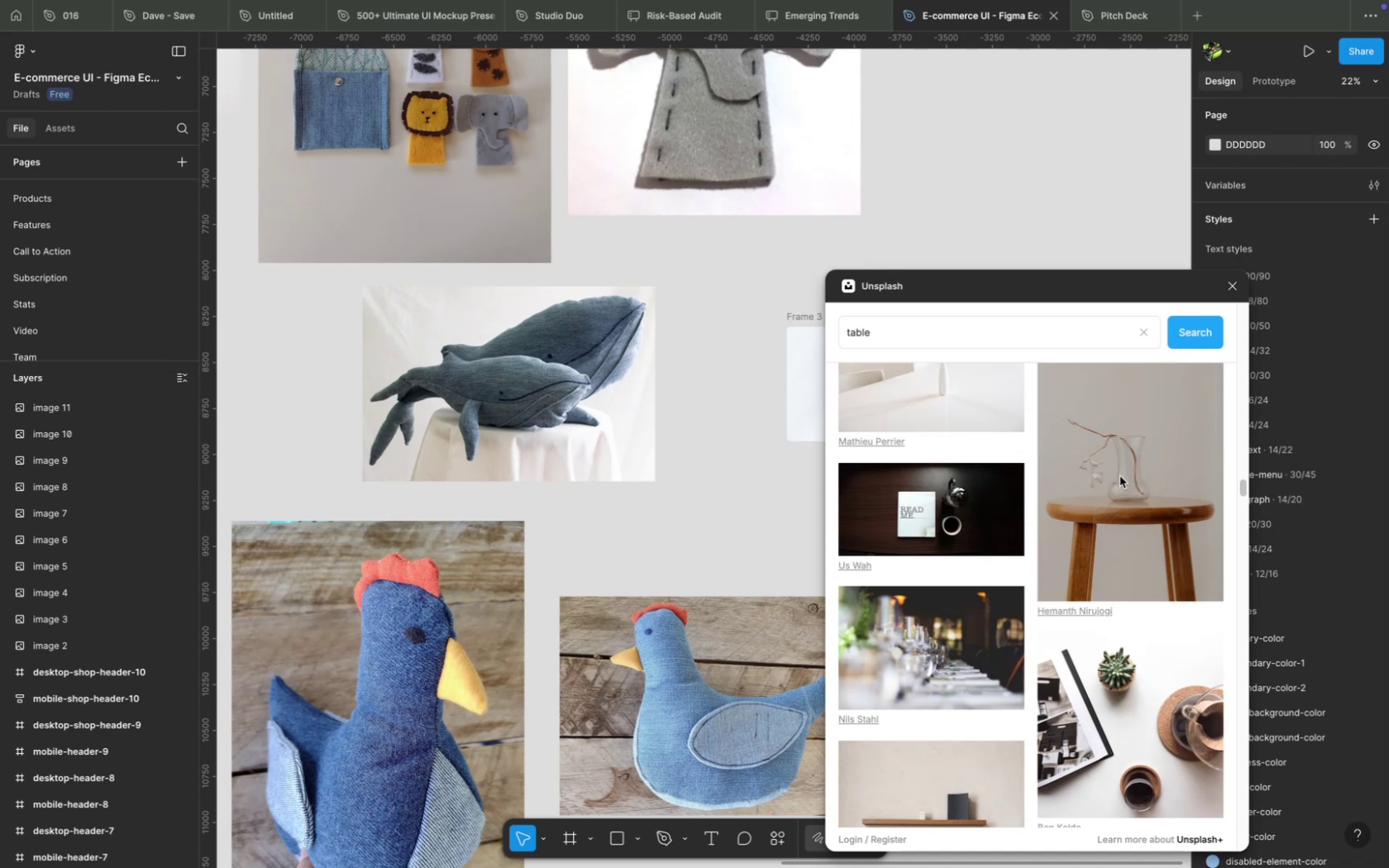 
wait(8.36)
 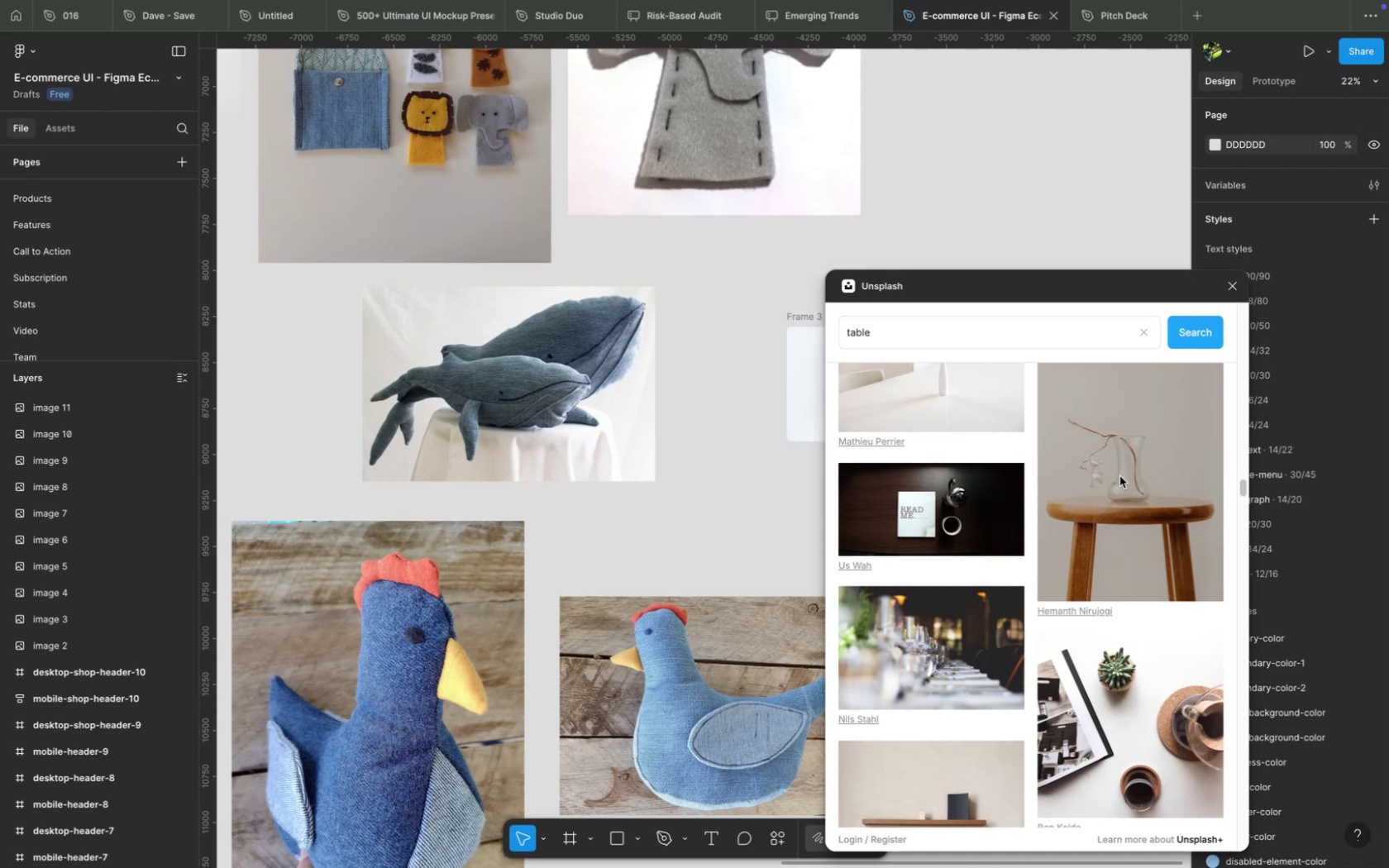 
left_click([1145, 519])
 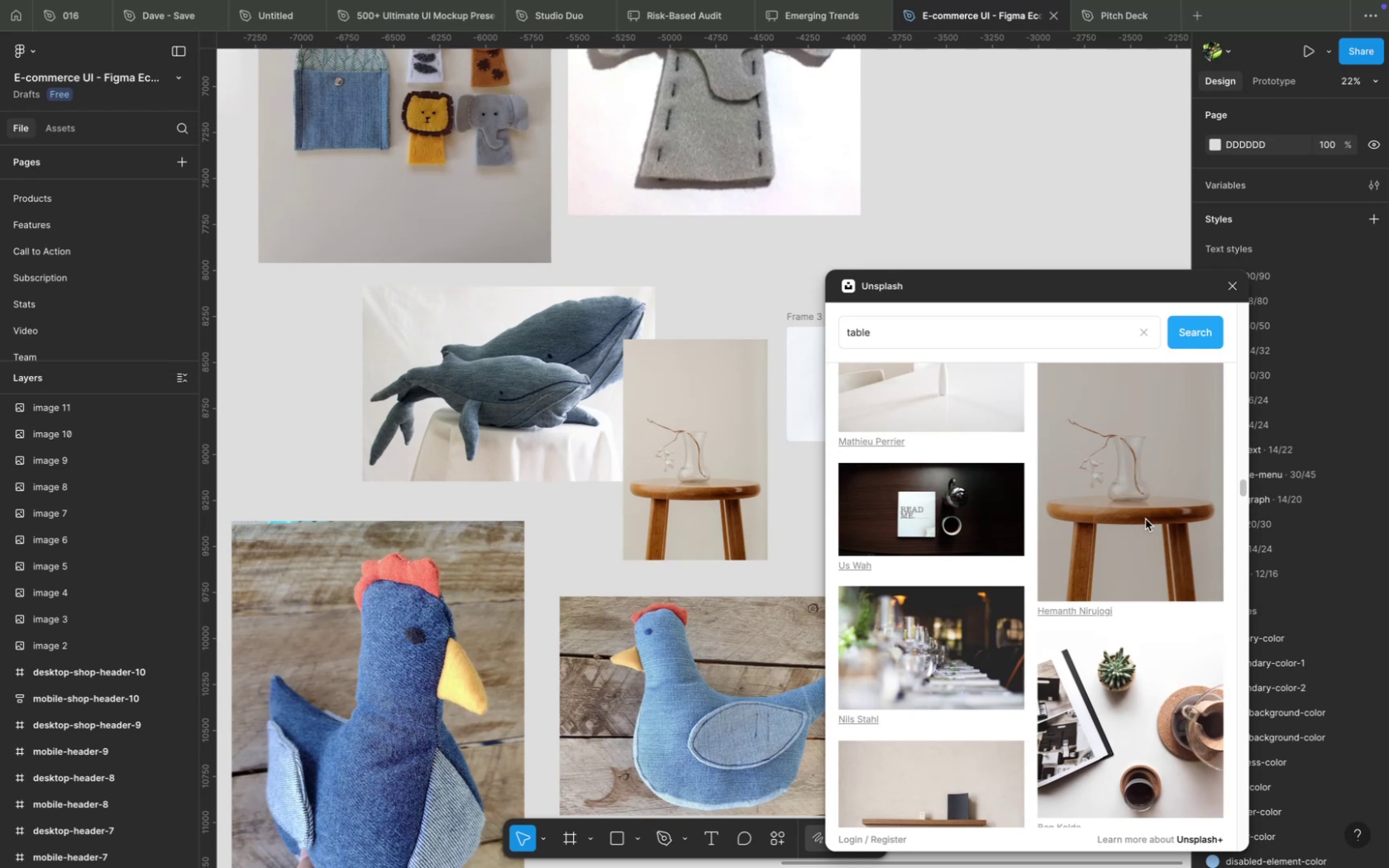 
wait(6.73)
 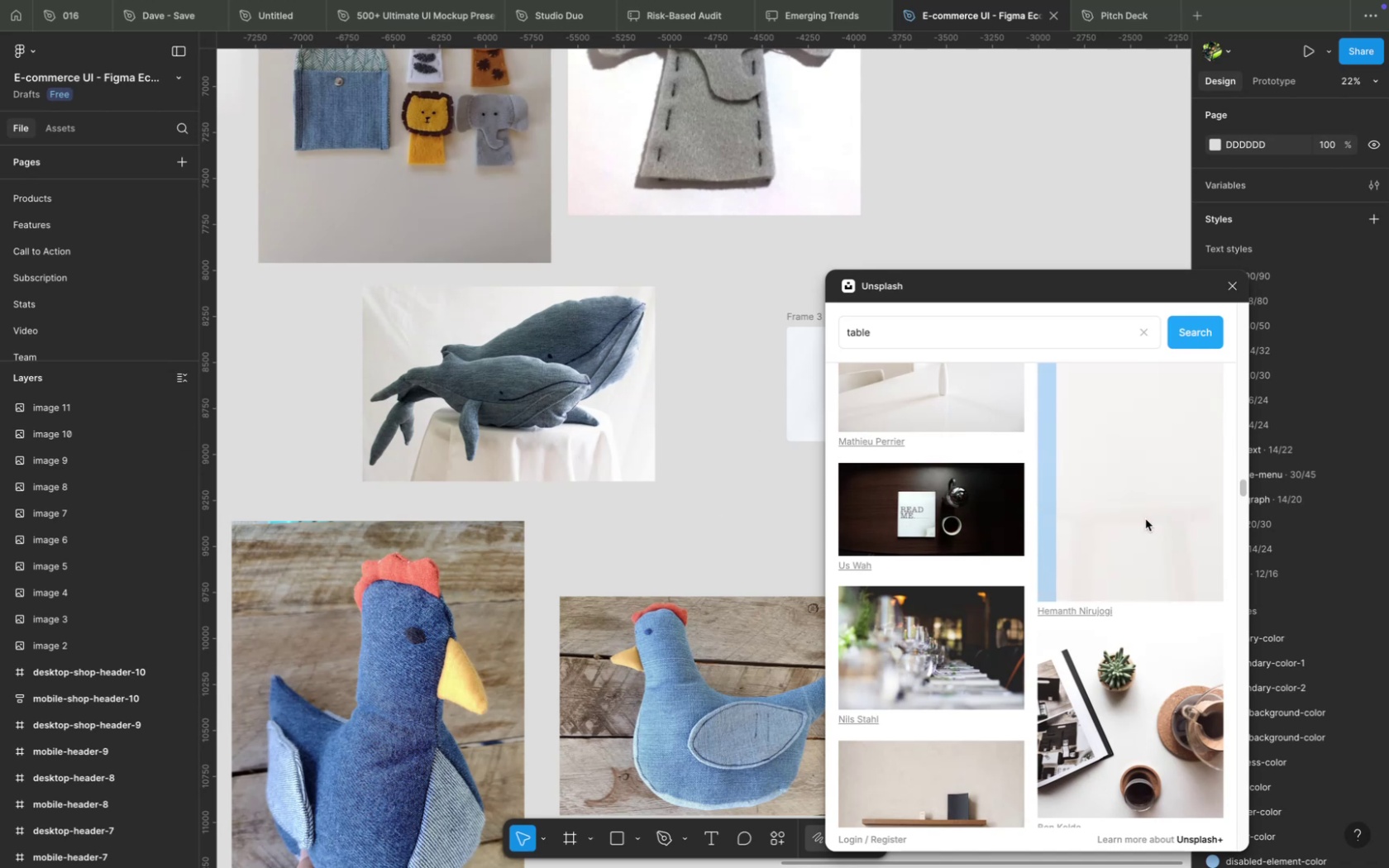 
left_click([1229, 291])
 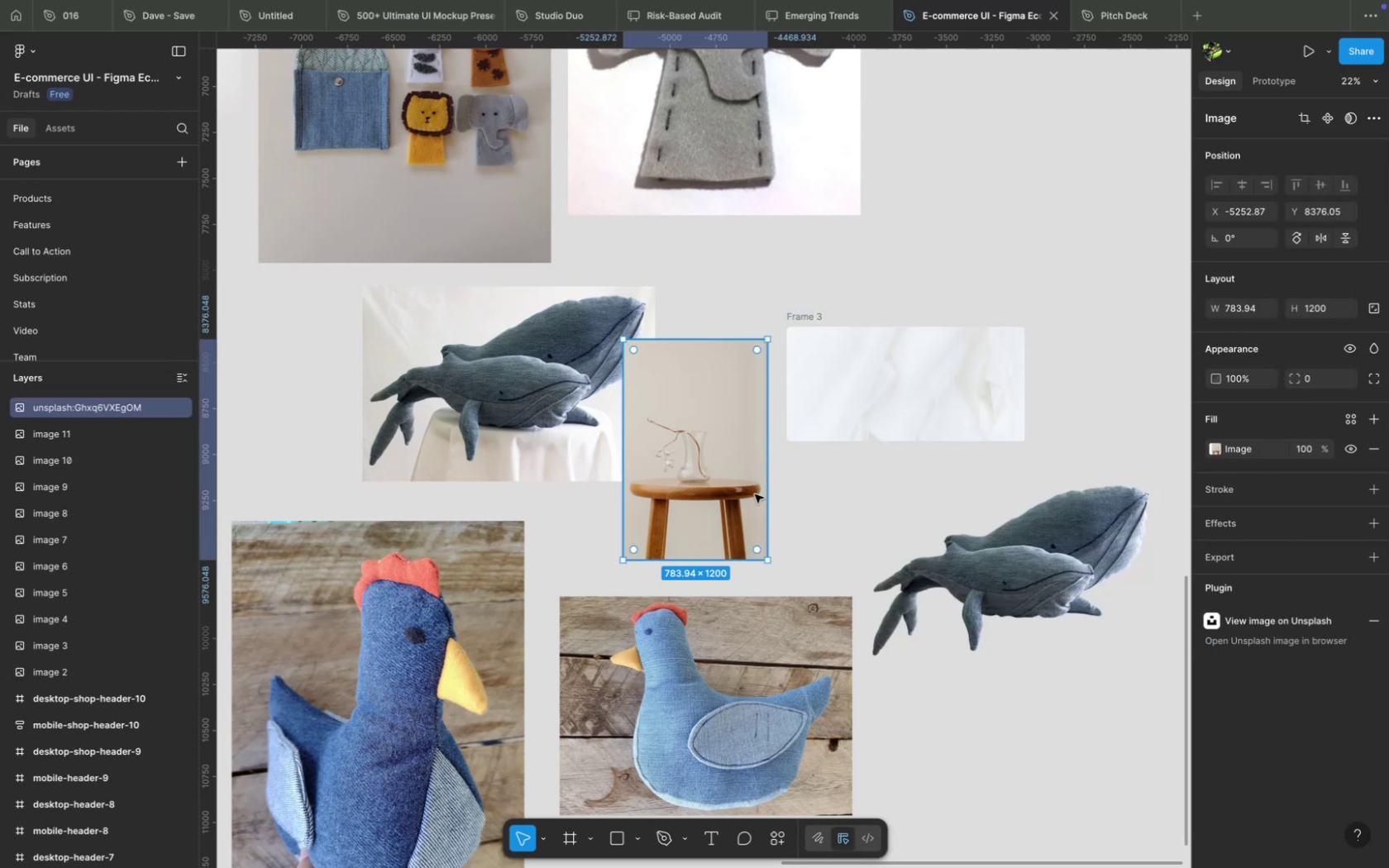 
mouse_move([801, 832])
 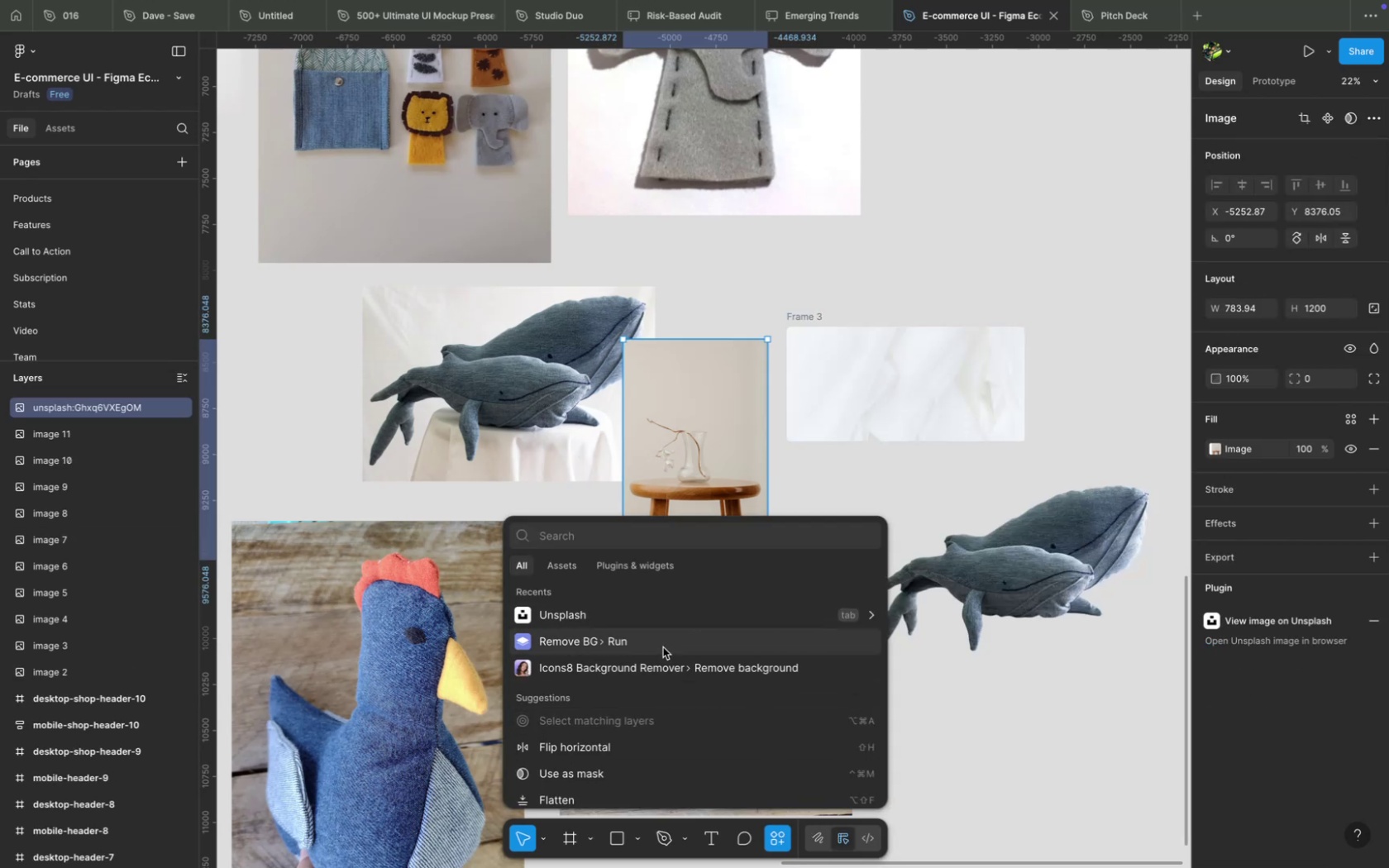 
left_click([662, 646])
 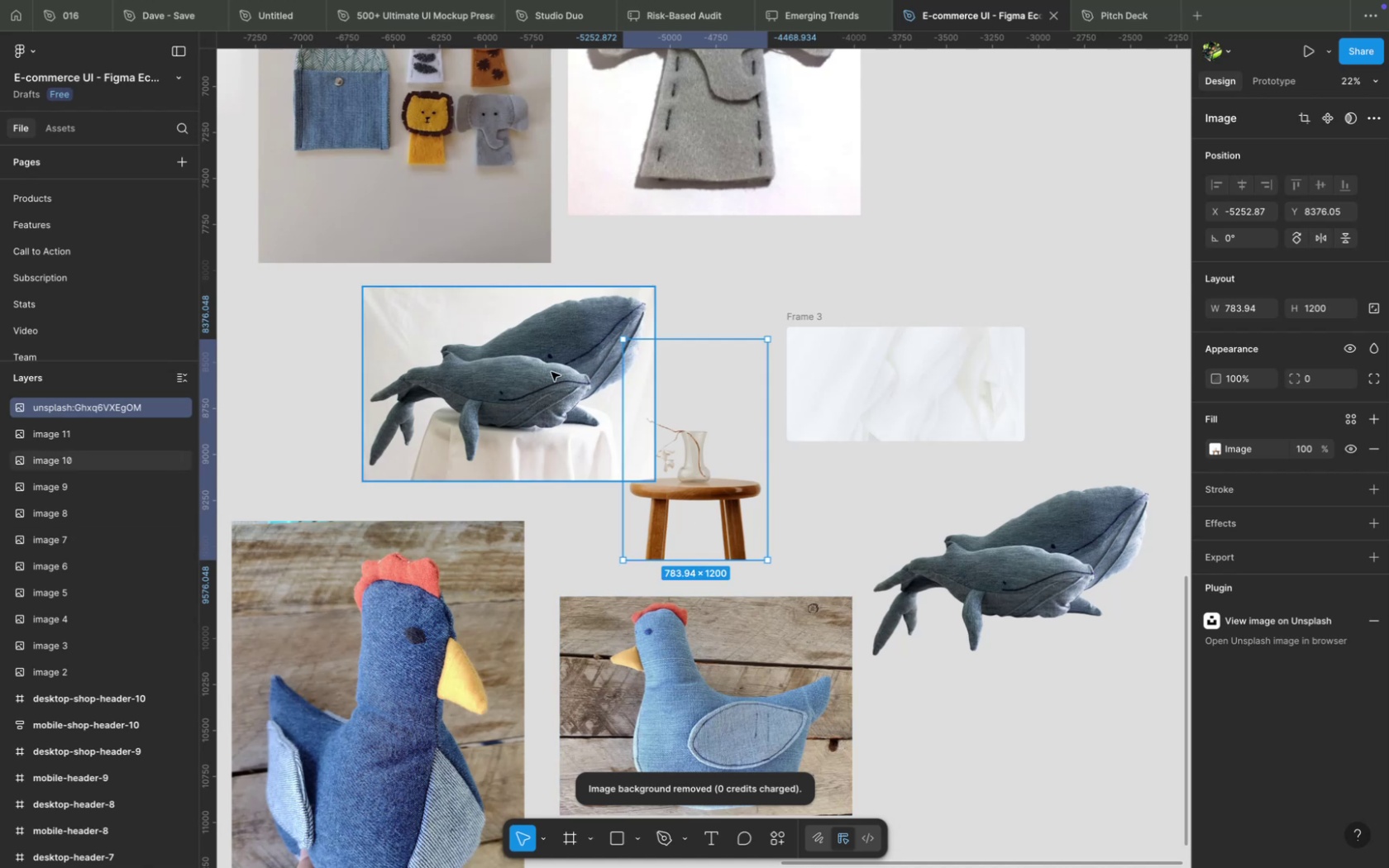 
wait(6.53)
 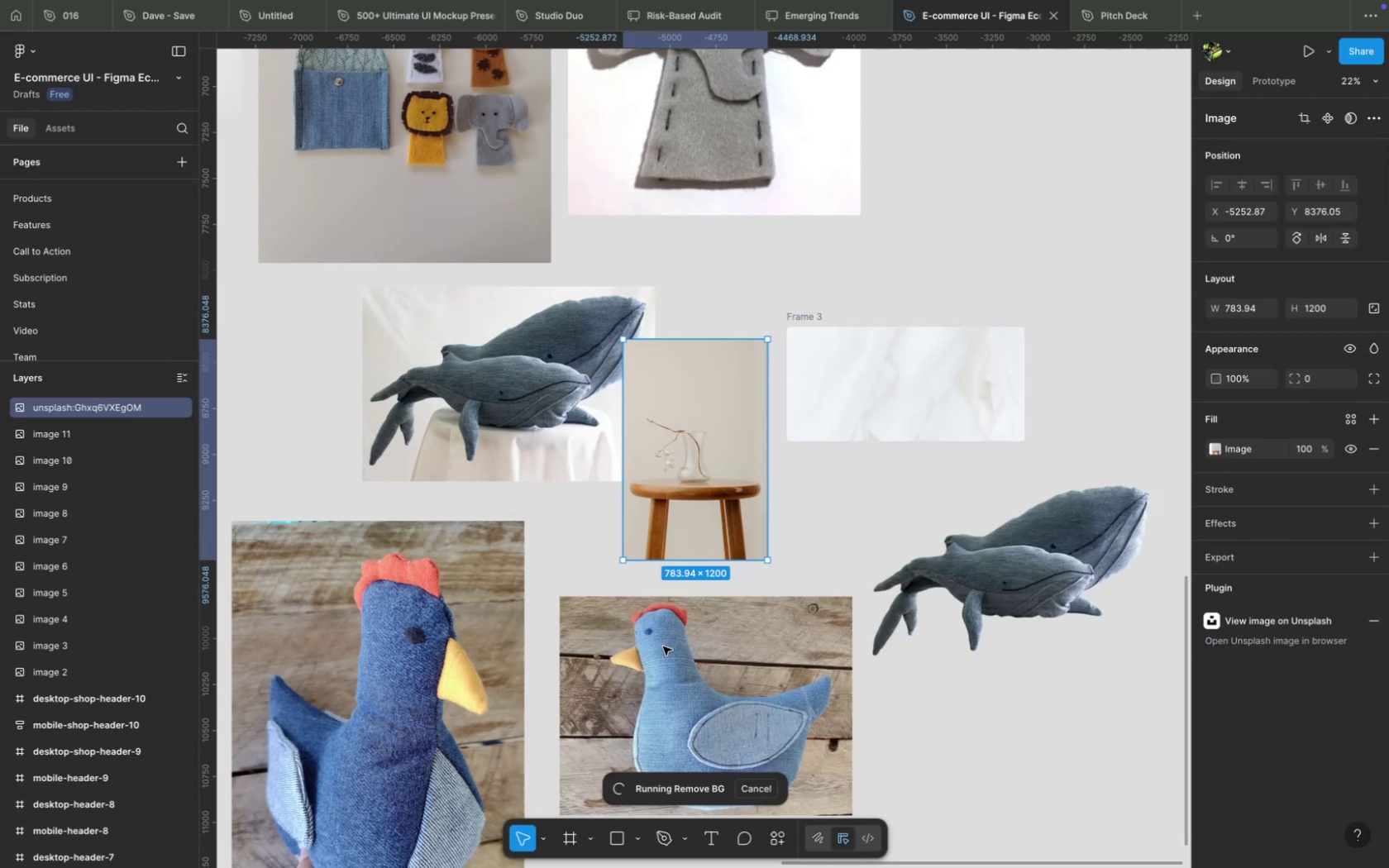 
left_click_drag(start_coordinate=[715, 489], to_coordinate=[1048, 641])
 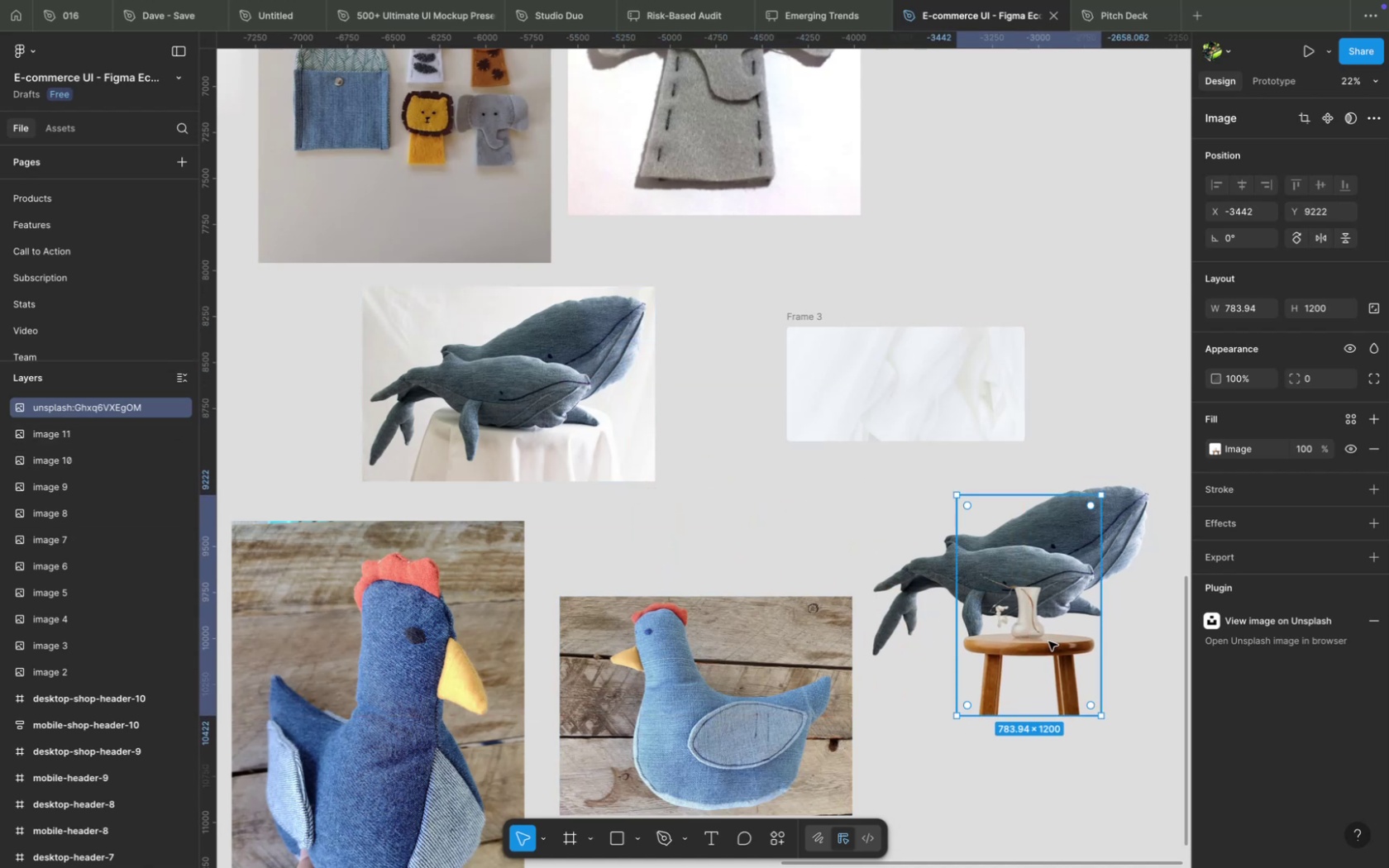 
key(Meta+BracketLeft)
 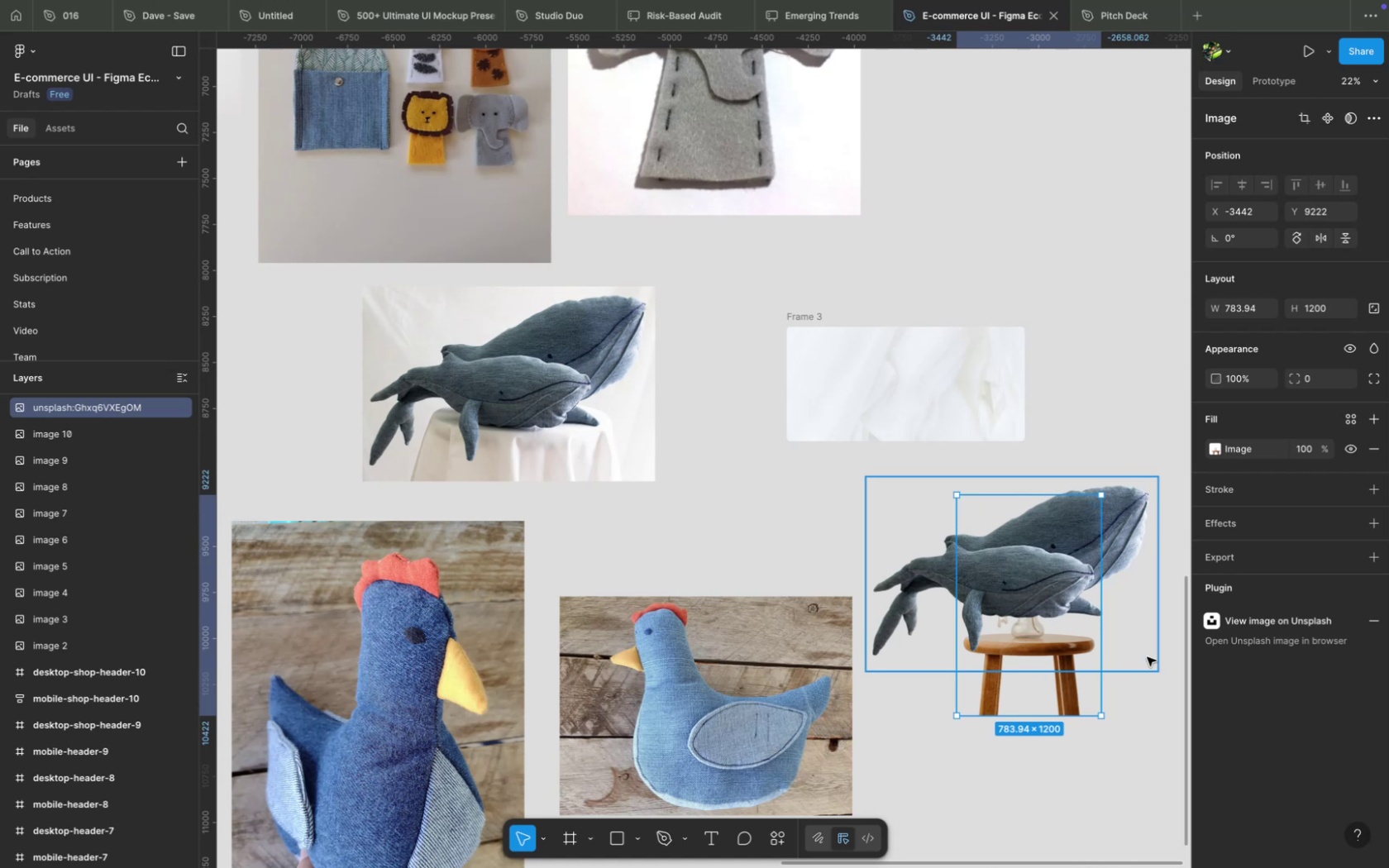 
key(K)
 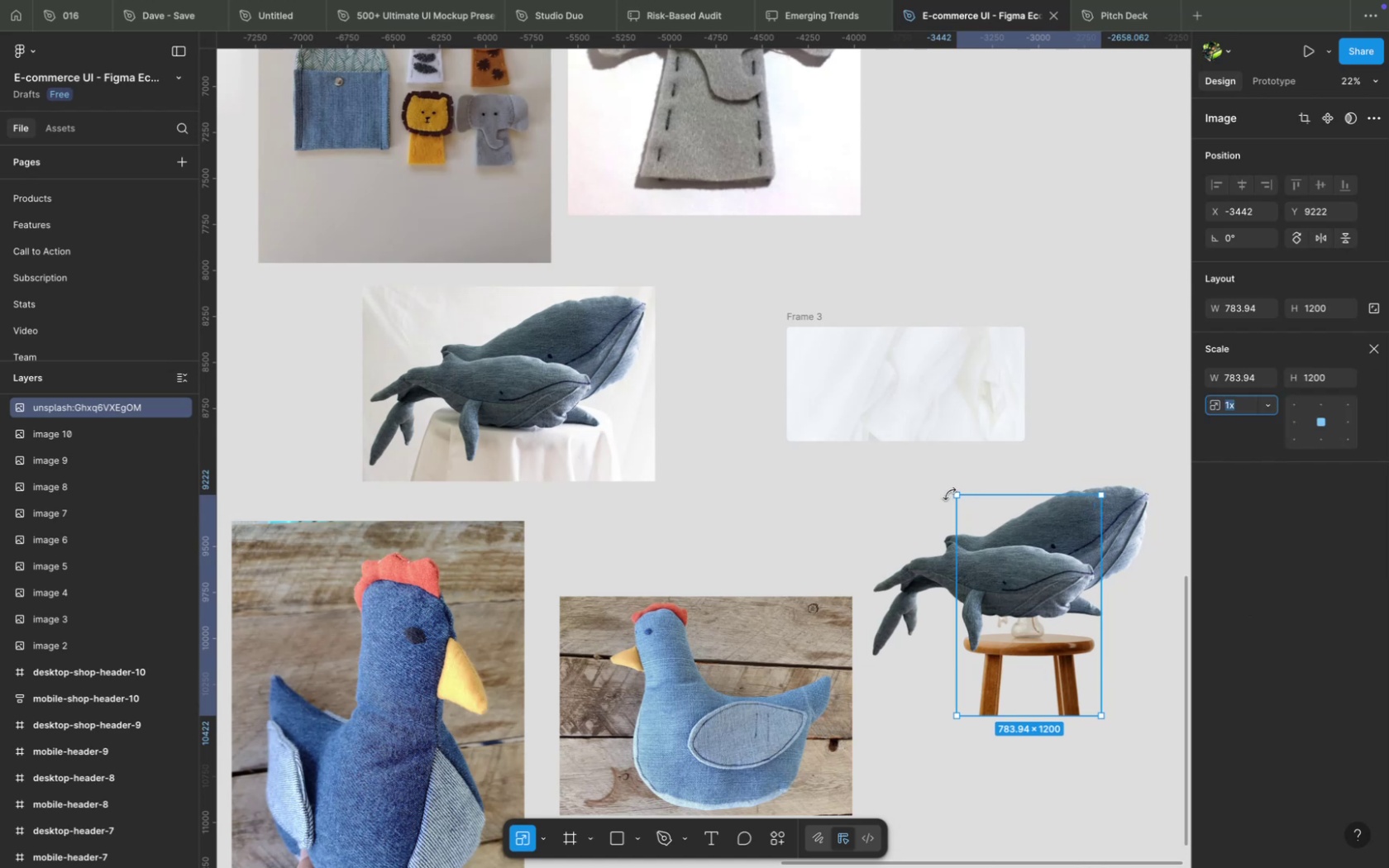 
left_click_drag(start_coordinate=[956, 498], to_coordinate=[909, 470])
 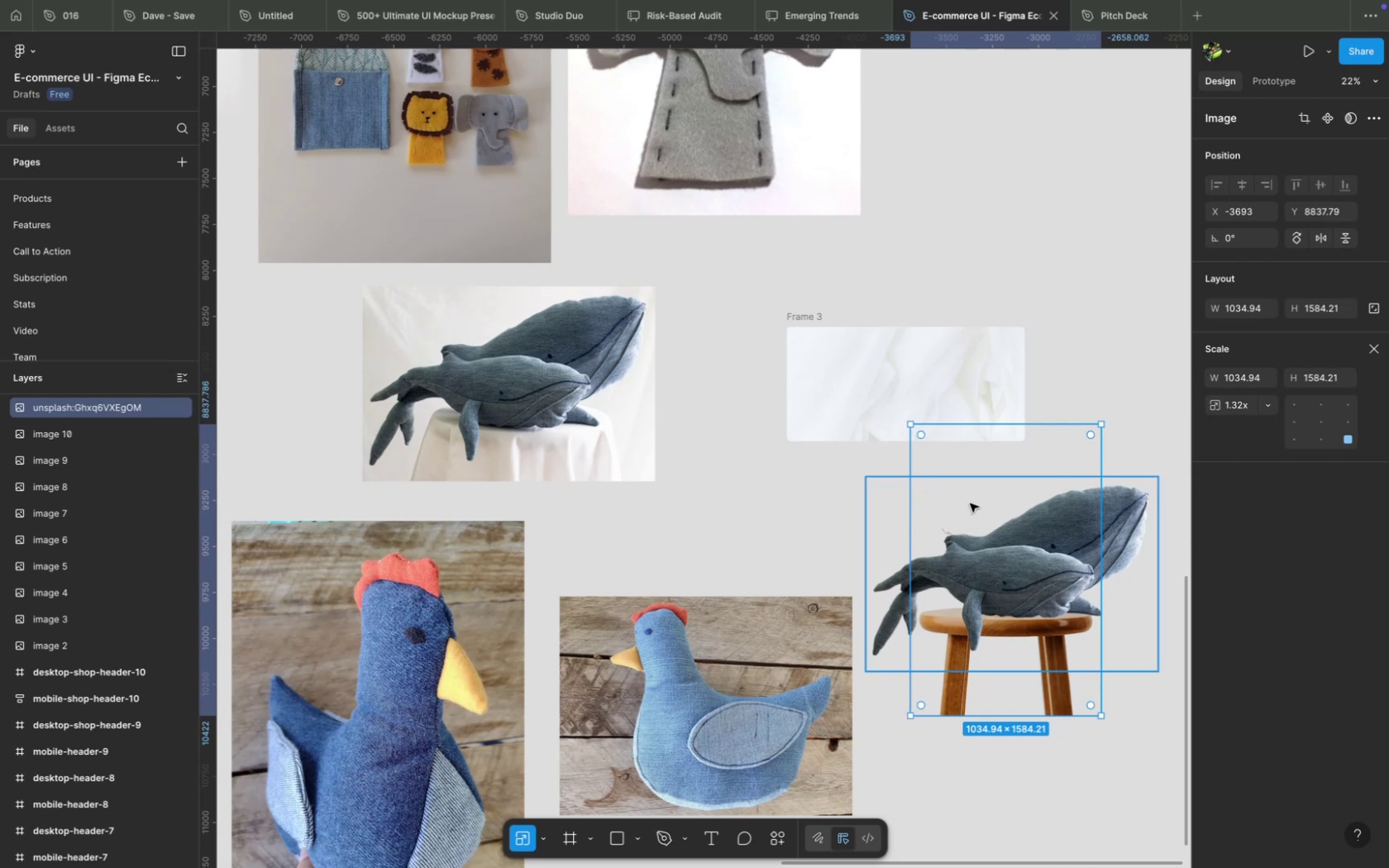 
double_click([986, 523])
 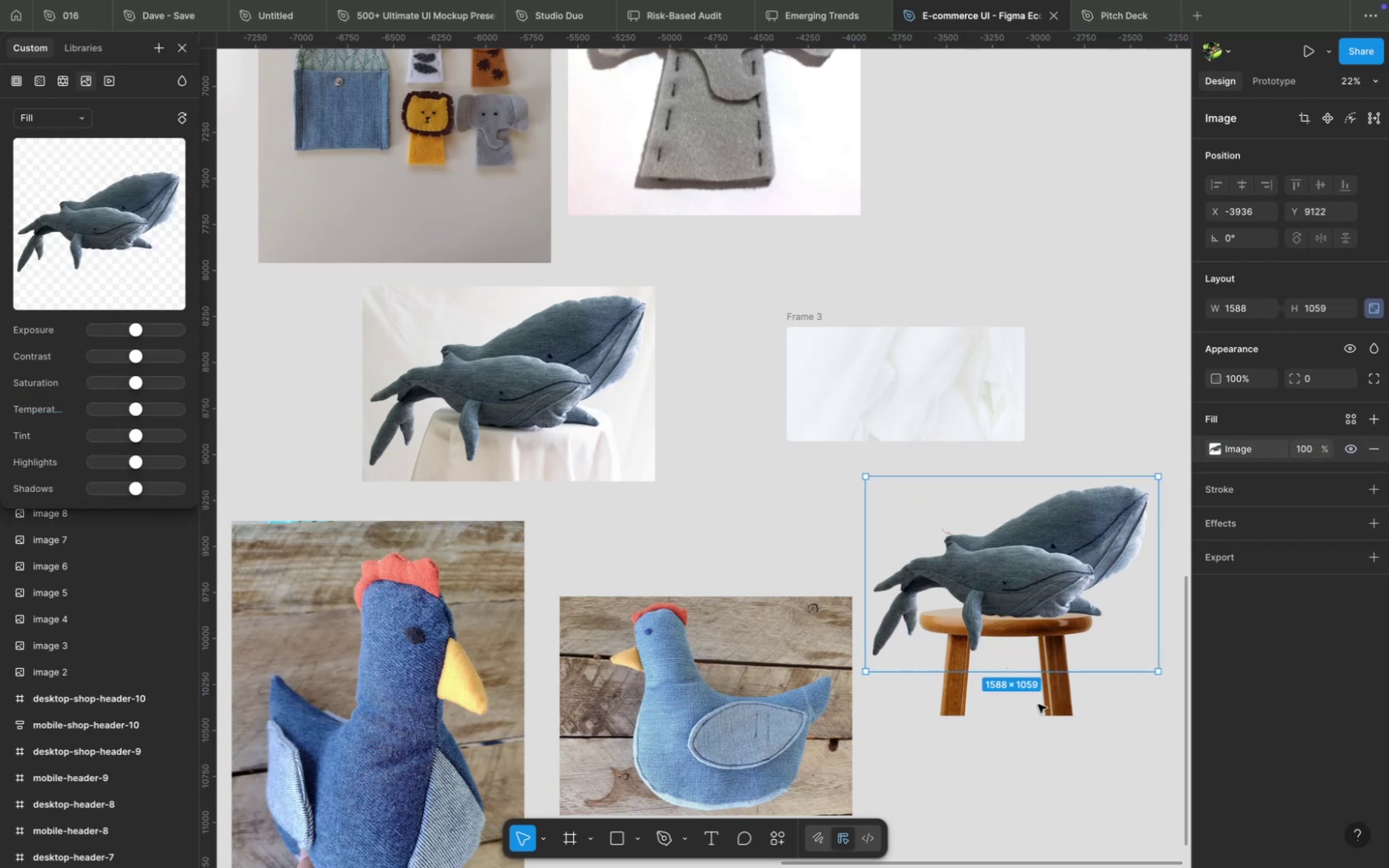 
left_click([1043, 703])
 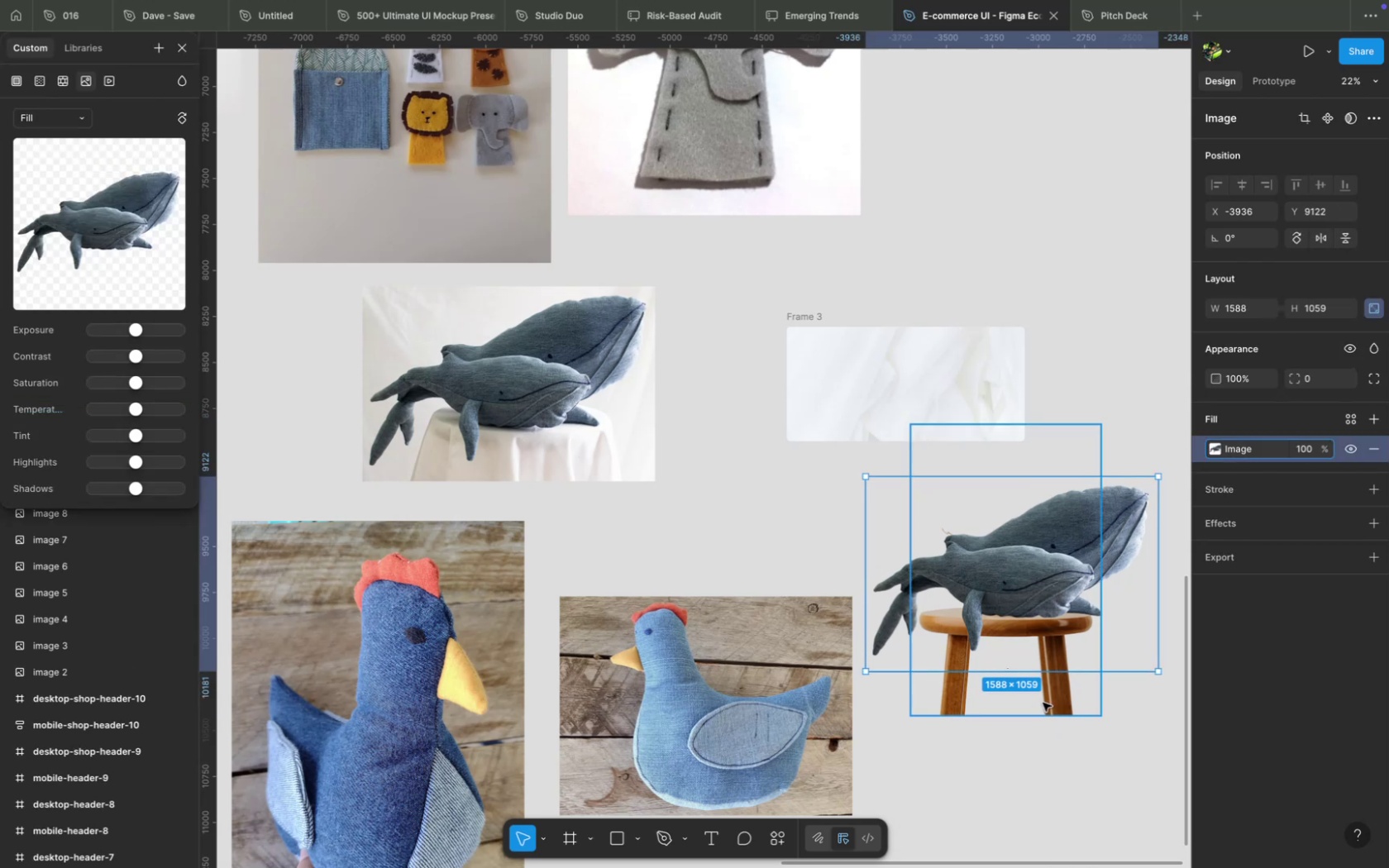 
left_click([1042, 701])
 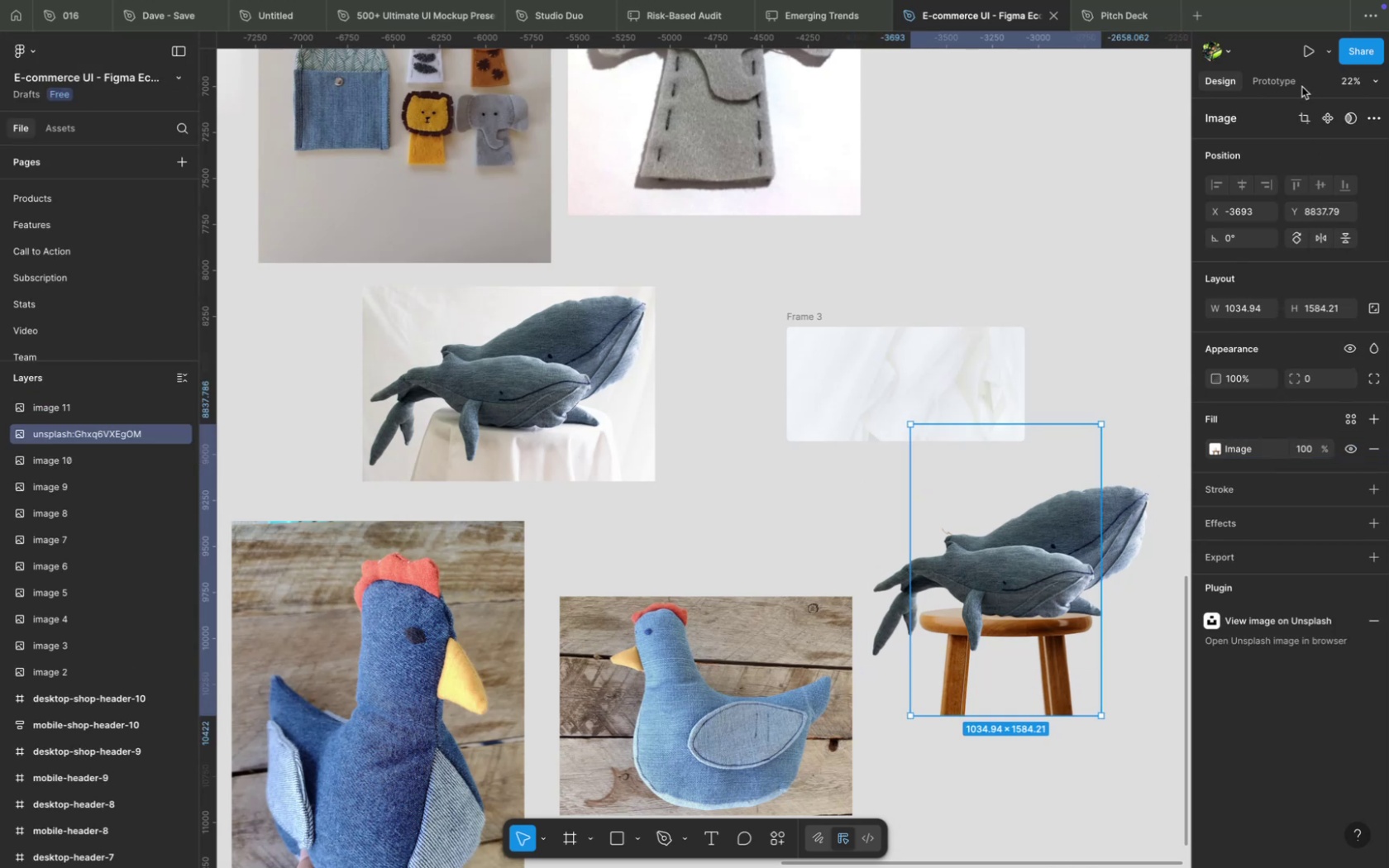 
left_click([1302, 113])
 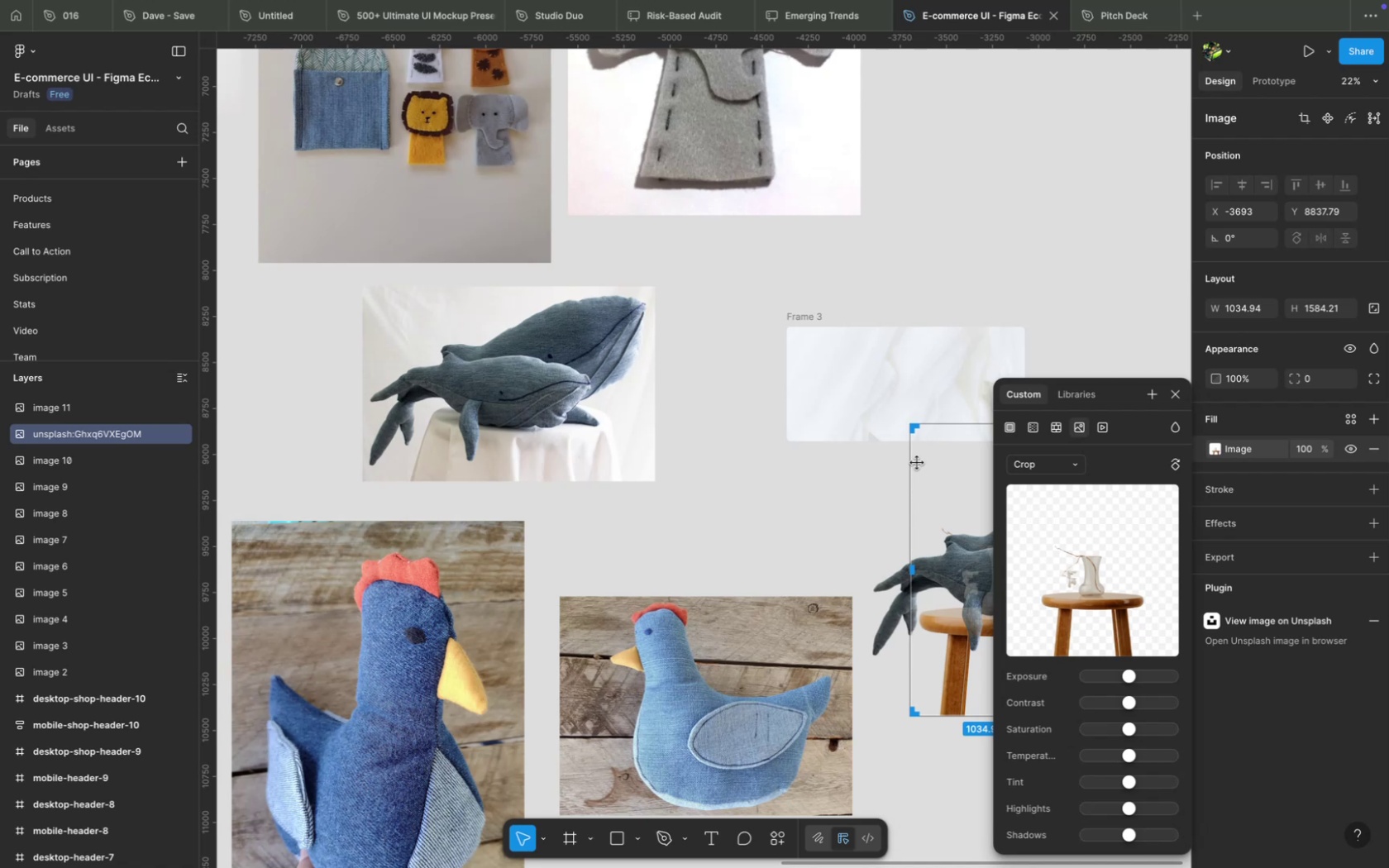 
hold_key(key=ShiftLeft, duration=1.21)
scroll: coordinate [819, 579], scroll_direction: down, amount: 5.0
 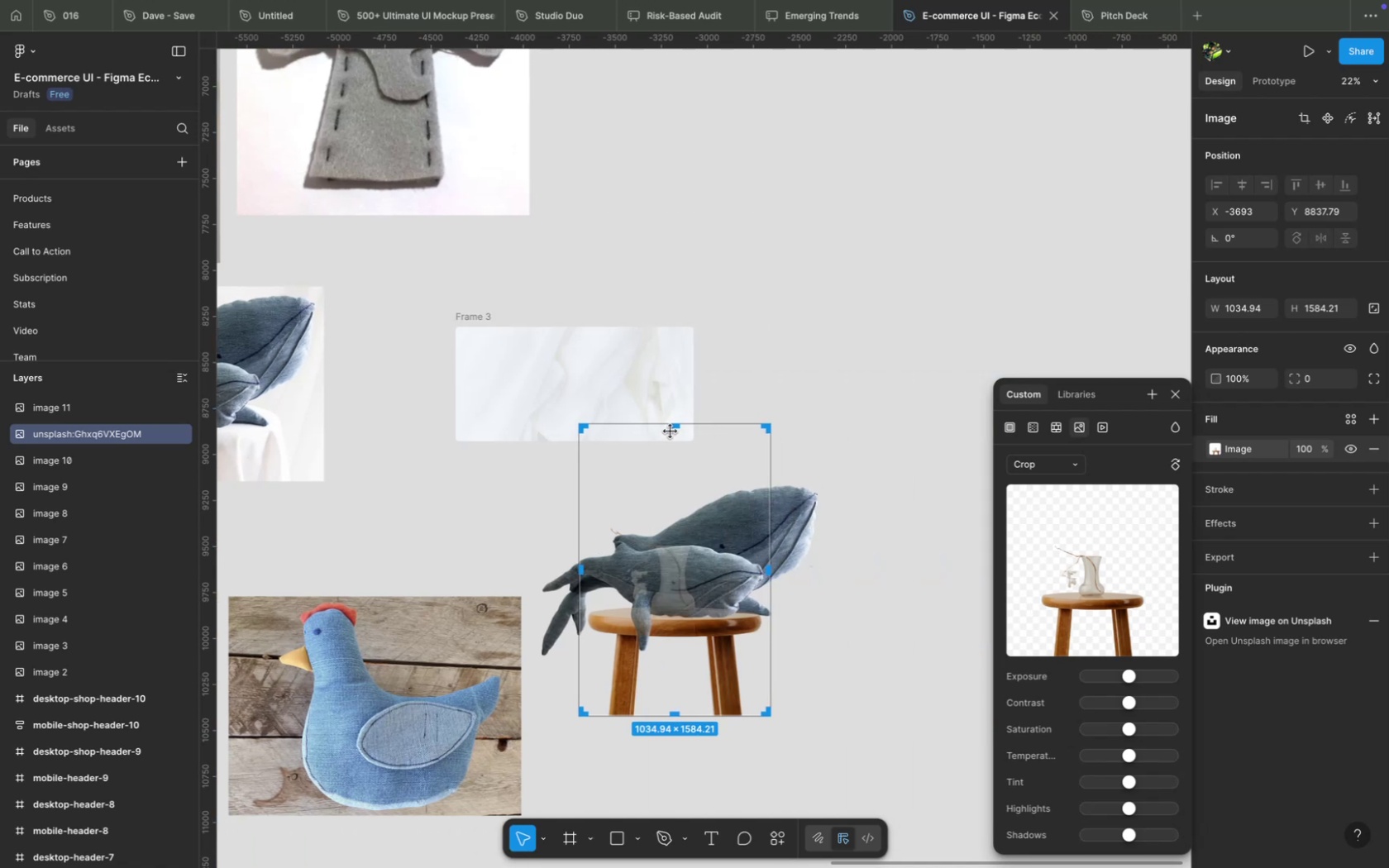 
left_click_drag(start_coordinate=[672, 427], to_coordinate=[673, 601])
 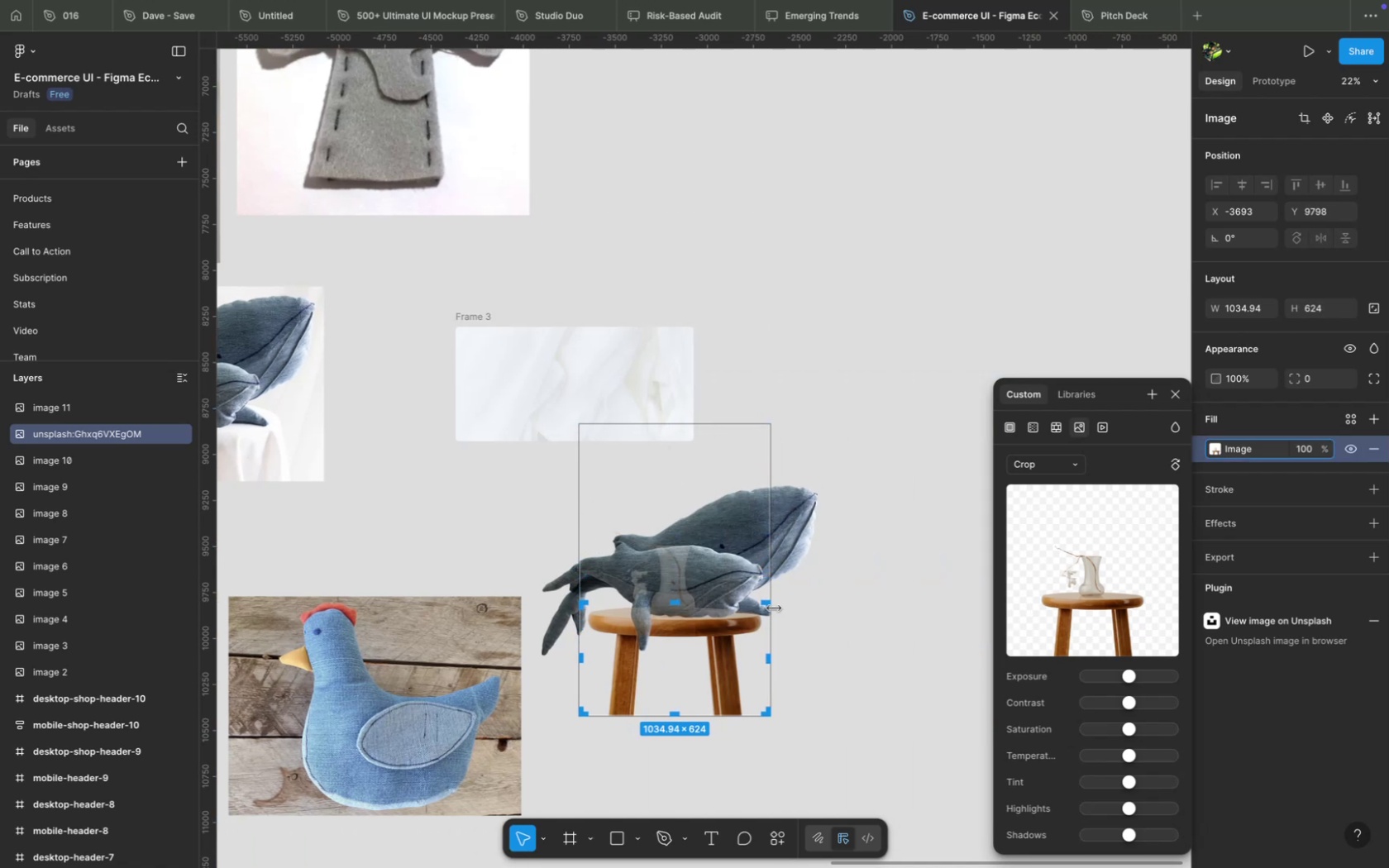 
left_click([847, 615])
 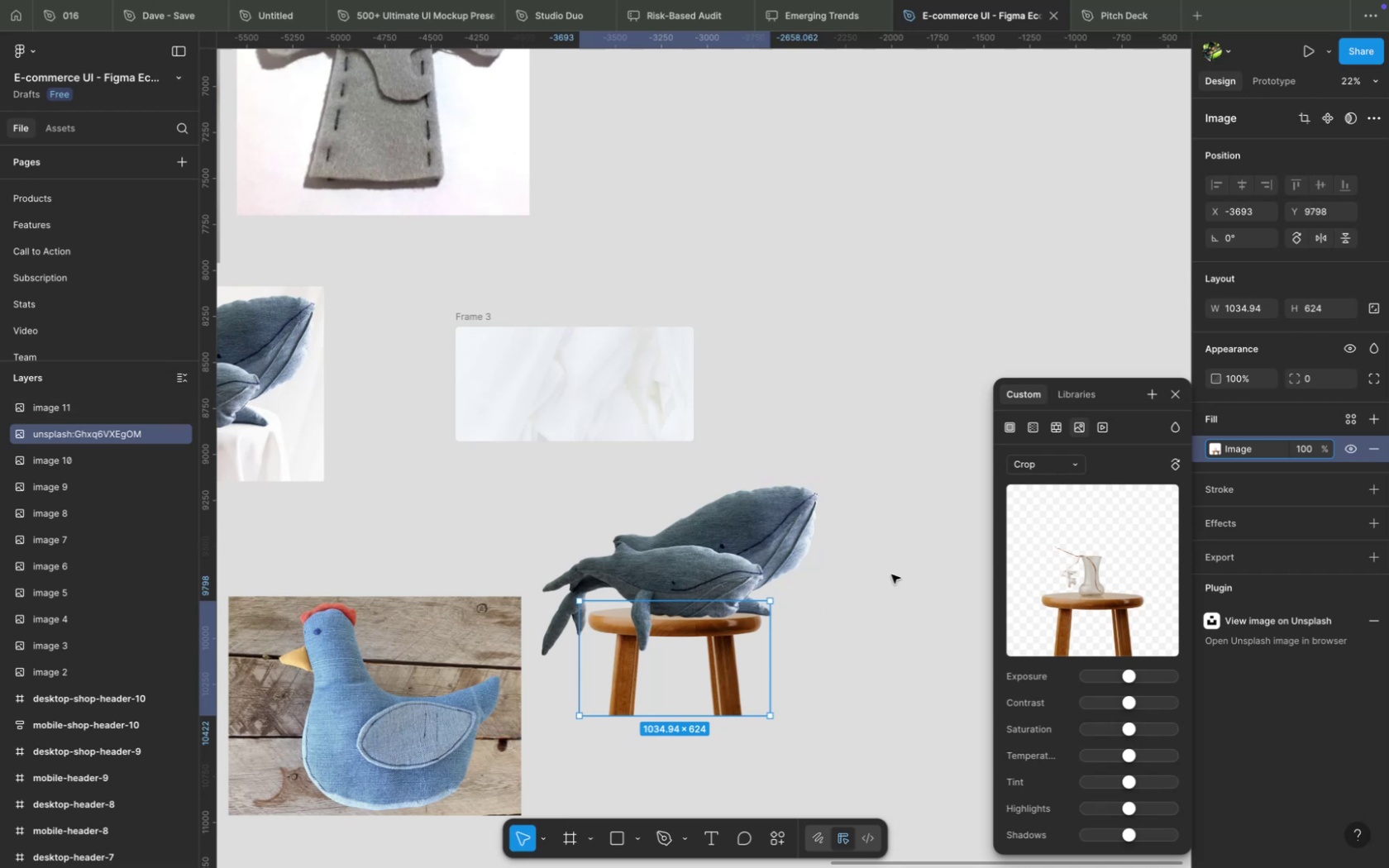 
left_click([890, 575])
 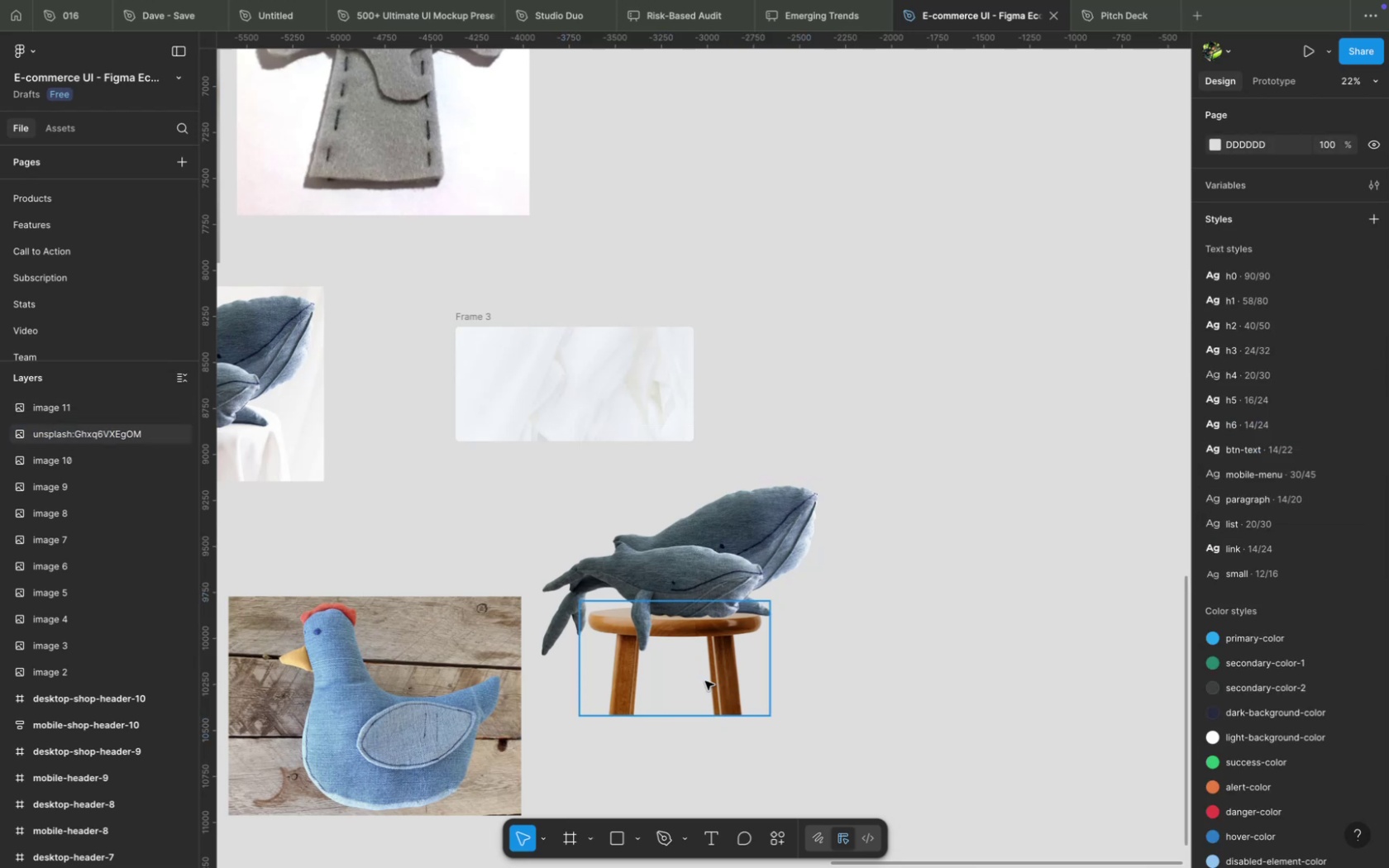 
left_click_drag(start_coordinate=[714, 692], to_coordinate=[725, 687])
 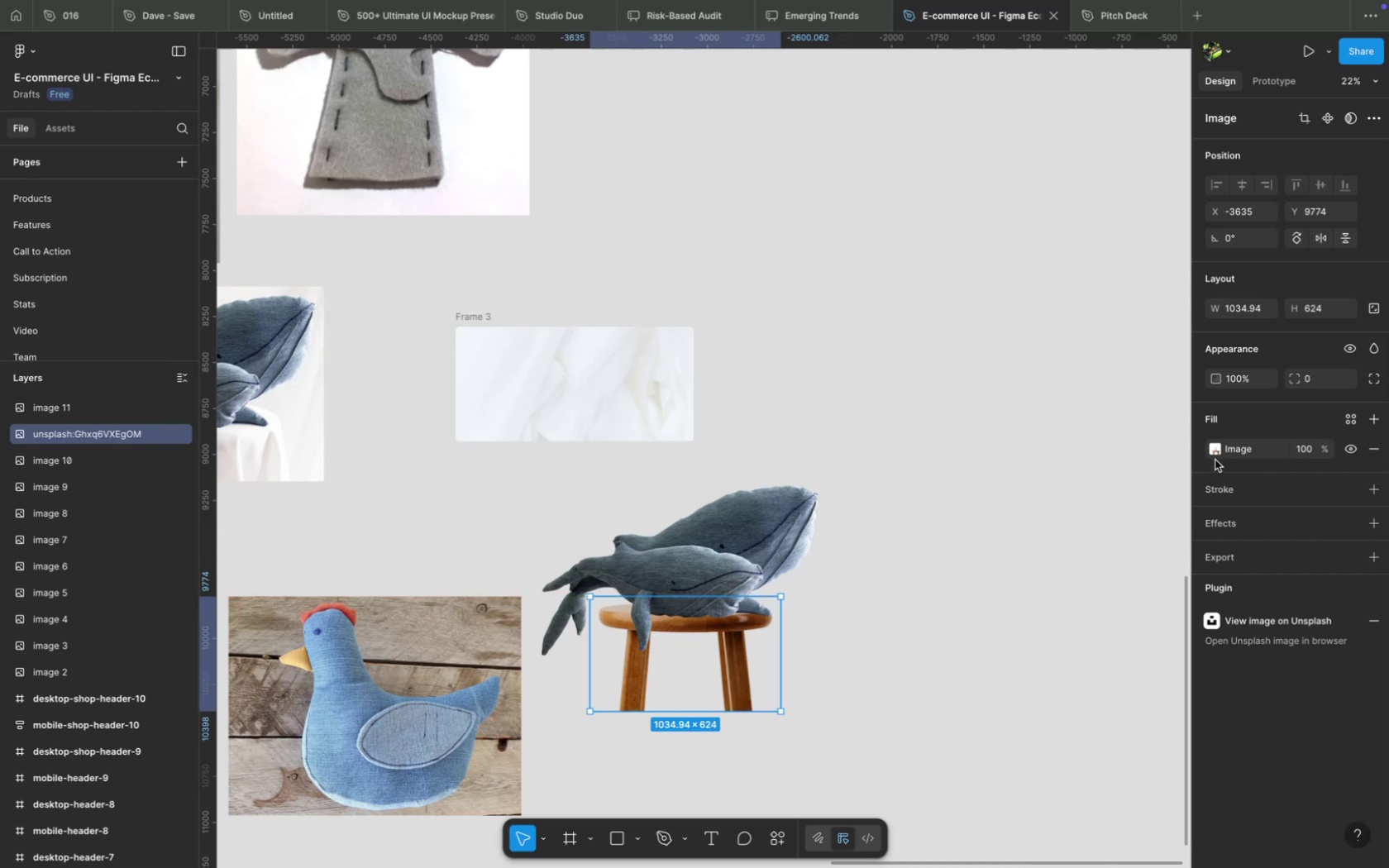 
left_click([1214, 451])
 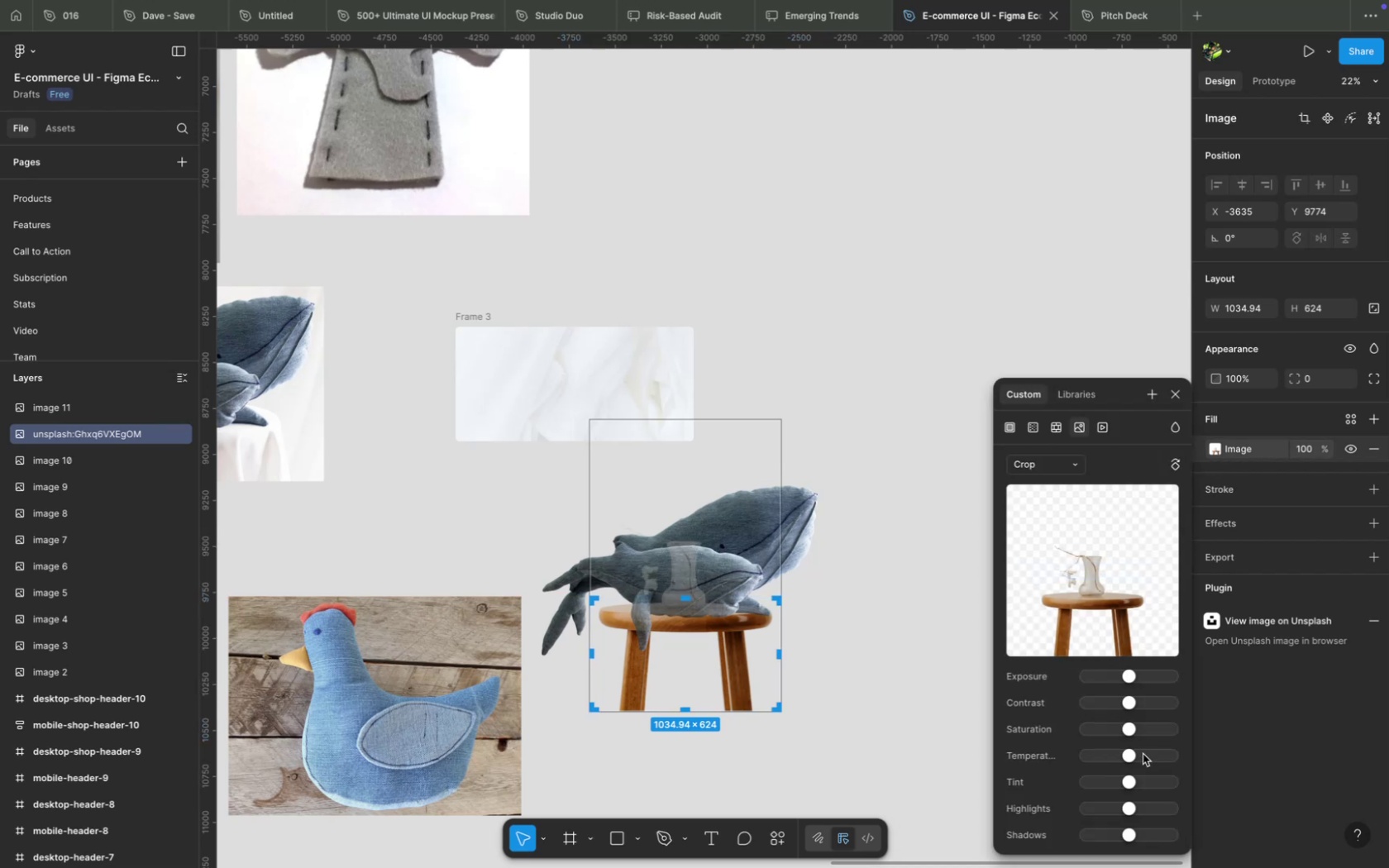 
left_click_drag(start_coordinate=[1128, 755], to_coordinate=[1110, 757])
 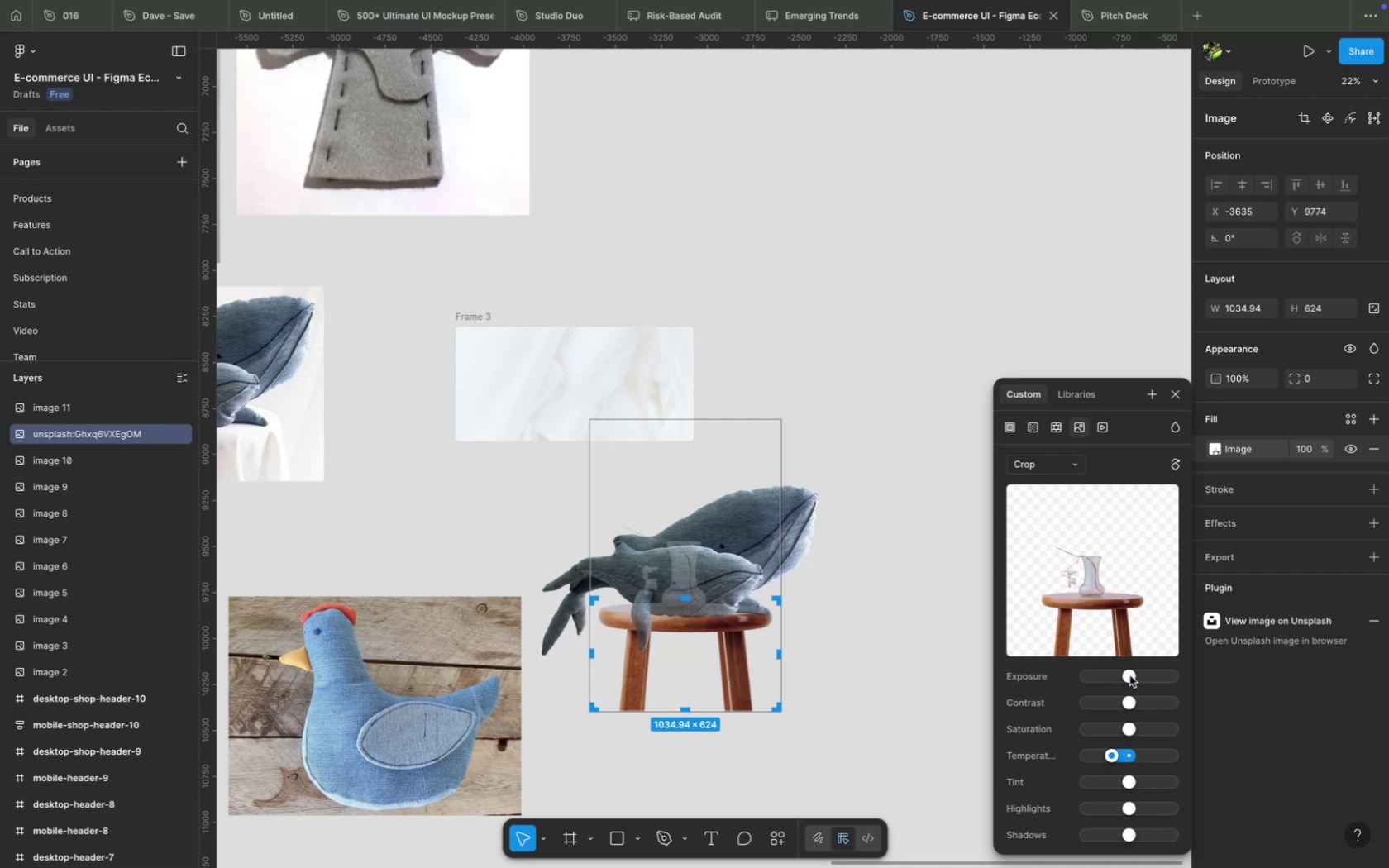 
wait(7.37)
 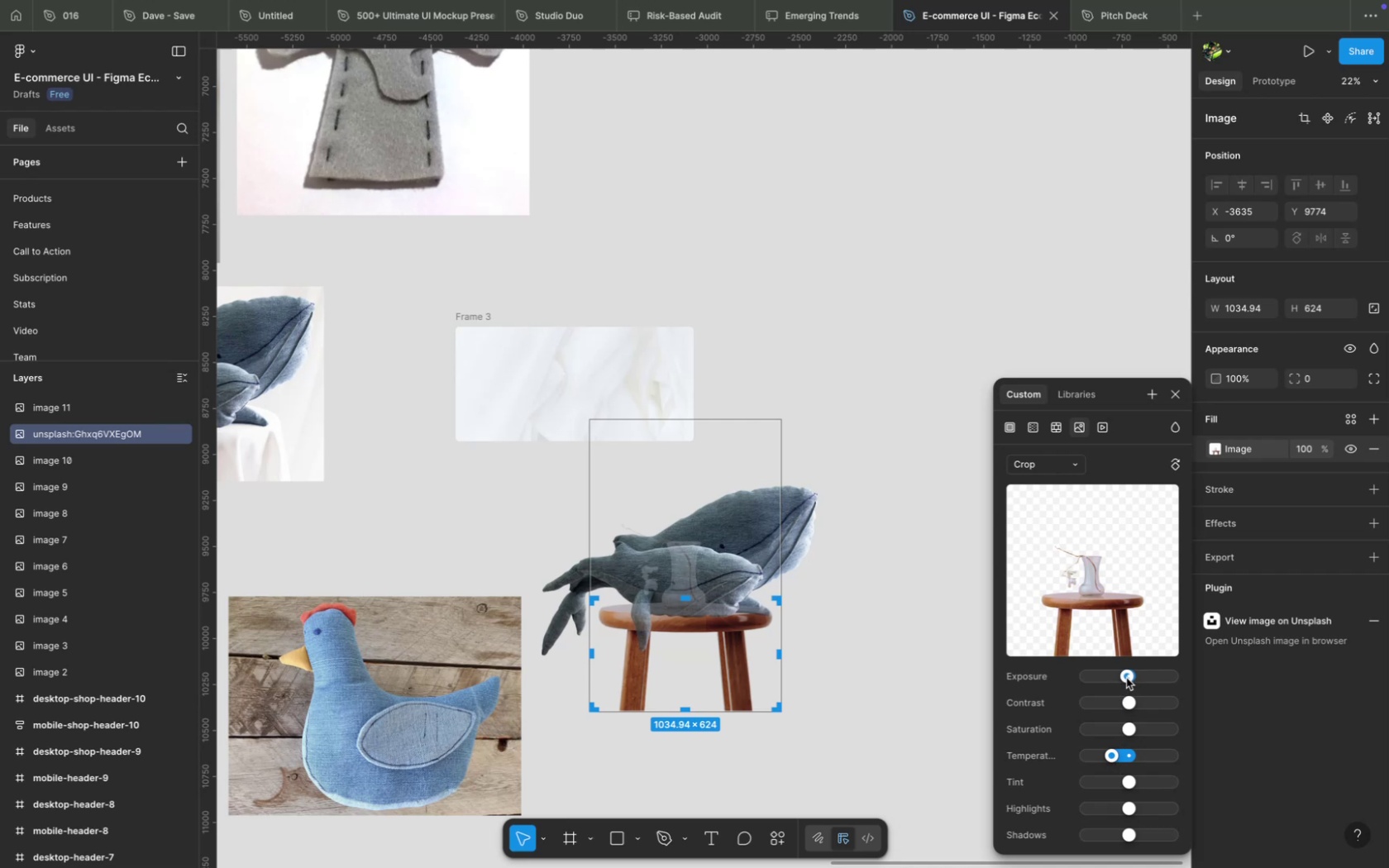 
left_click_drag(start_coordinate=[1129, 703], to_coordinate=[1117, 703])
 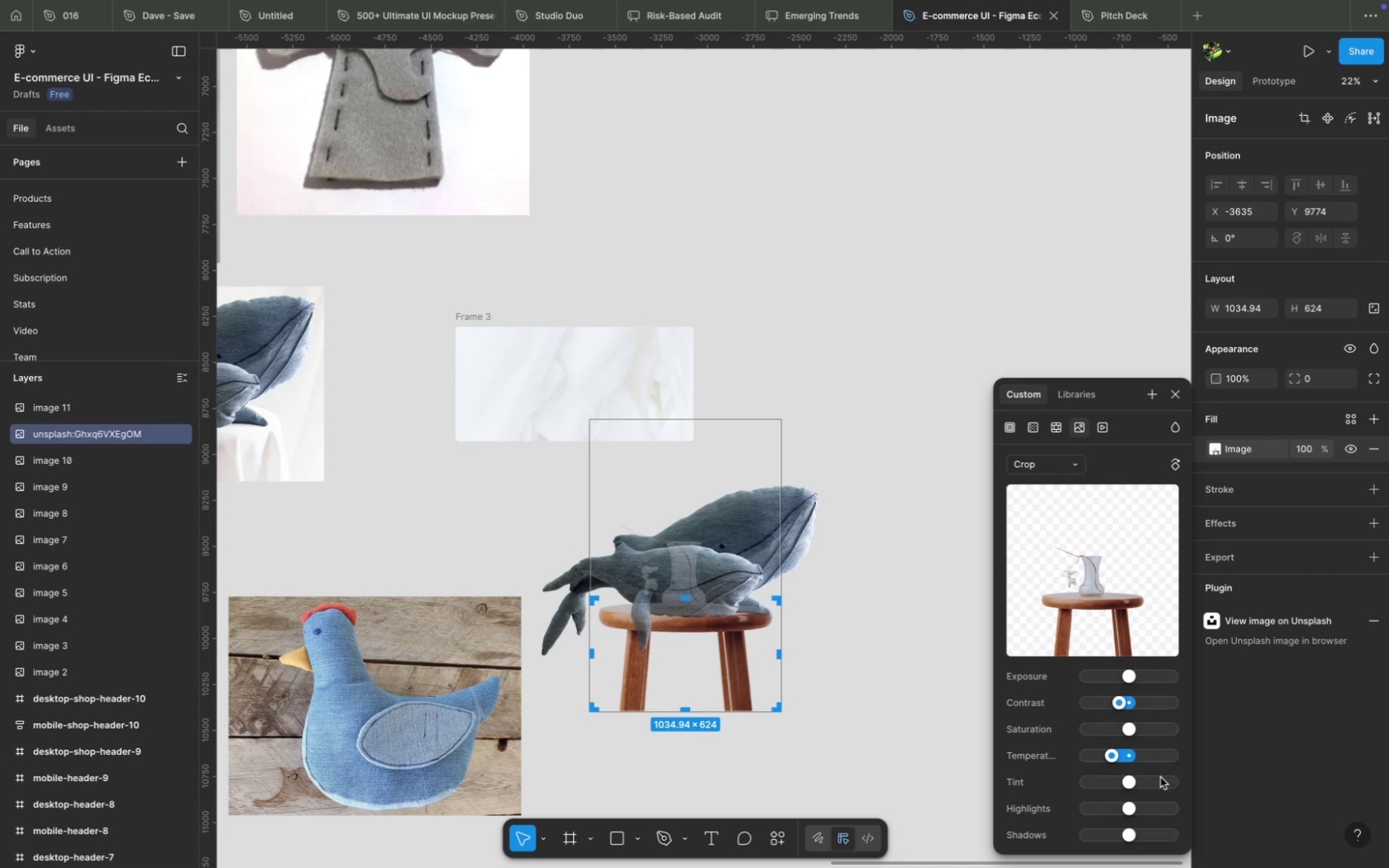 
left_click_drag(start_coordinate=[1129, 780], to_coordinate=[1121, 781])
 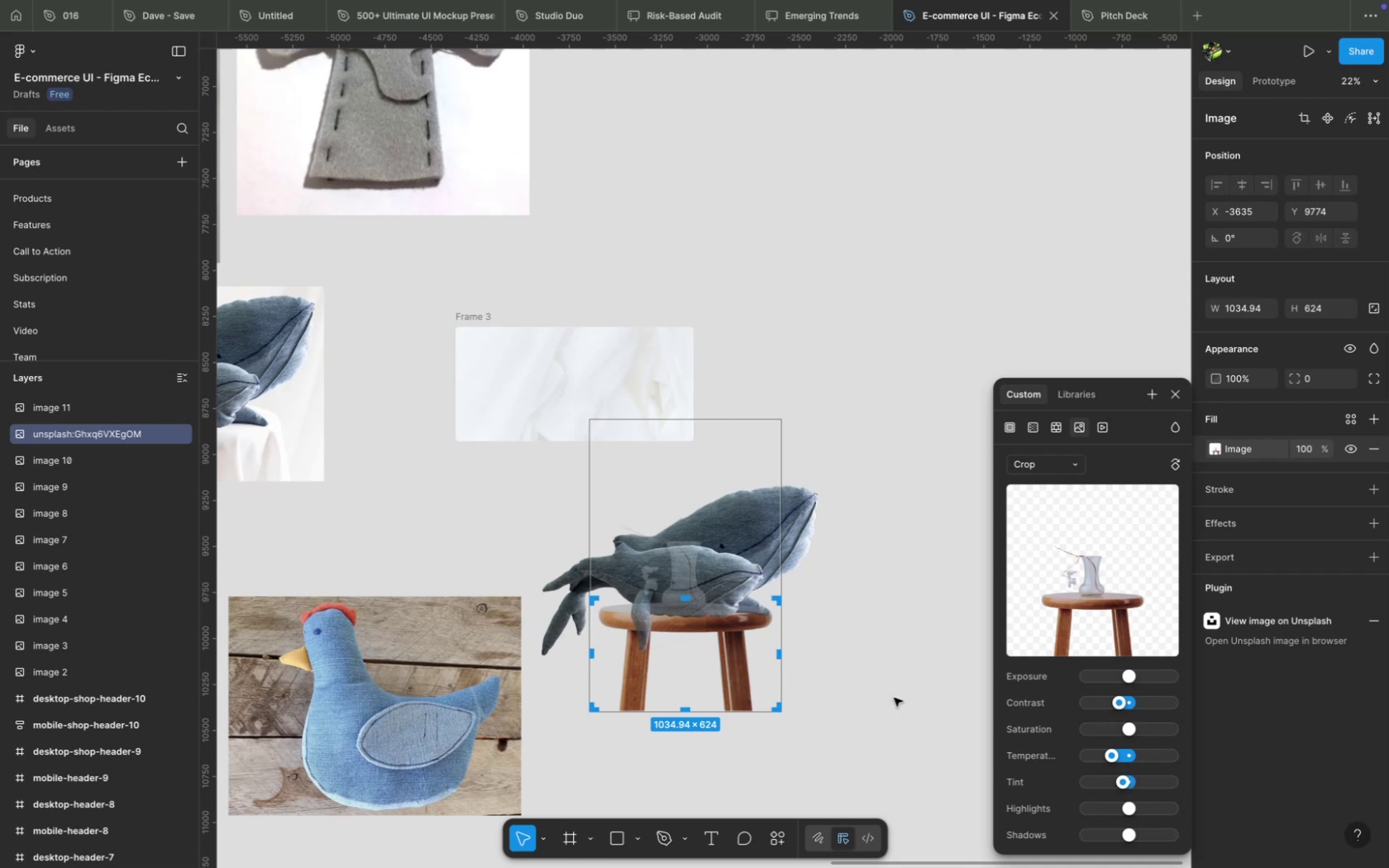 
double_click([892, 698])
 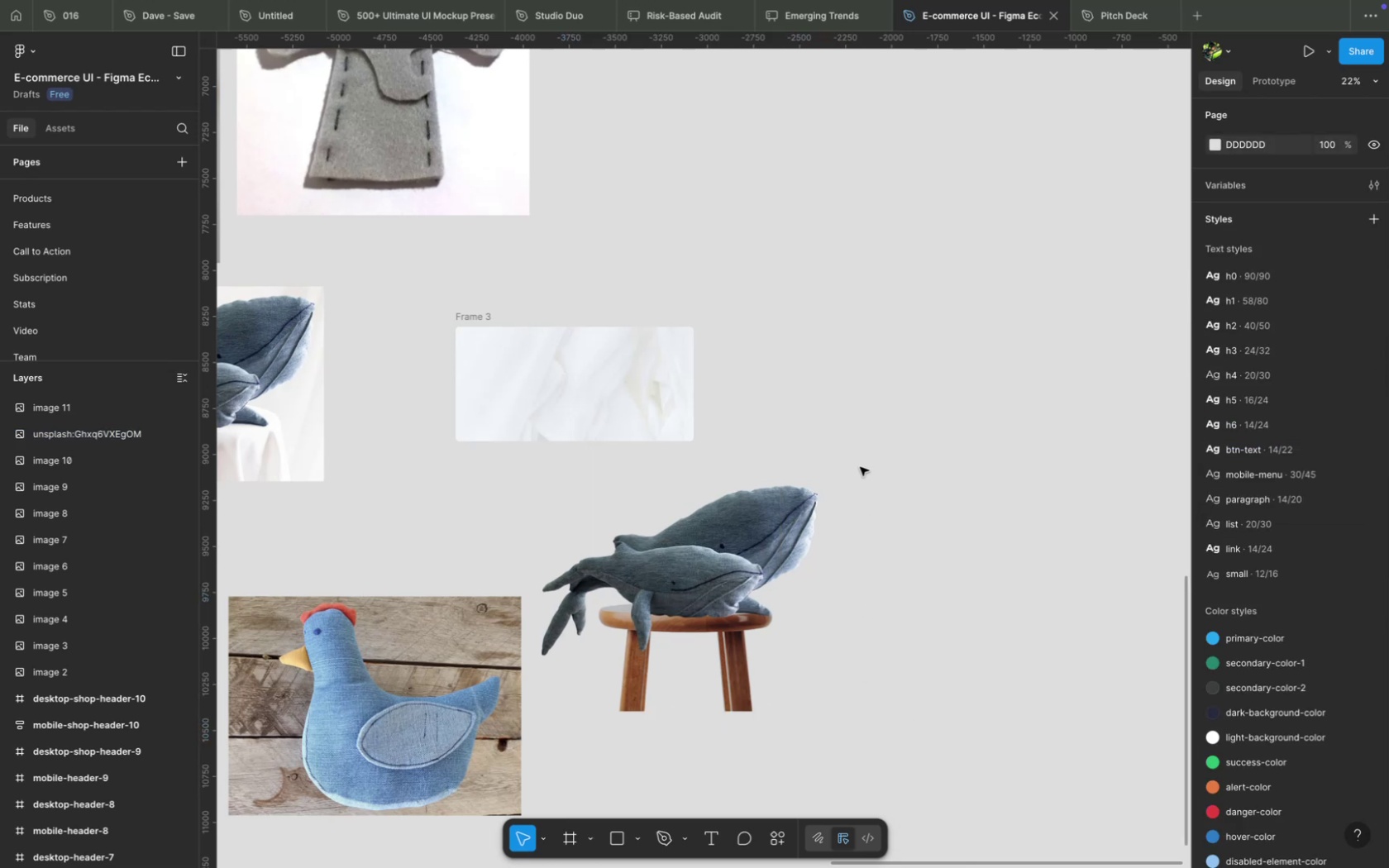 
wait(10.92)
 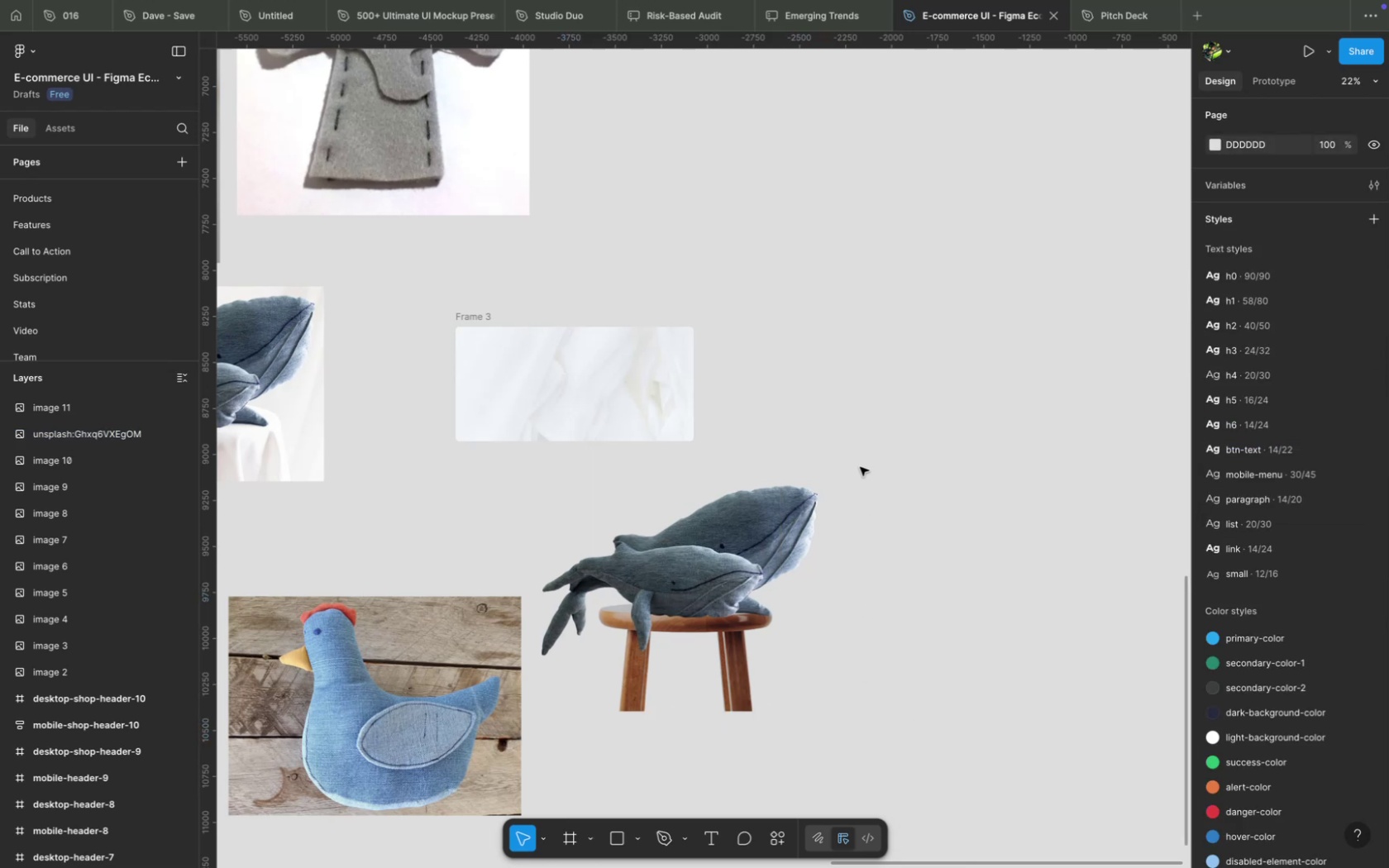 
left_click_drag(start_coordinate=[928, 450], to_coordinate=[681, 747])
 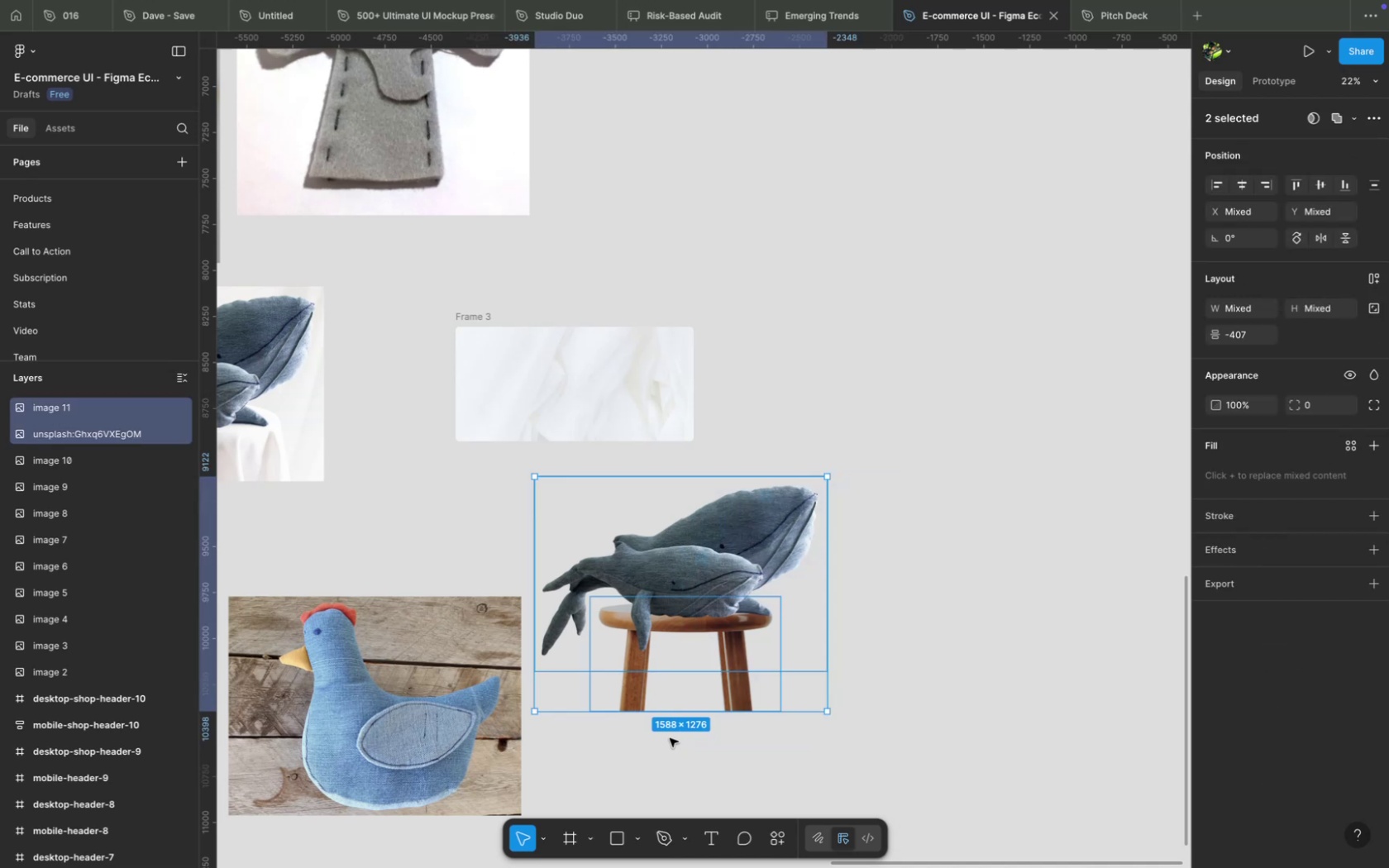 
key(Meta+CommandLeft)
 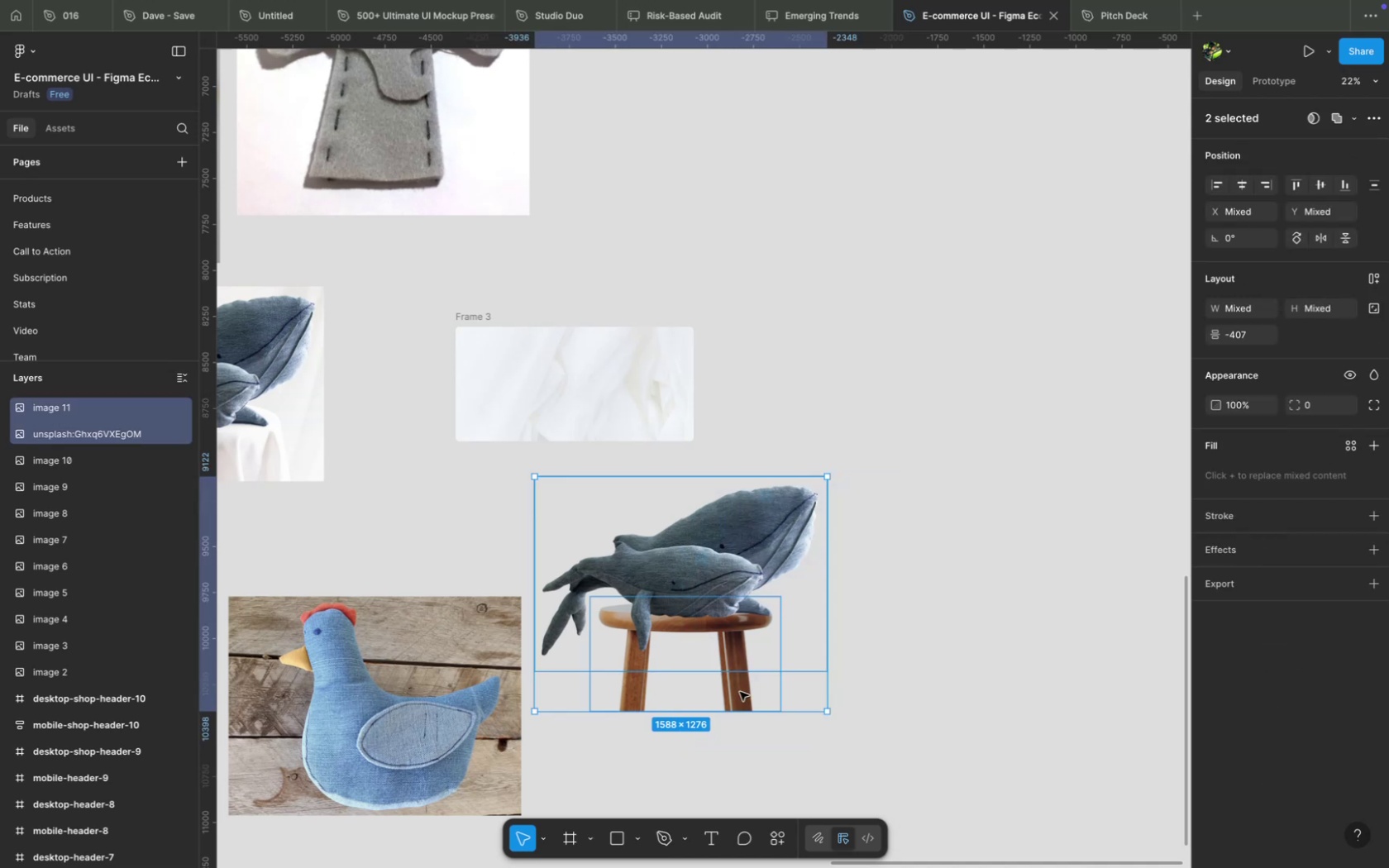 
key(Alt+Meta+G)
 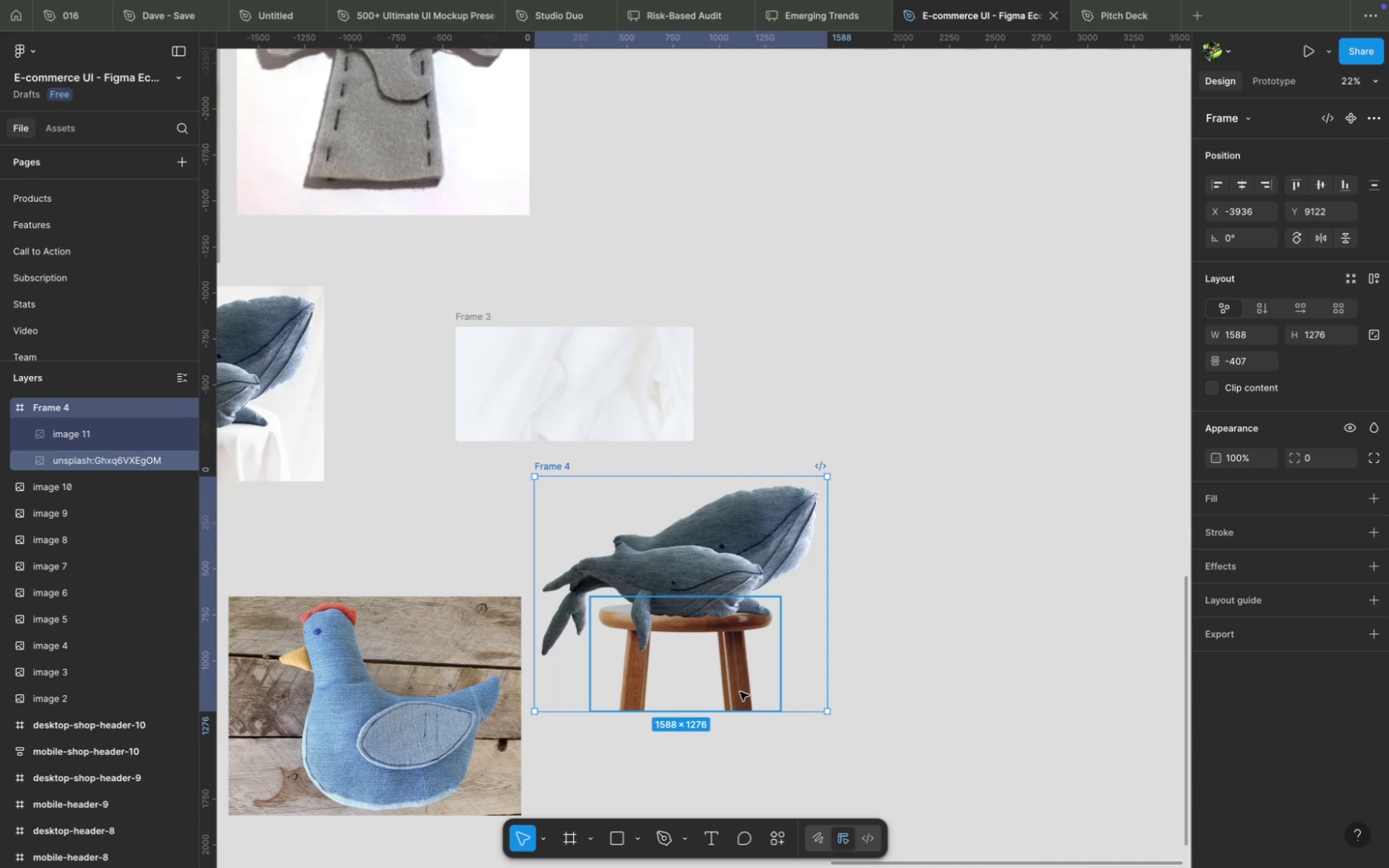 
wait(12.15)
 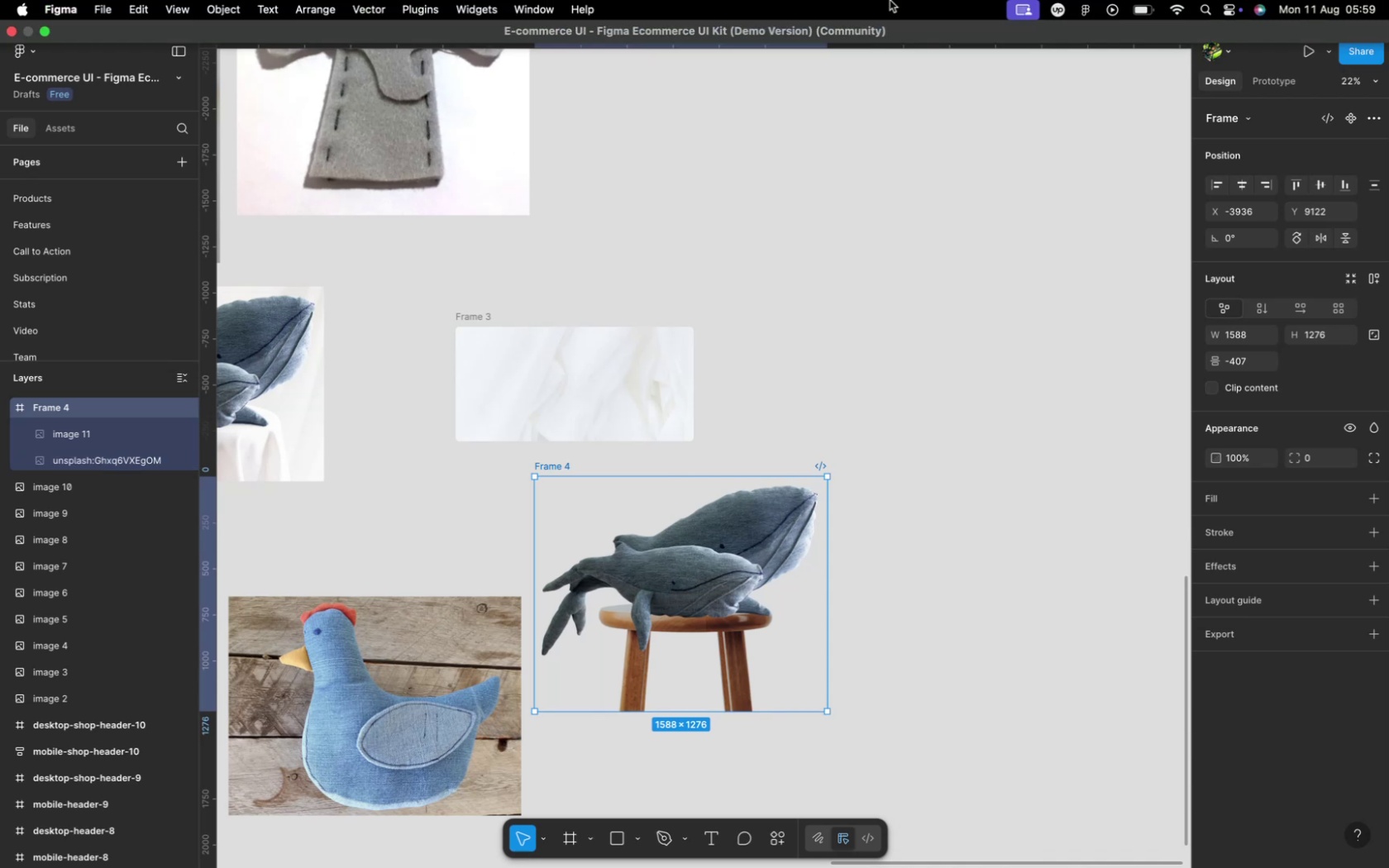 
key(Shift+H)
 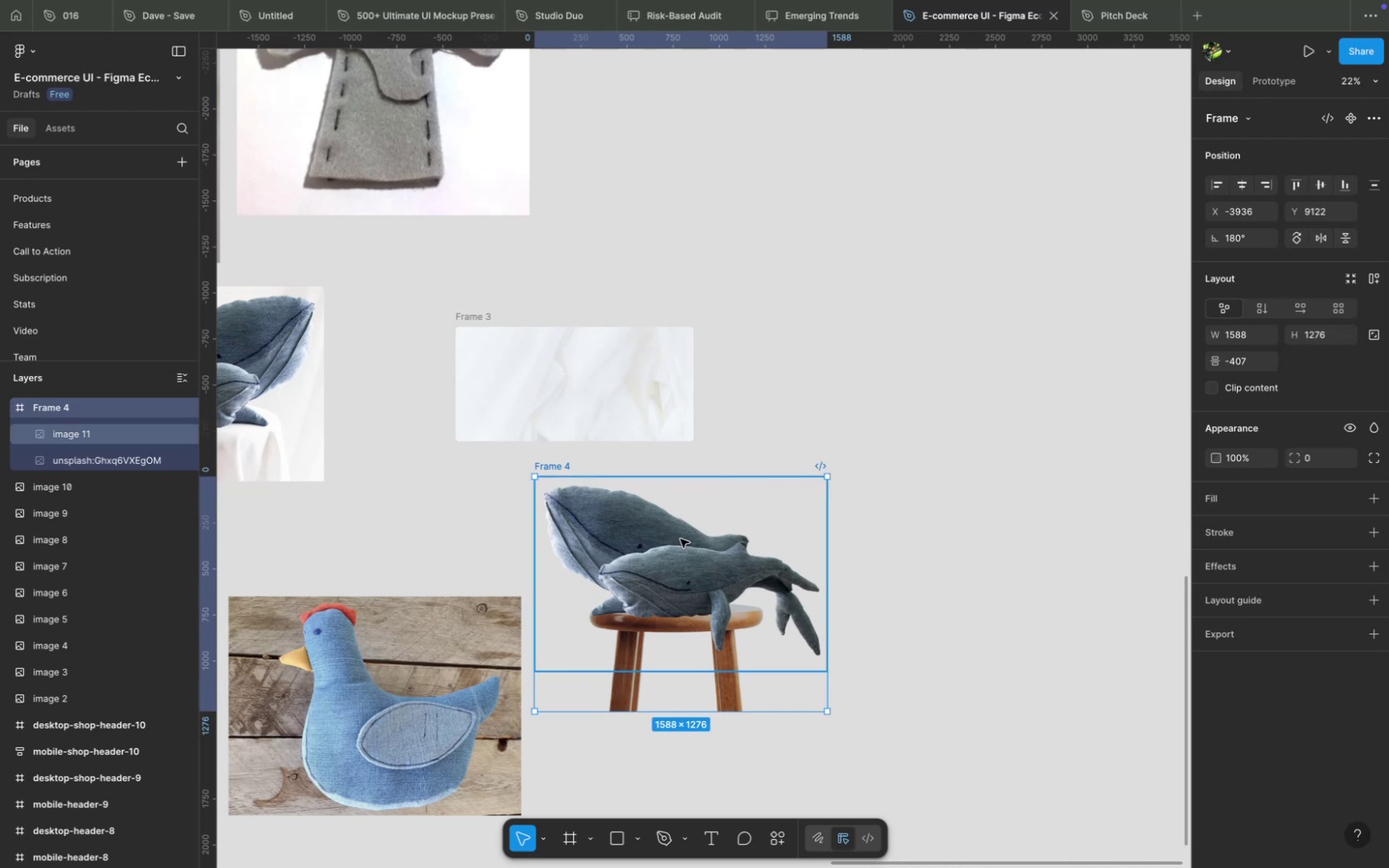 
key(K)
 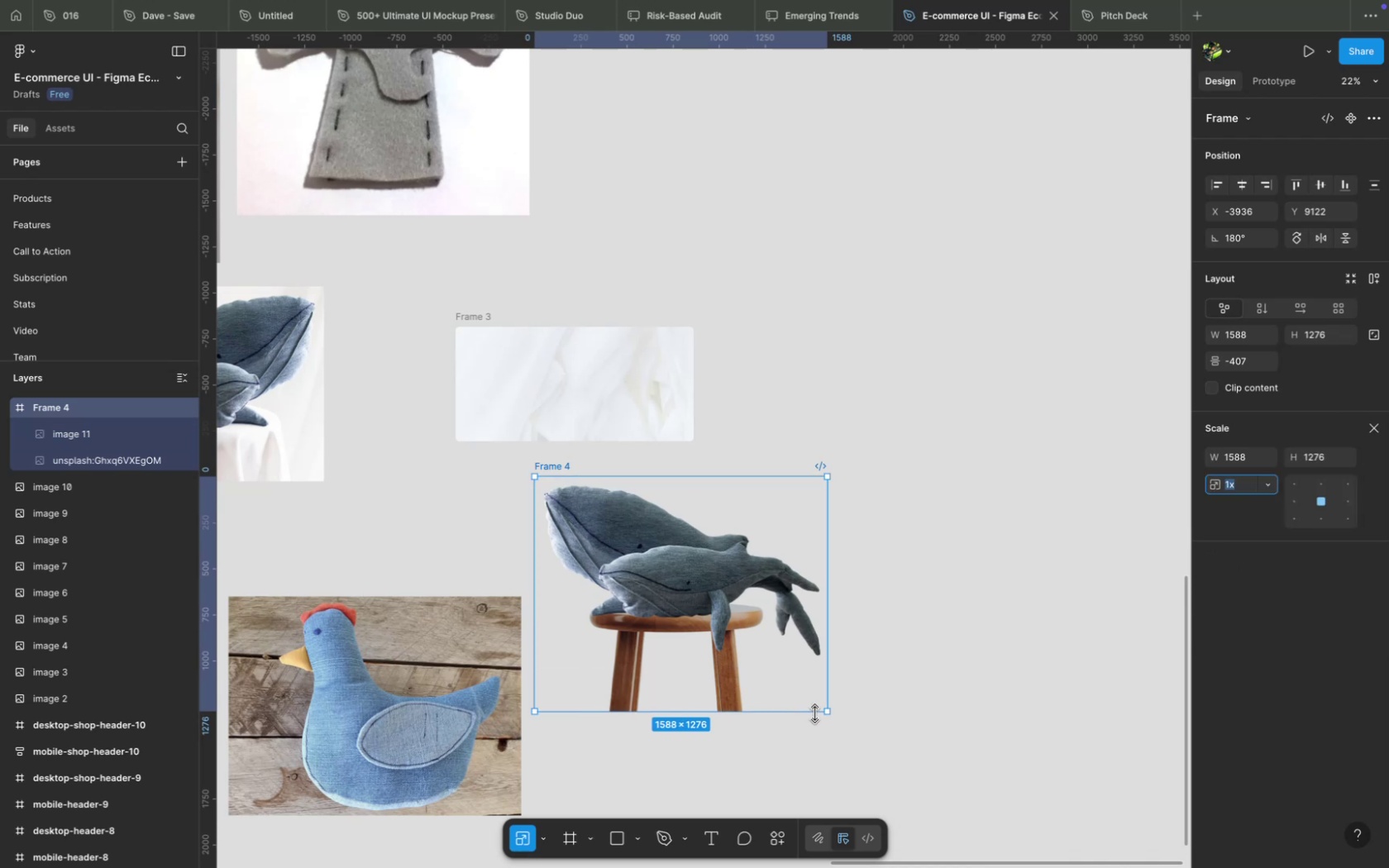 
left_click_drag(start_coordinate=[828, 708], to_coordinate=[683, 605])
 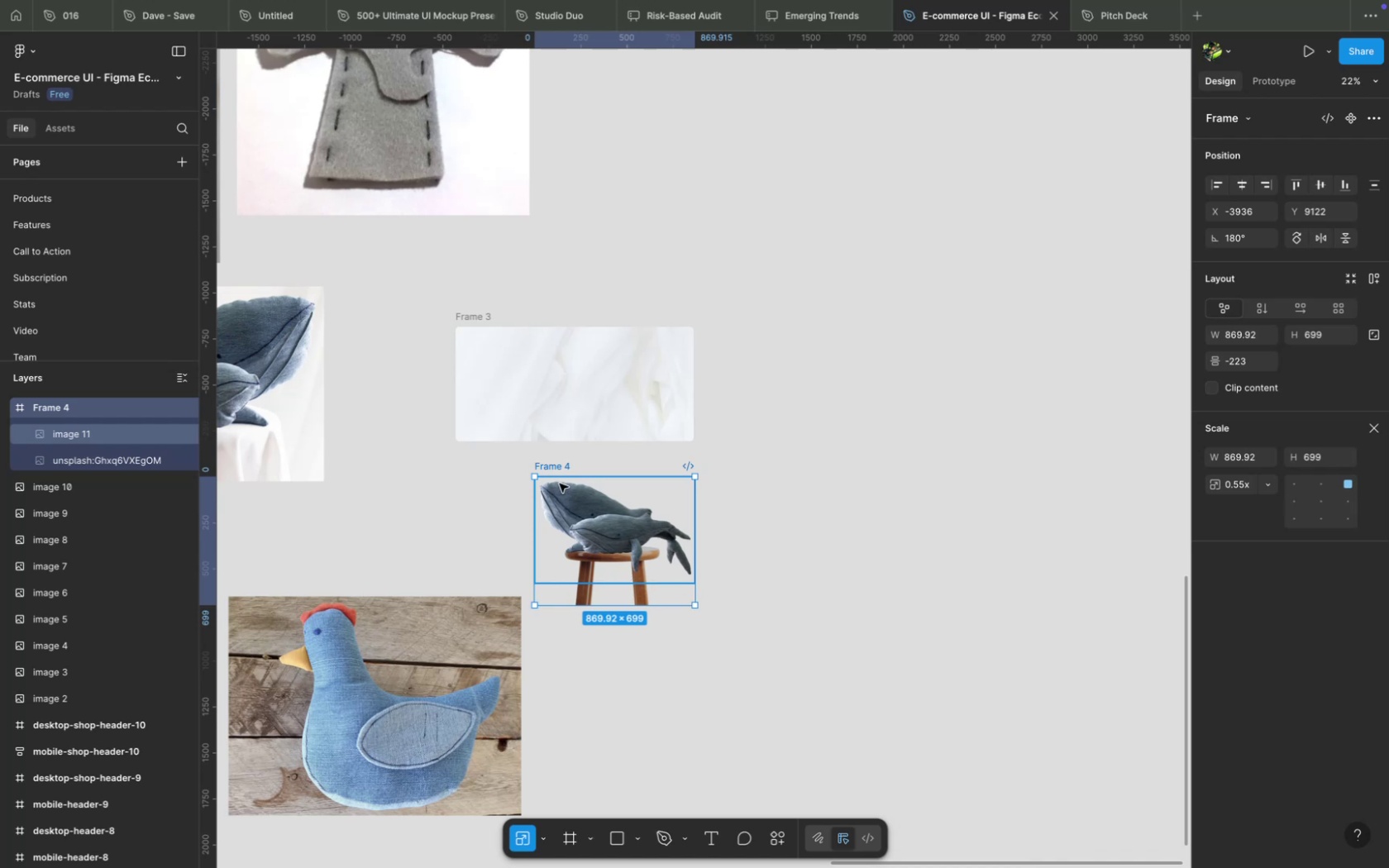 
left_click_drag(start_coordinate=[554, 462], to_coordinate=[581, 370])
 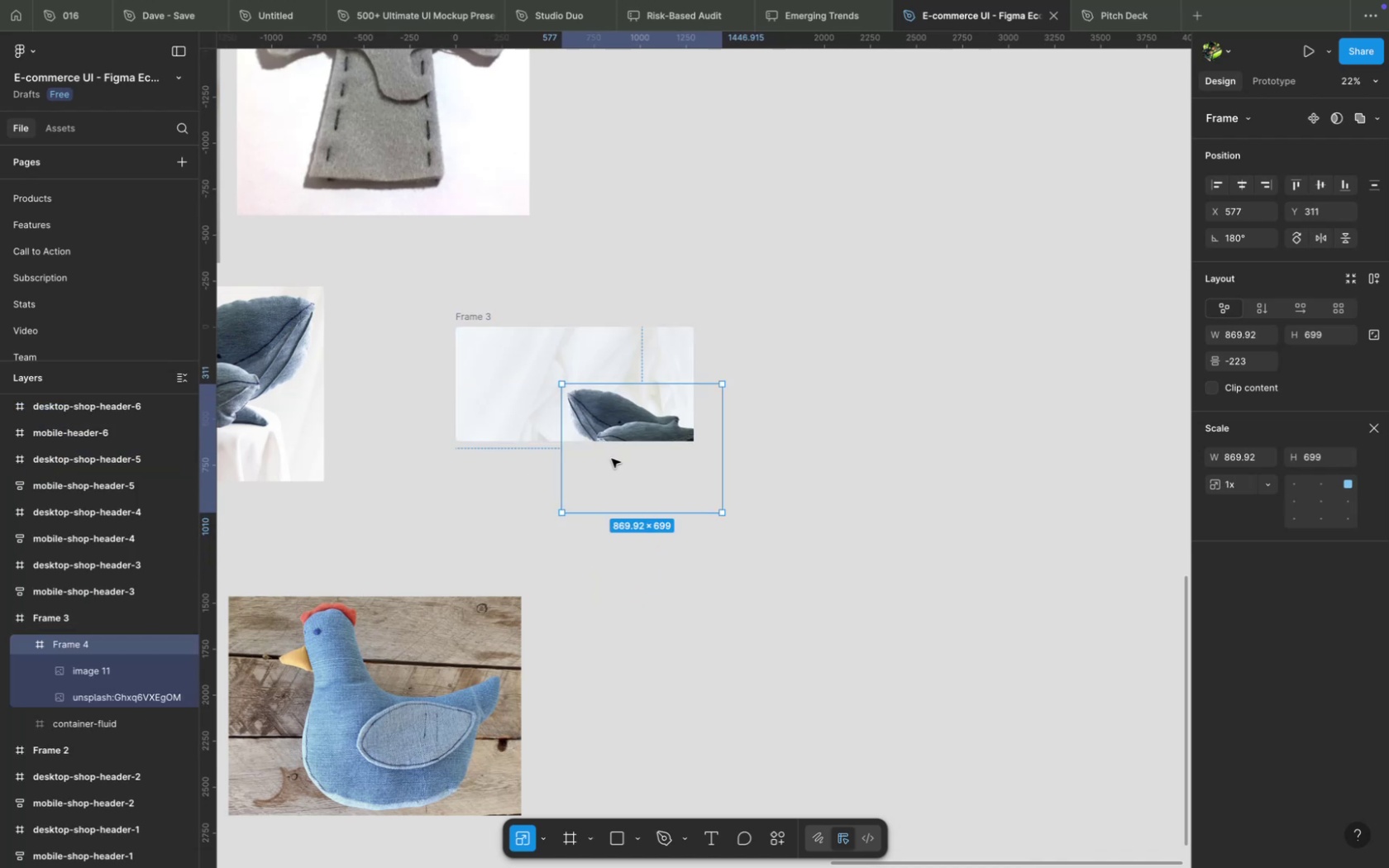 
left_click_drag(start_coordinate=[623, 428], to_coordinate=[608, 393])
 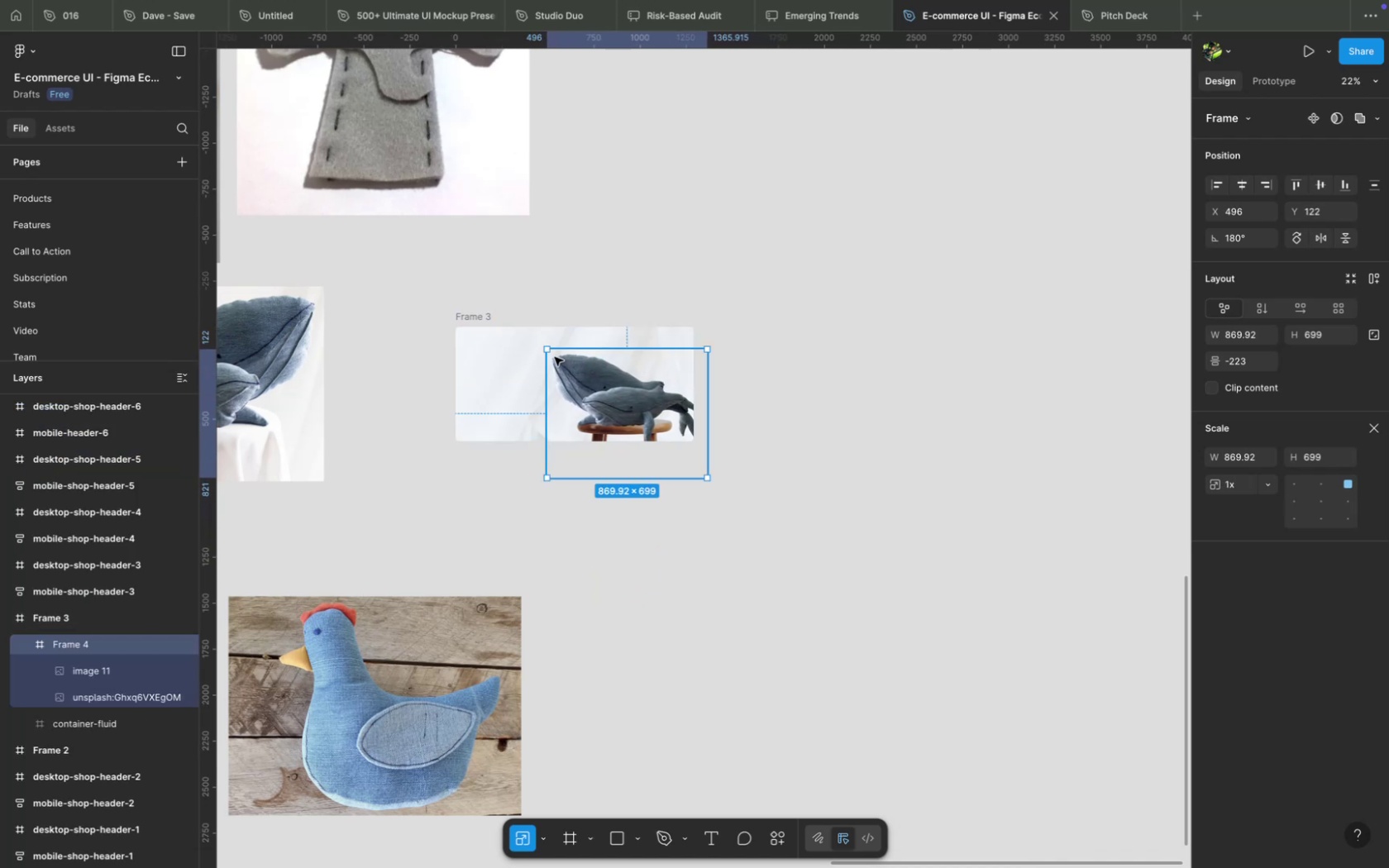 
left_click_drag(start_coordinate=[544, 348], to_coordinate=[595, 398])
 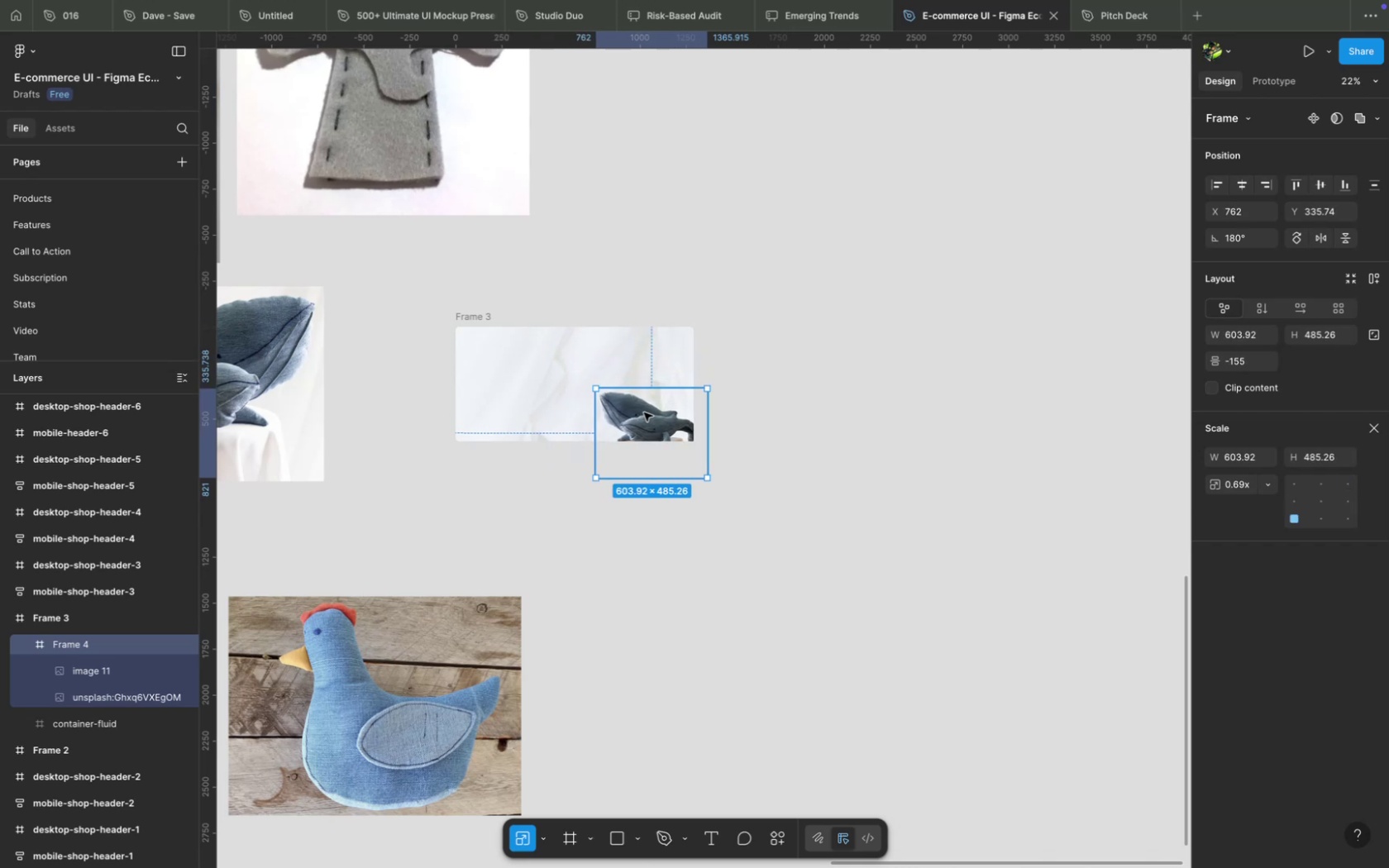 
left_click_drag(start_coordinate=[647, 414], to_coordinate=[639, 392])
 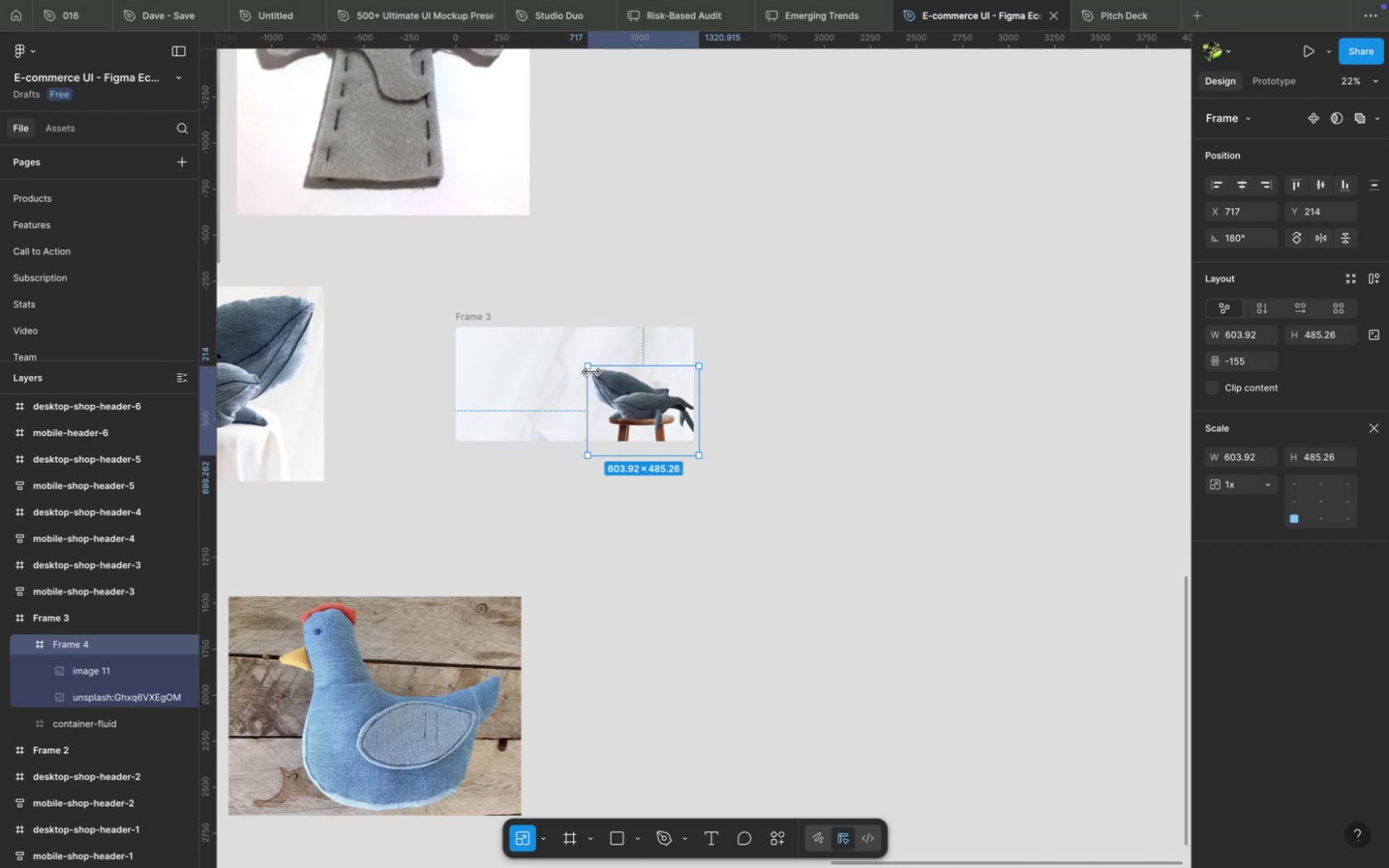 
left_click_drag(start_coordinate=[588, 368], to_coordinate=[580, 364])
 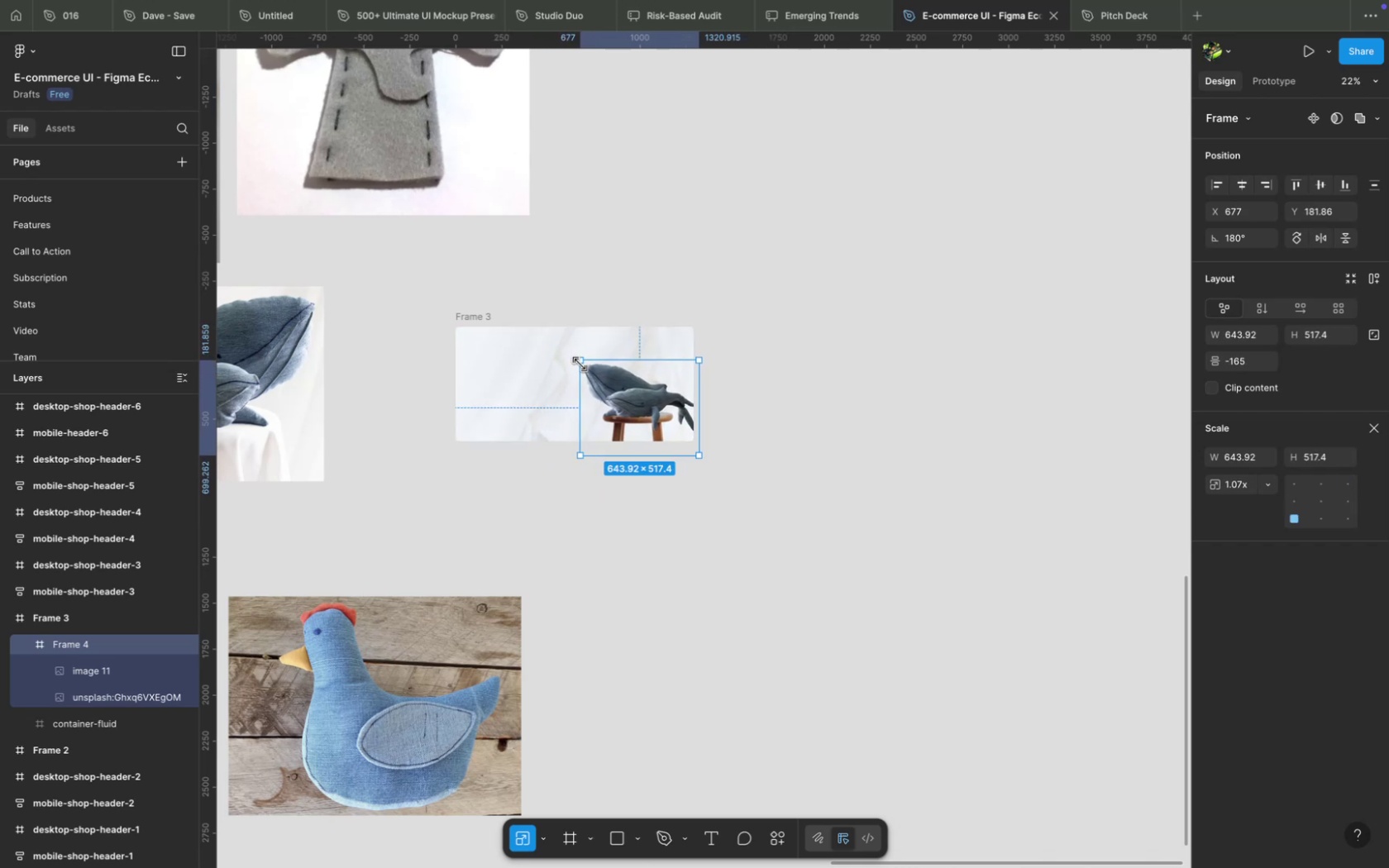 
left_click_drag(start_coordinate=[580, 364], to_coordinate=[587, 370])
 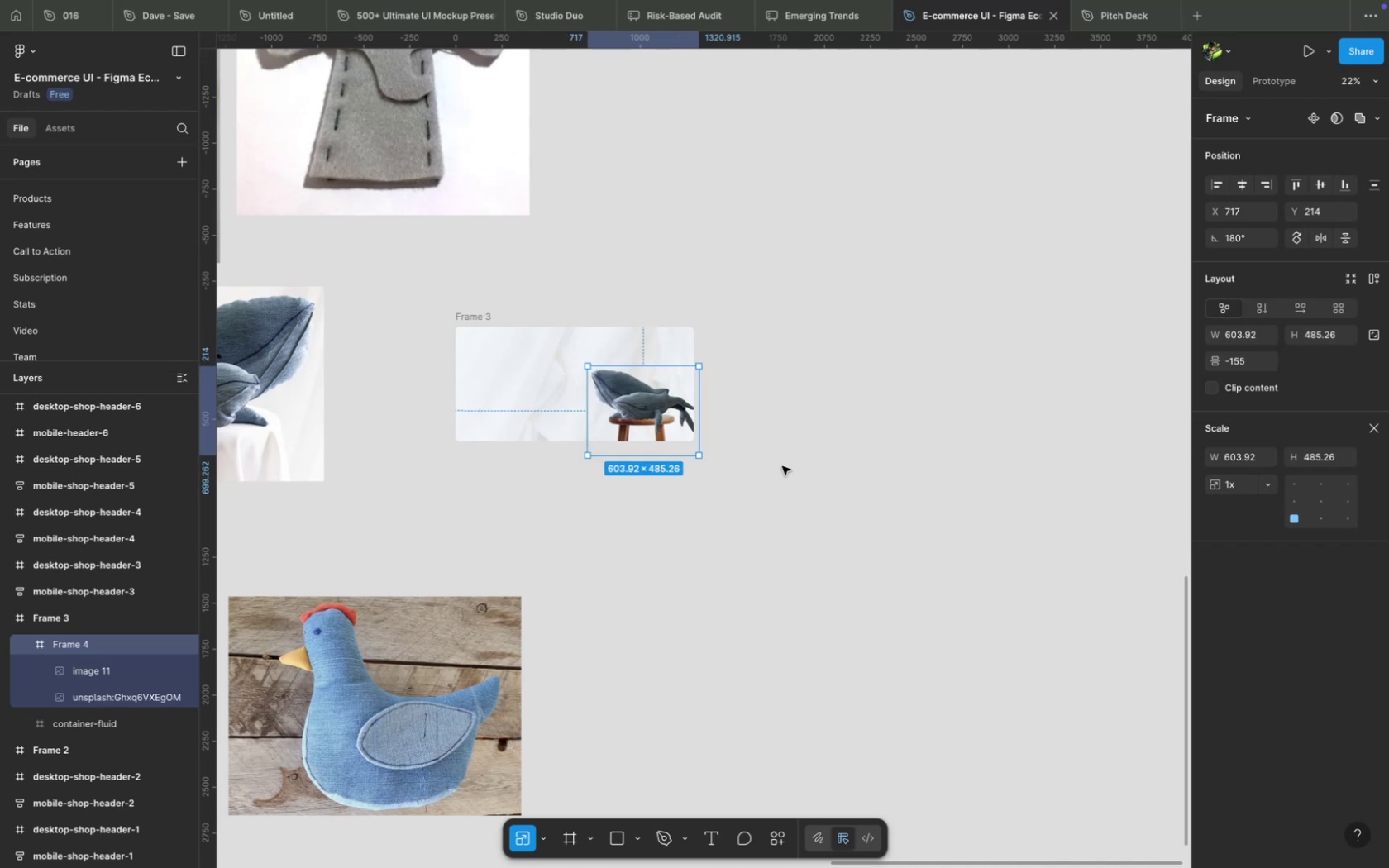 
left_click([781, 466])
 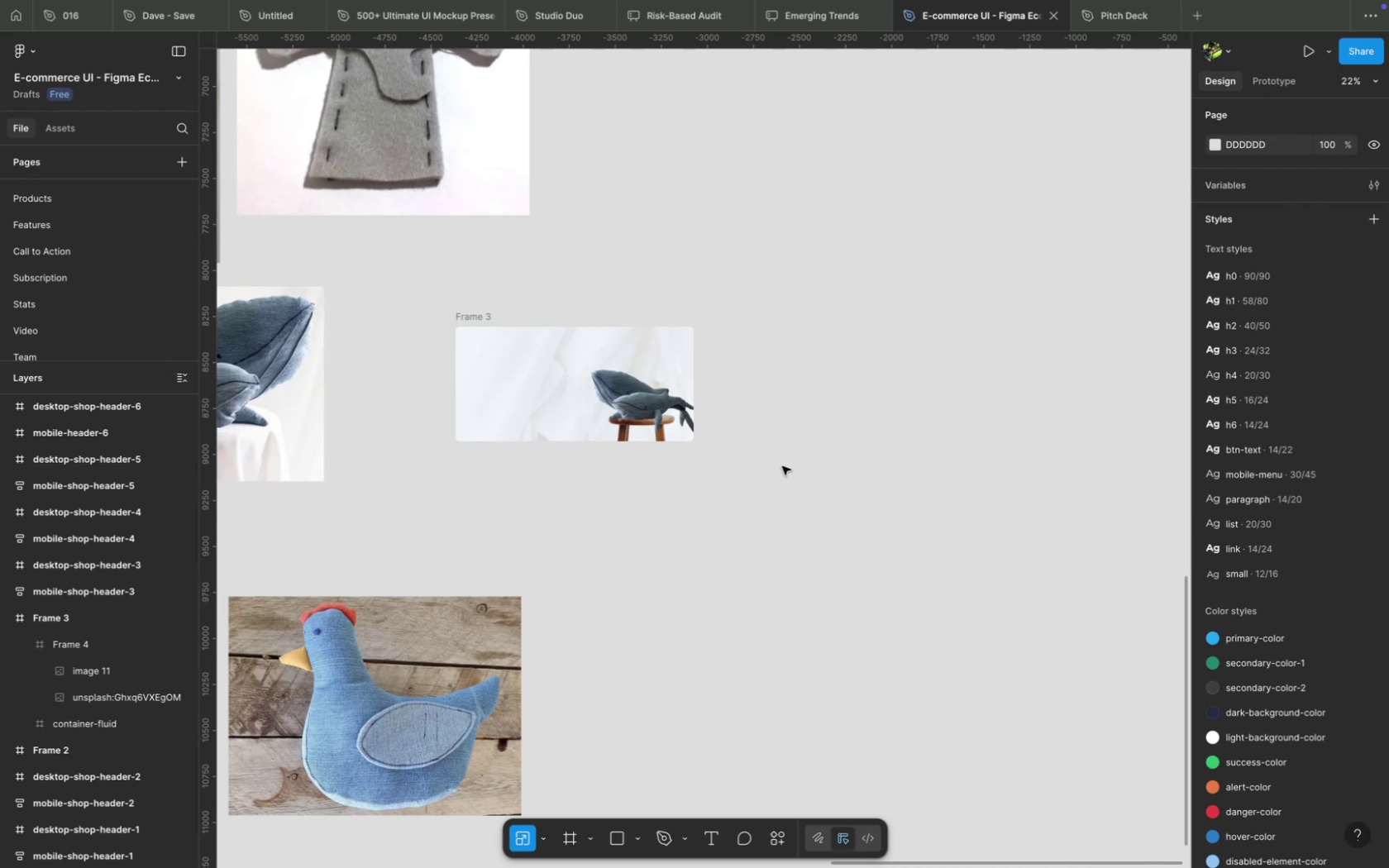 
wait(16.0)
 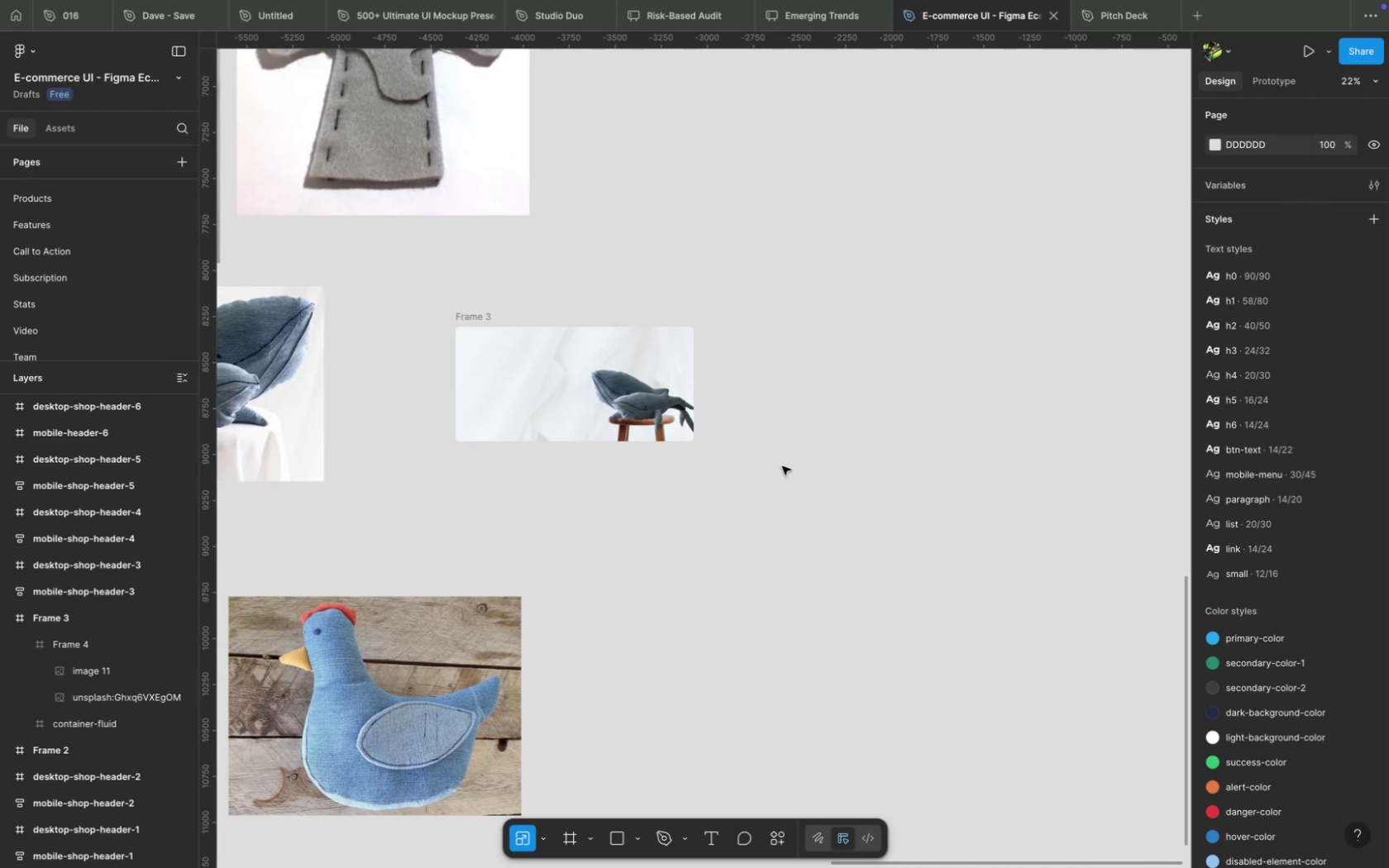 
key(Control+ArrowUp)
 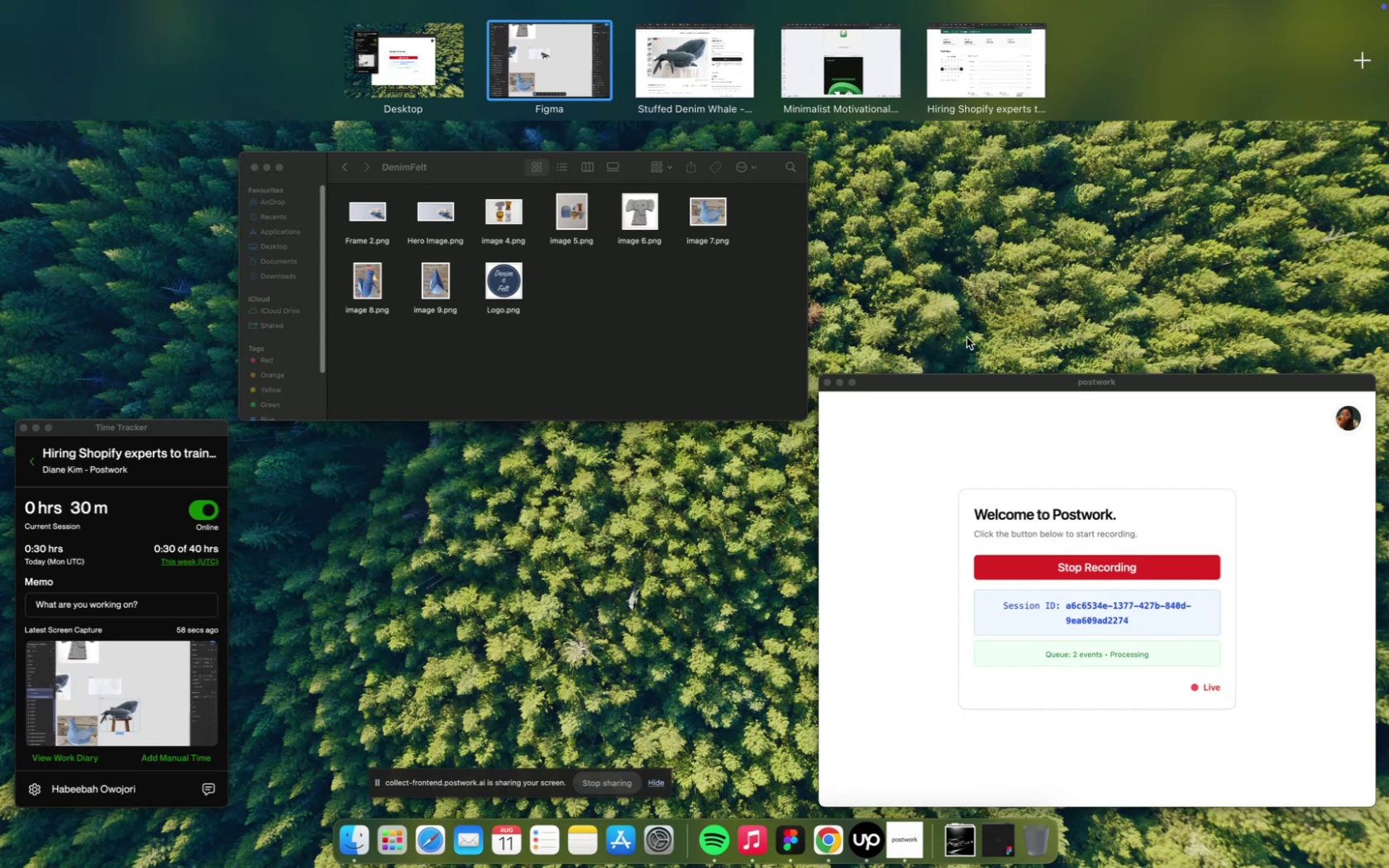 
left_click([699, 44])
 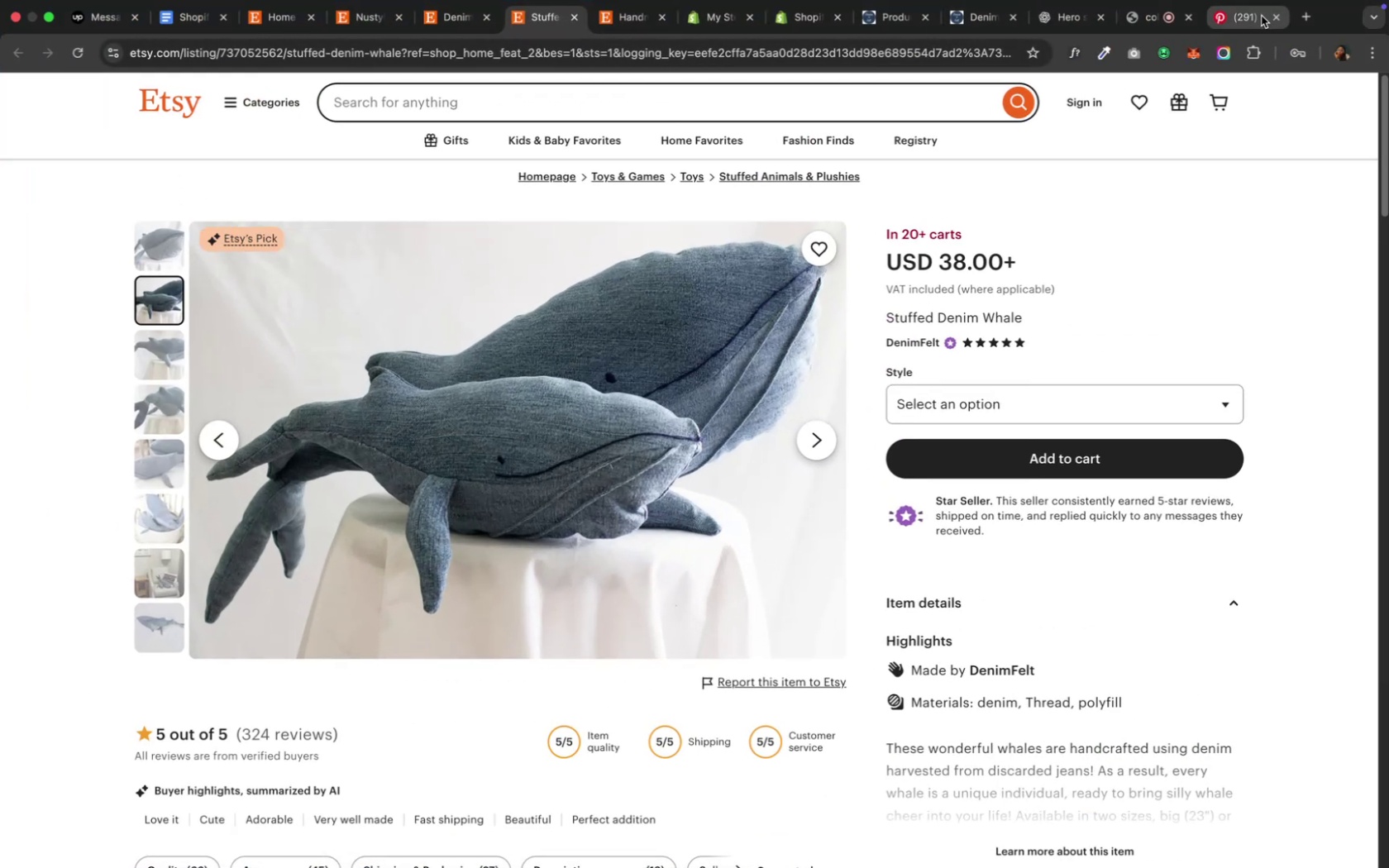 
left_click([1256, 16])
 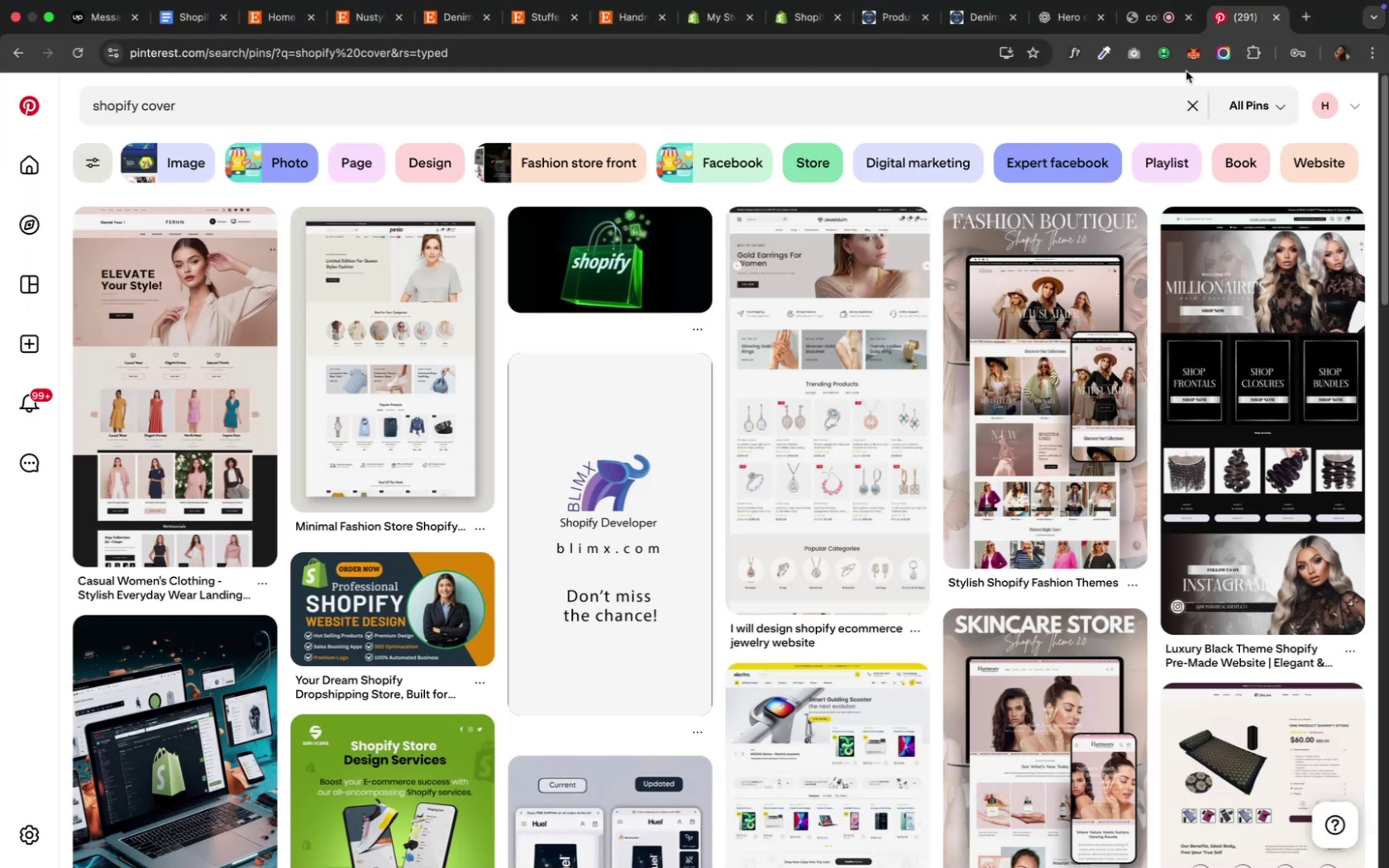 
mouse_move([1020, 403])
 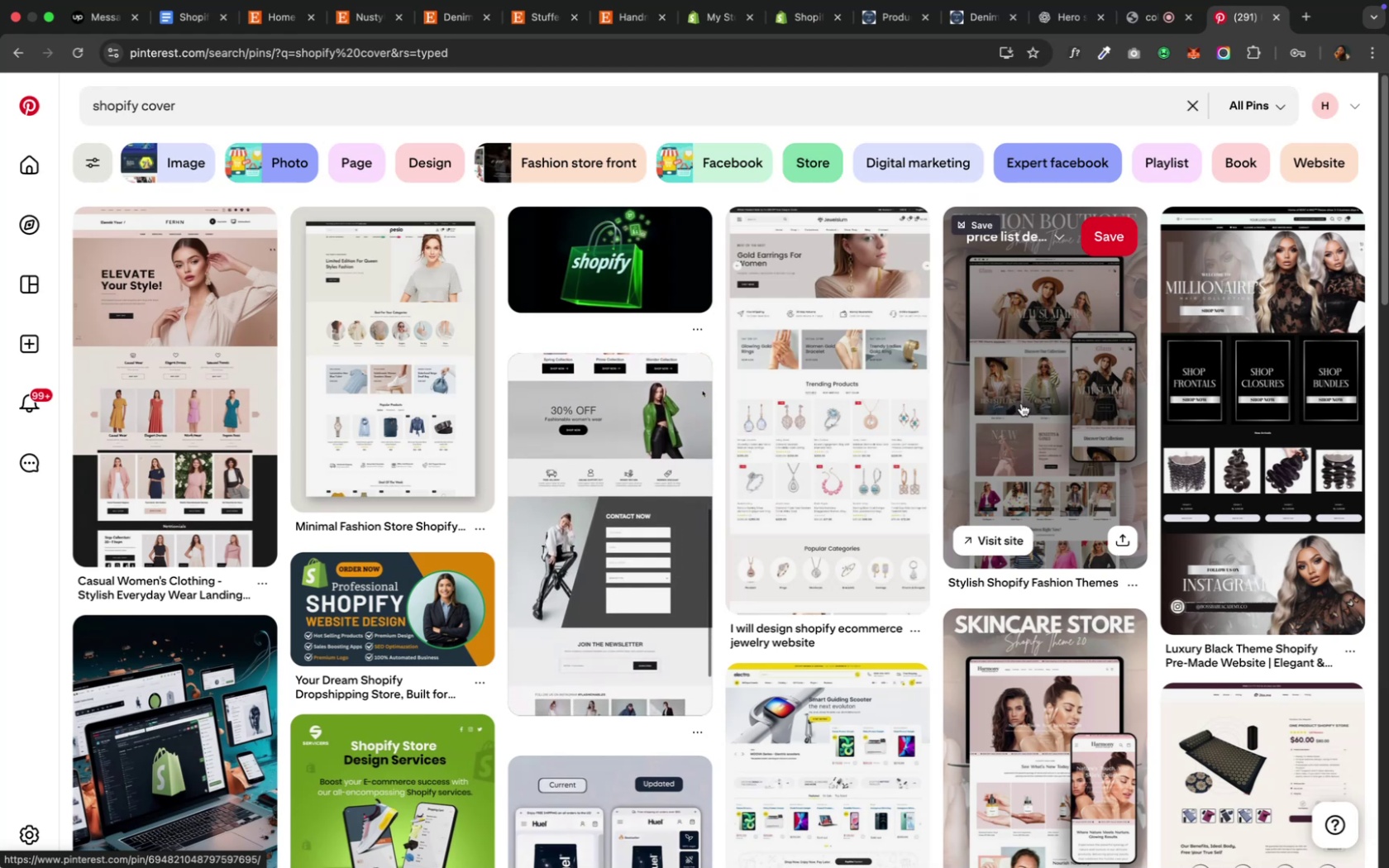 
key(Control+ArrowUp)
 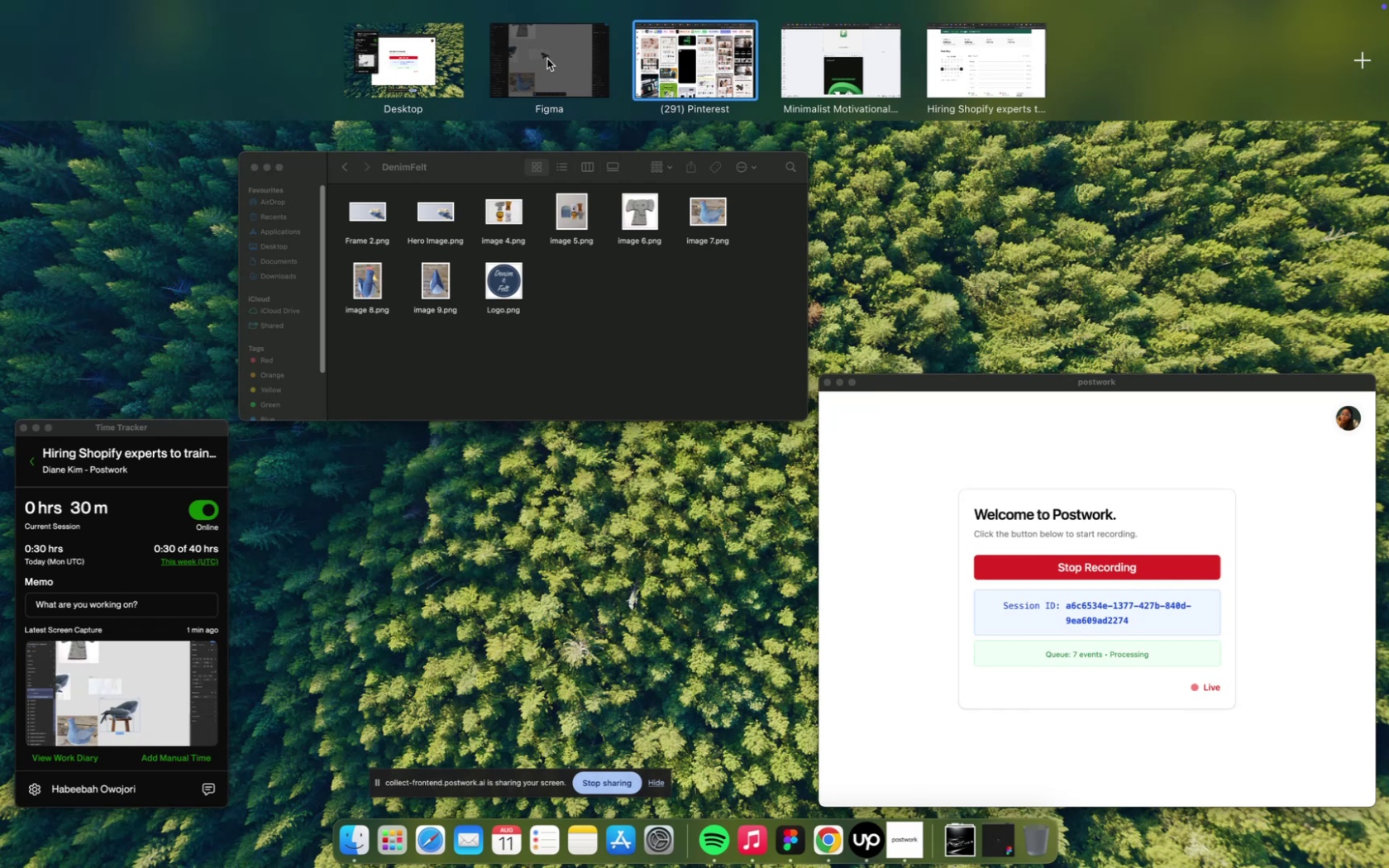 
wait(5.93)
 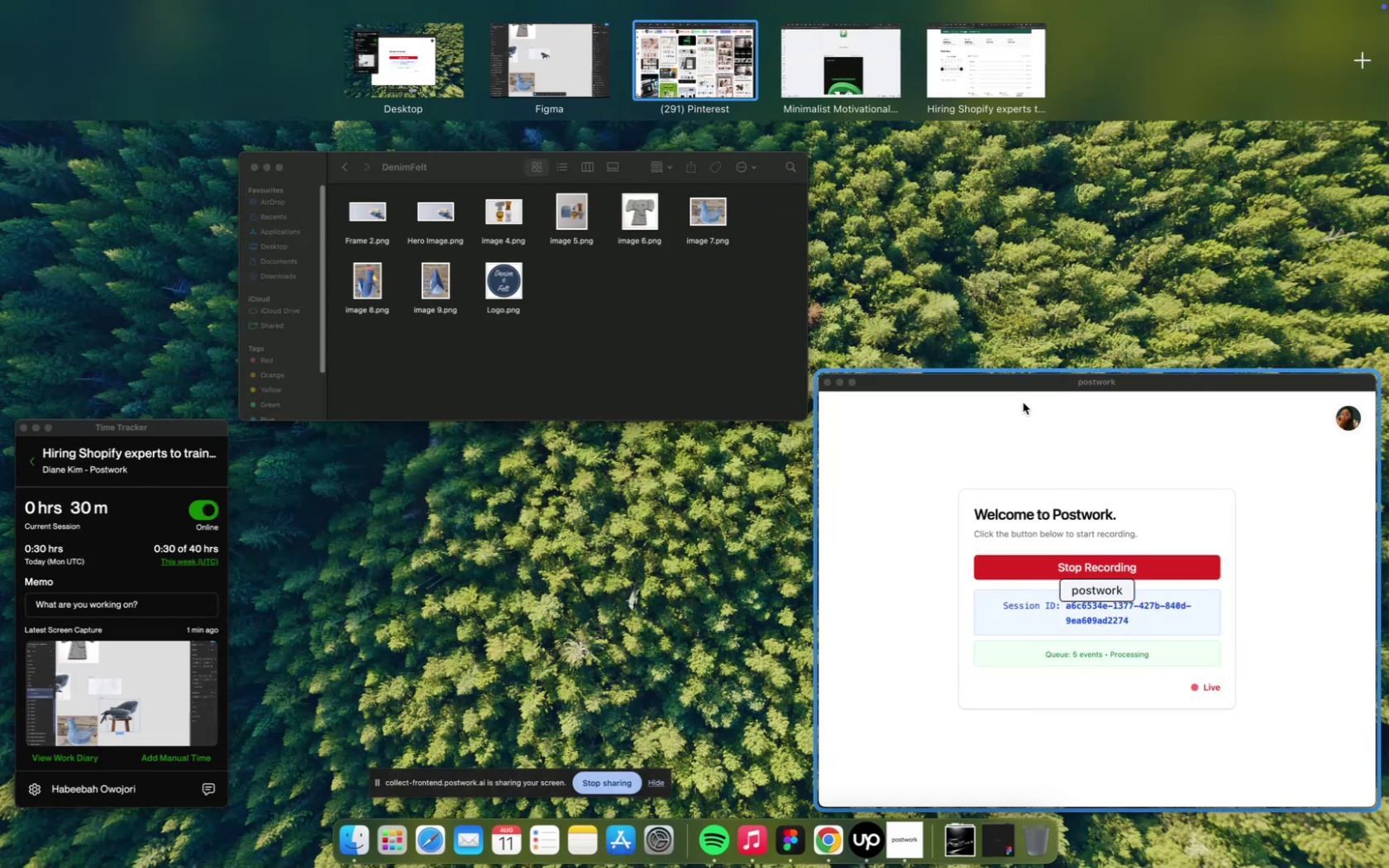 
left_click([643, 409])
 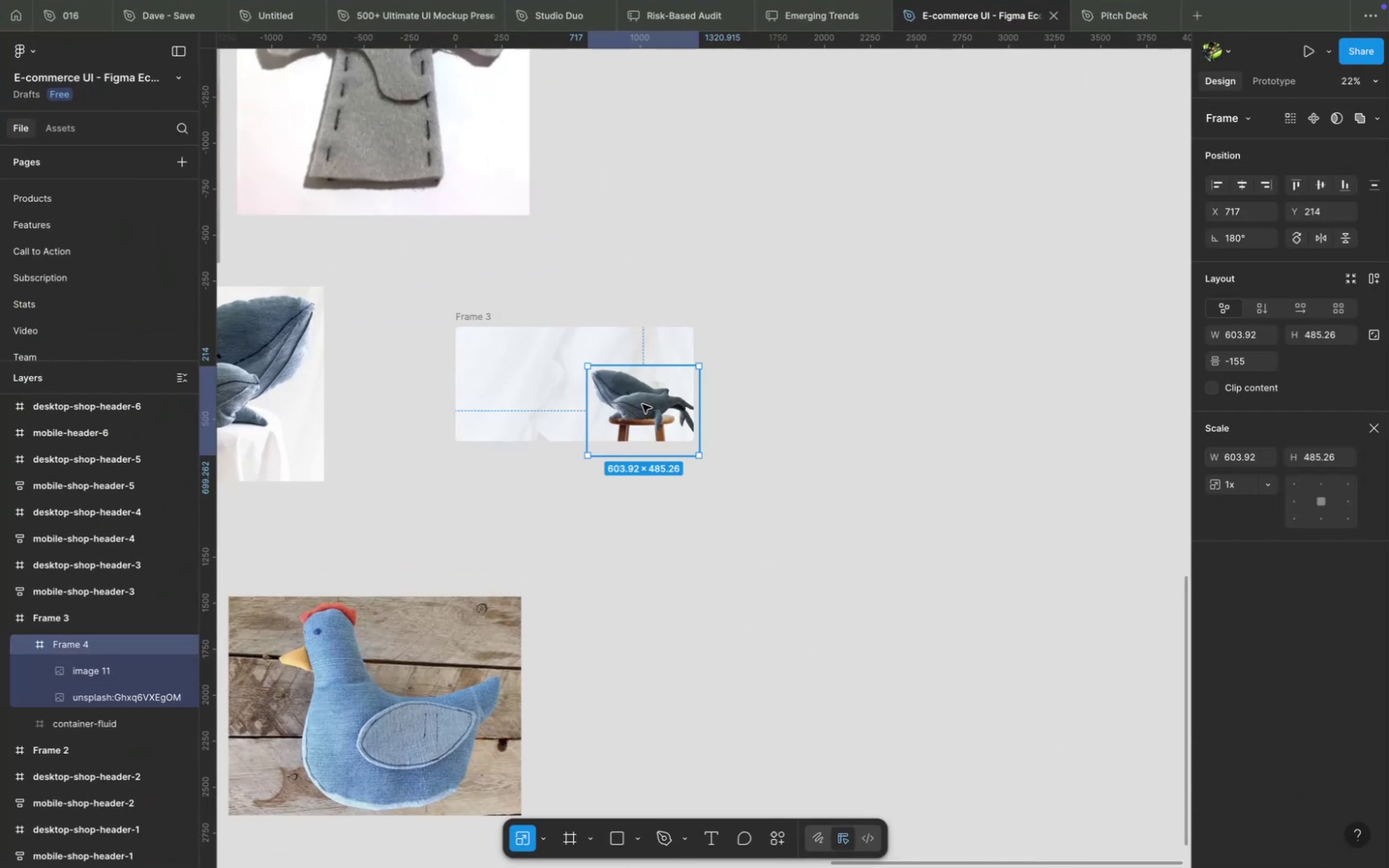 
key(K)
 